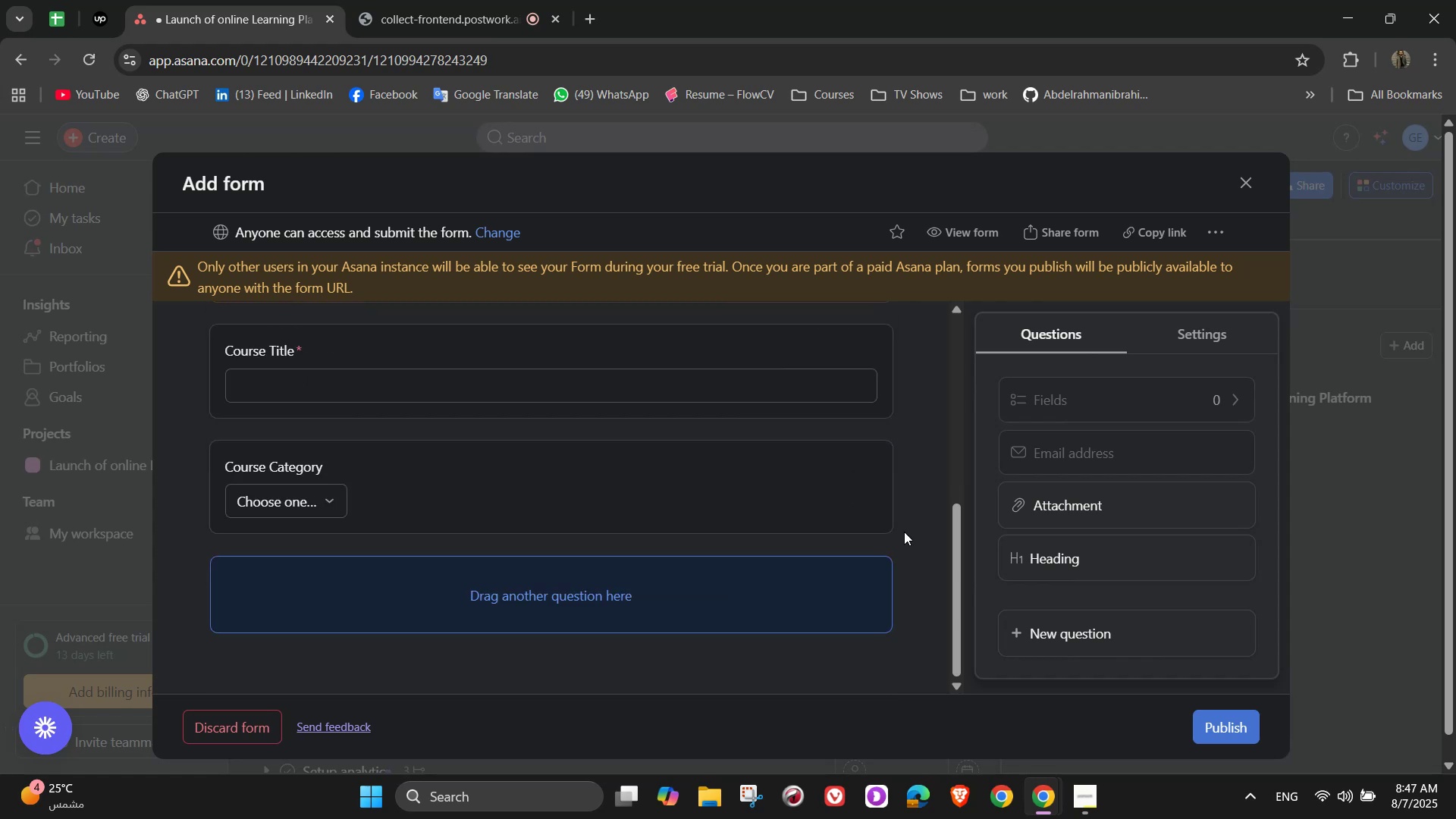 
scroll: coordinate [900, 538], scroll_direction: up, amount: 1.0
 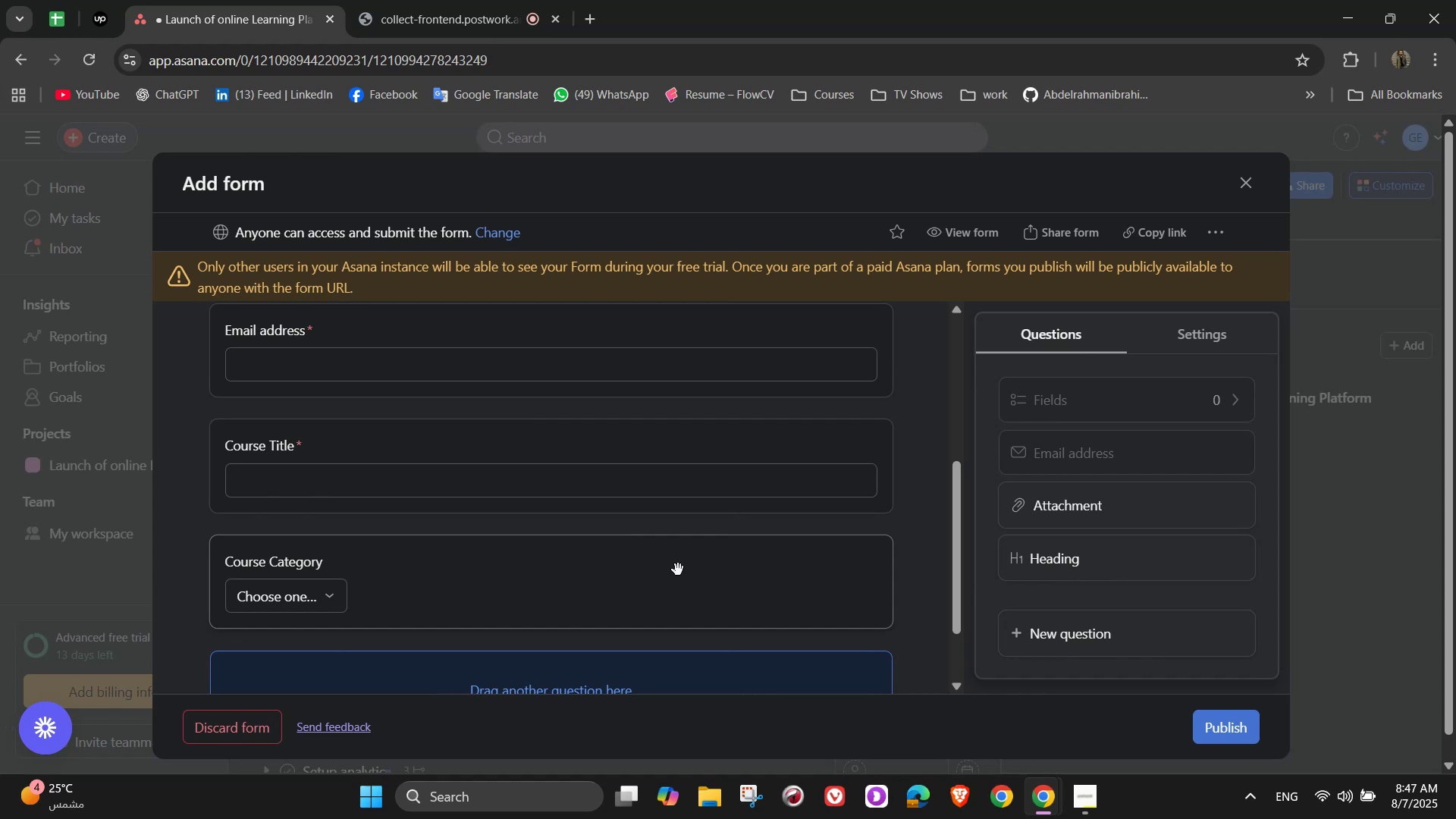 
wait(12.37)
 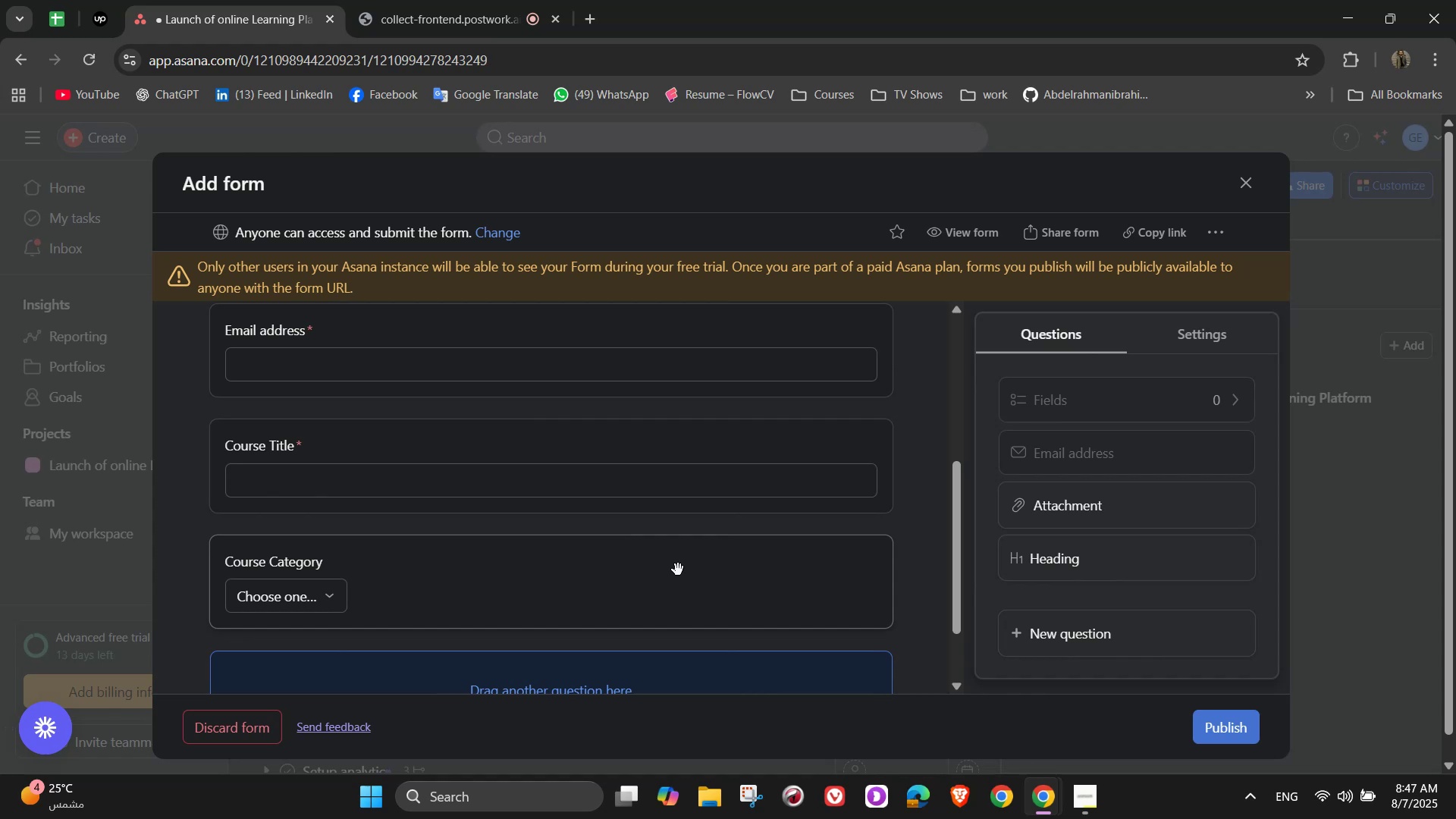 
scroll: coordinate [794, 568], scroll_direction: down, amount: 1.0
 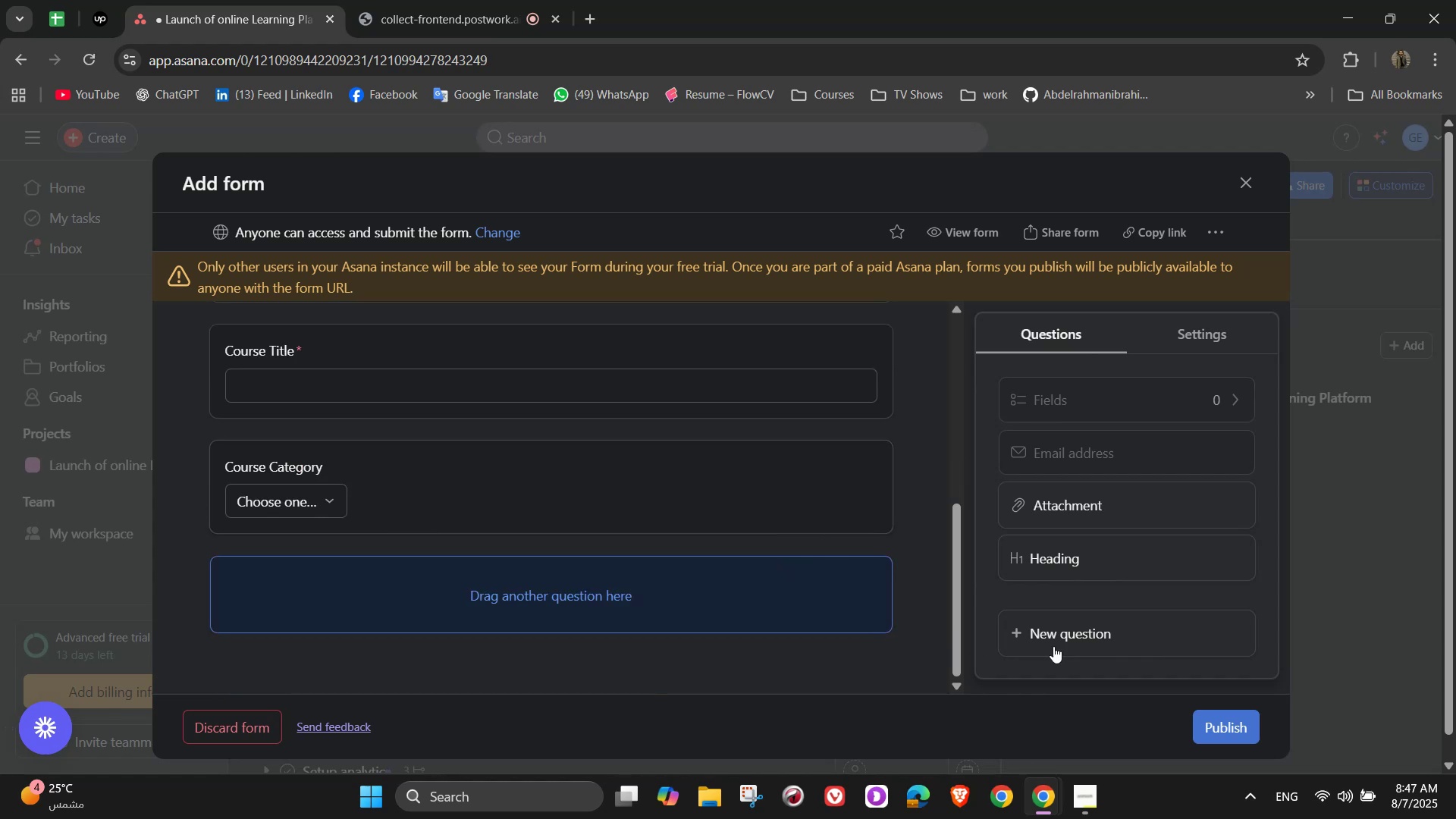 
scroll: coordinate [915, 630], scroll_direction: up, amount: 4.0
 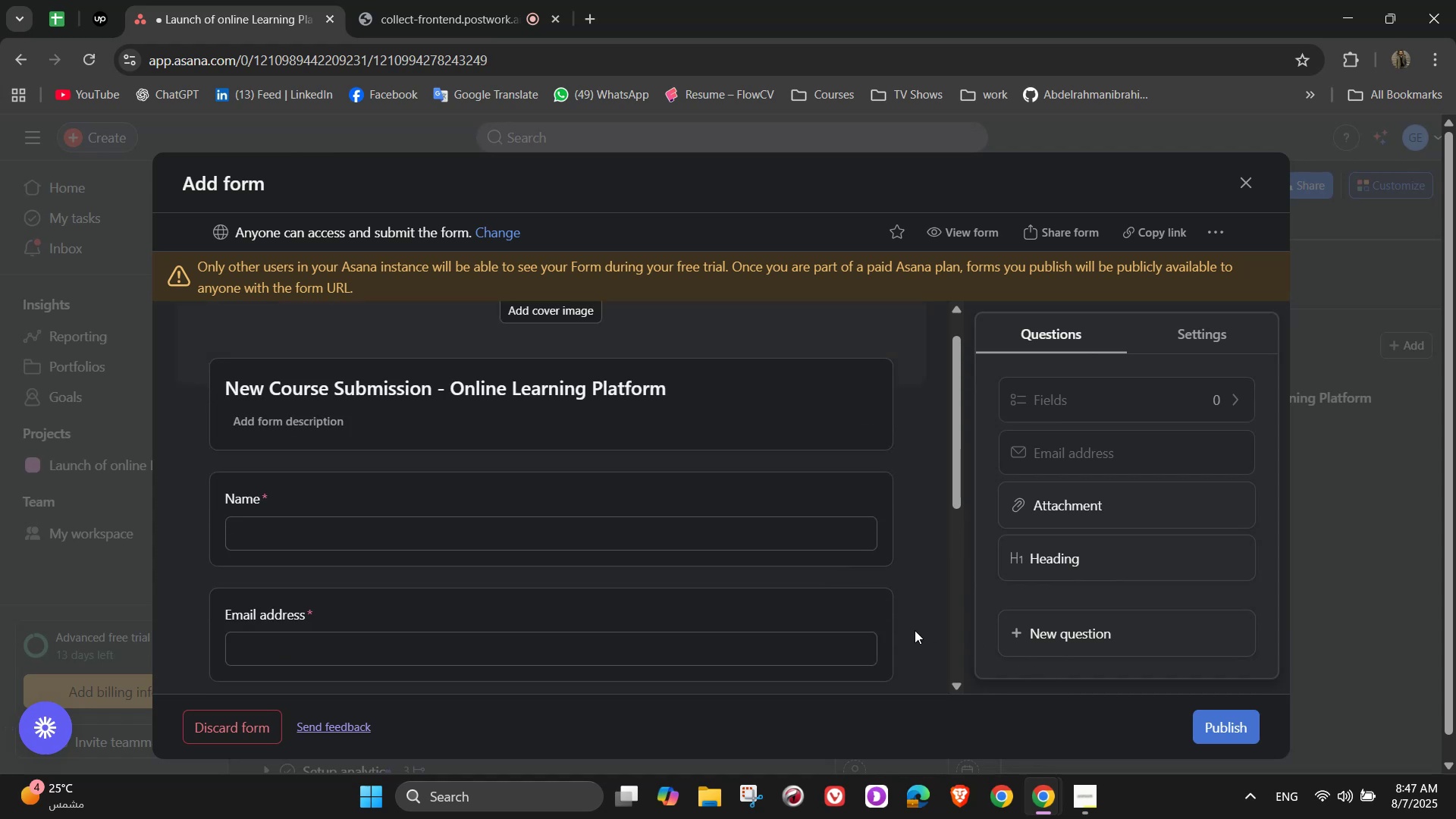 
scroll: coordinate [915, 630], scroll_direction: down, amount: 4.0
 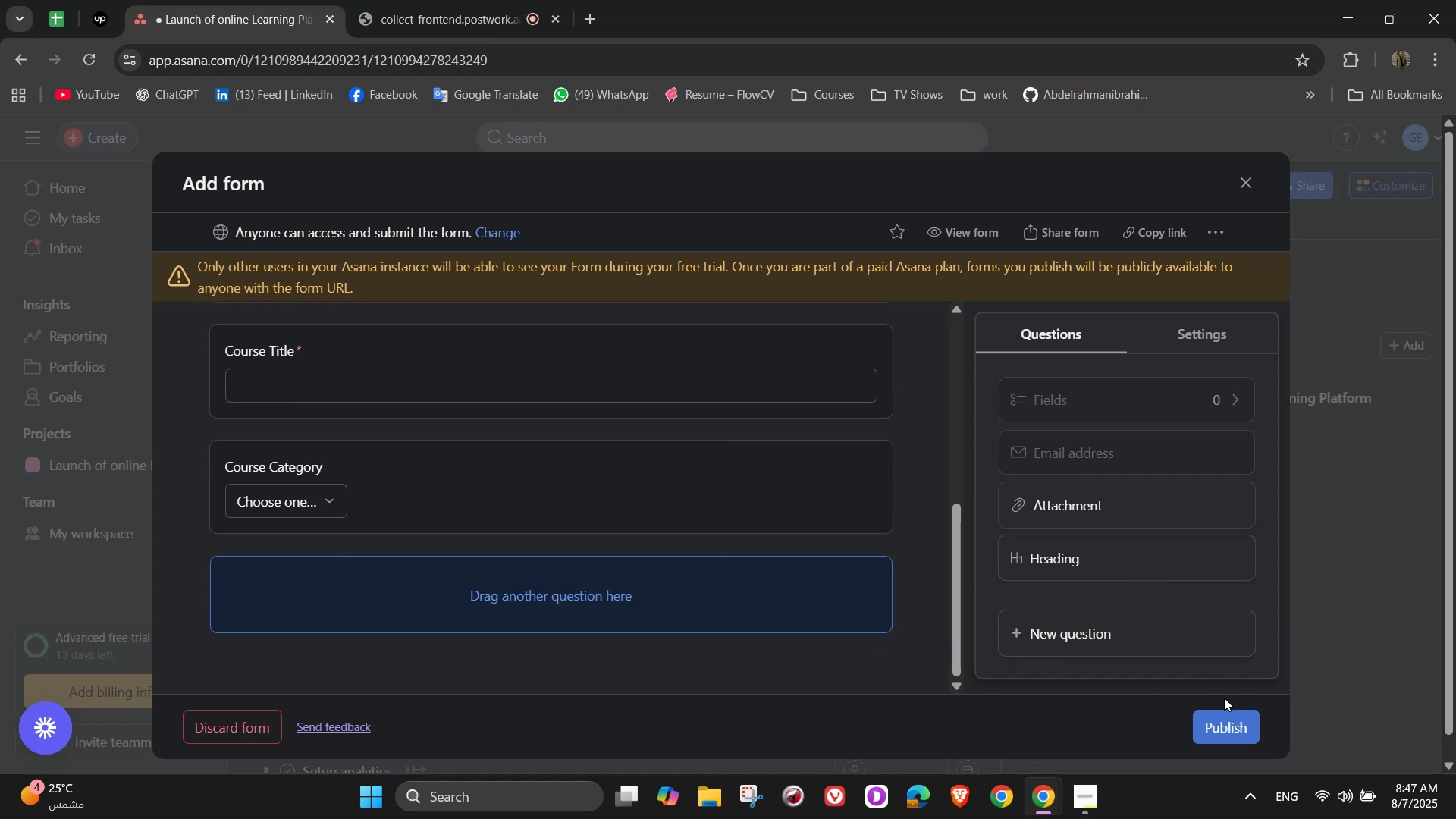 
left_click([1230, 718])
 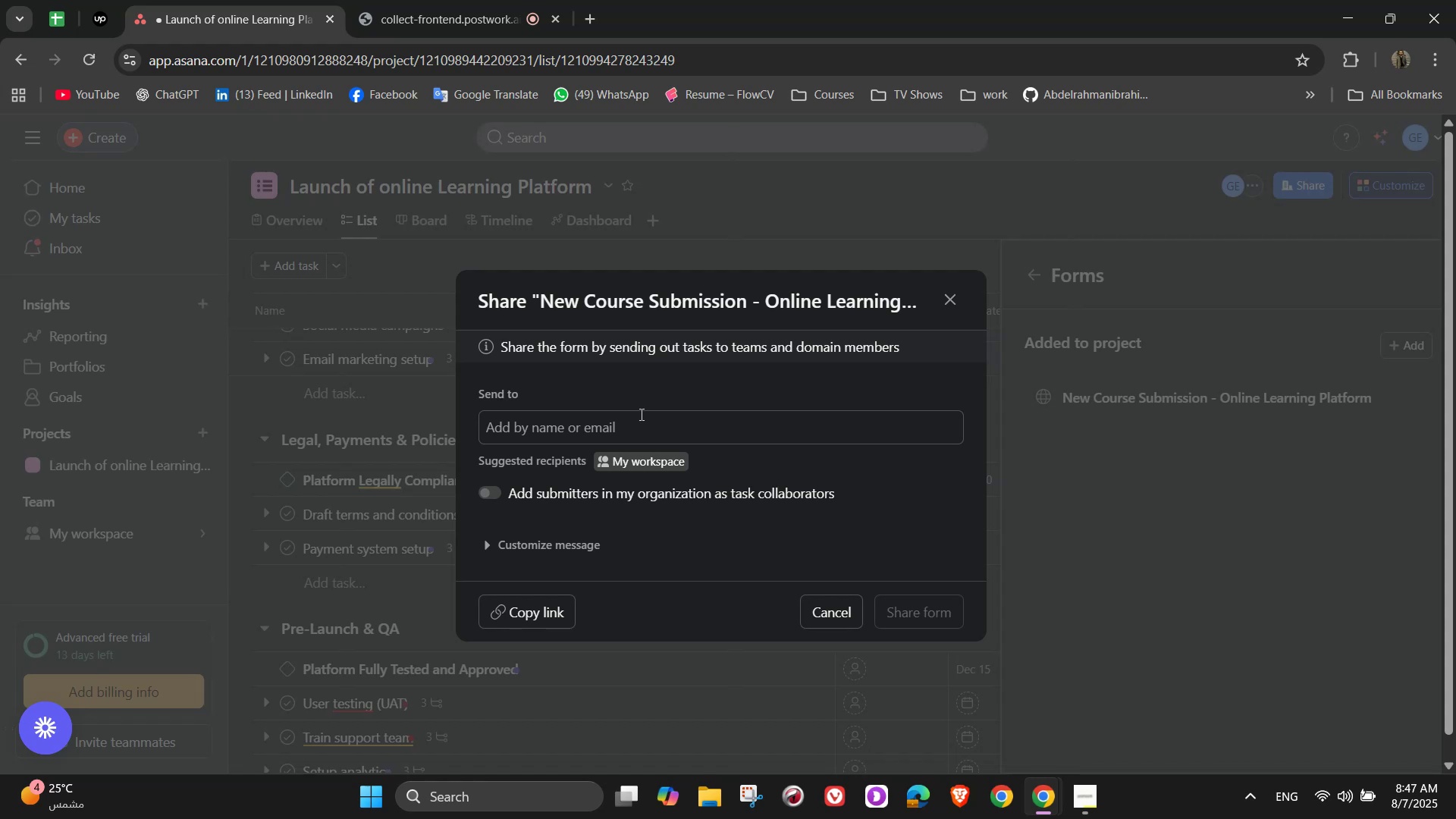 
left_click([640, 414])
 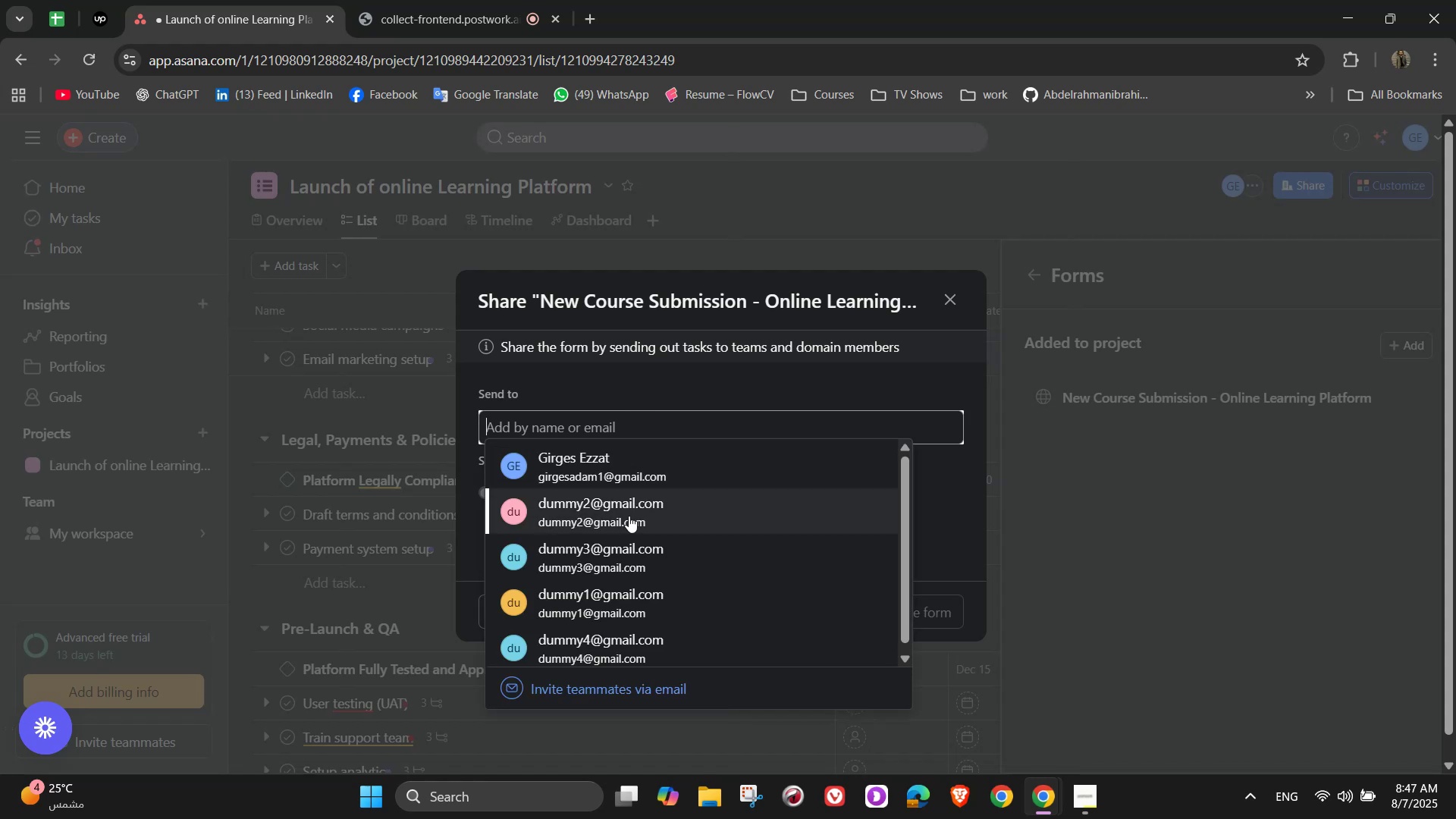 
left_click([634, 594])
 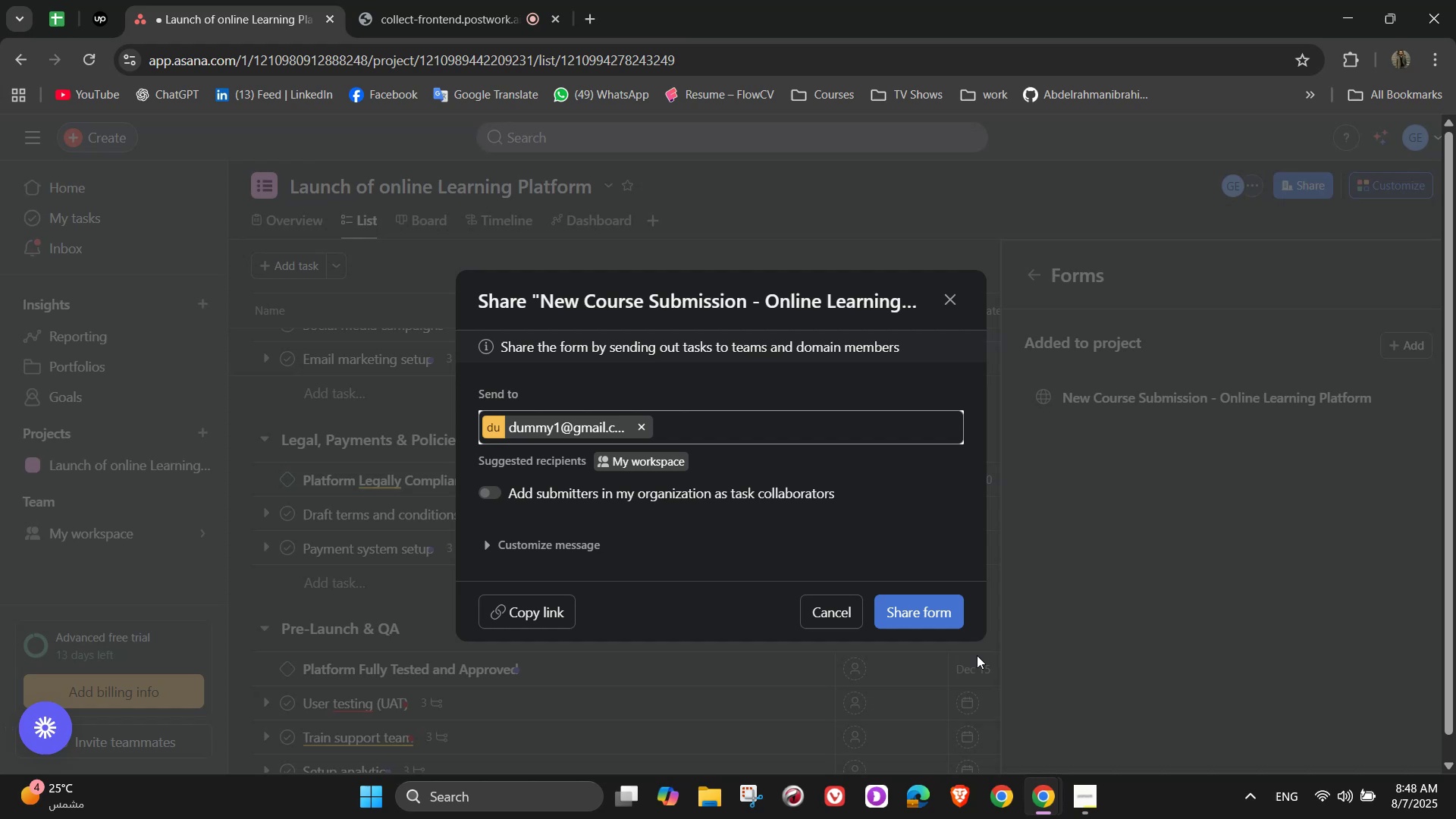 
wait(6.69)
 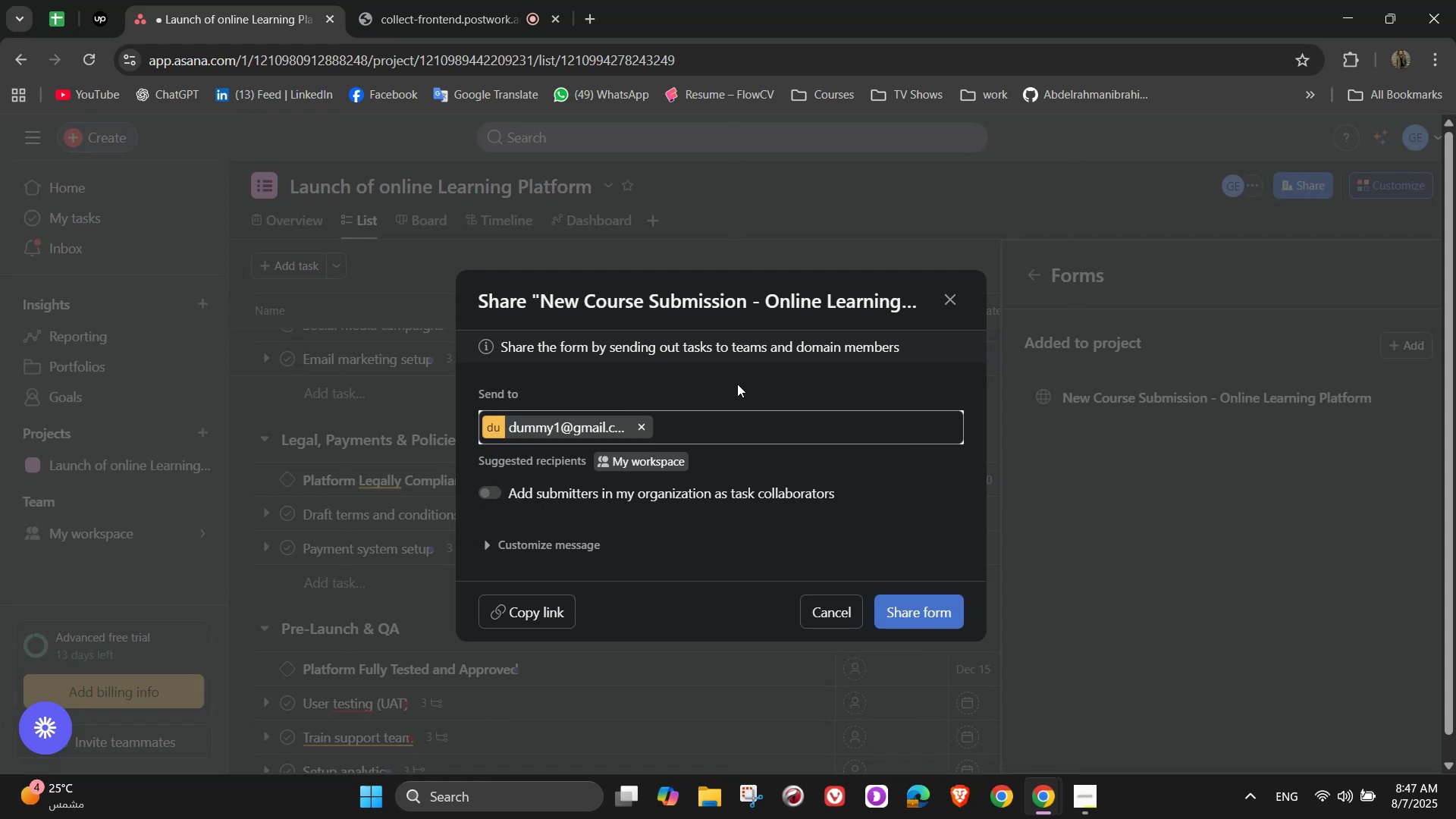 
key(D)
 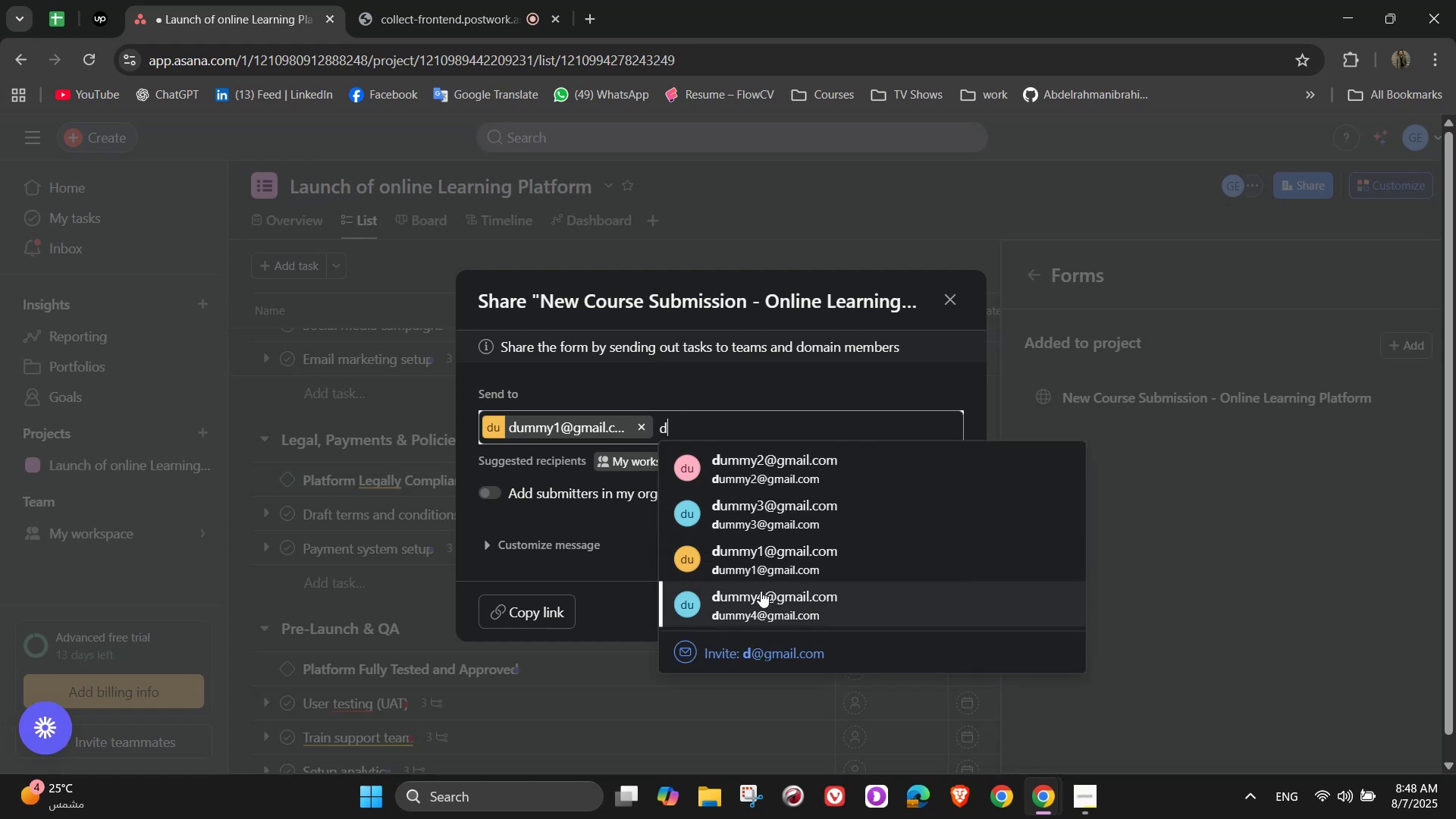 
left_click([799, 475])
 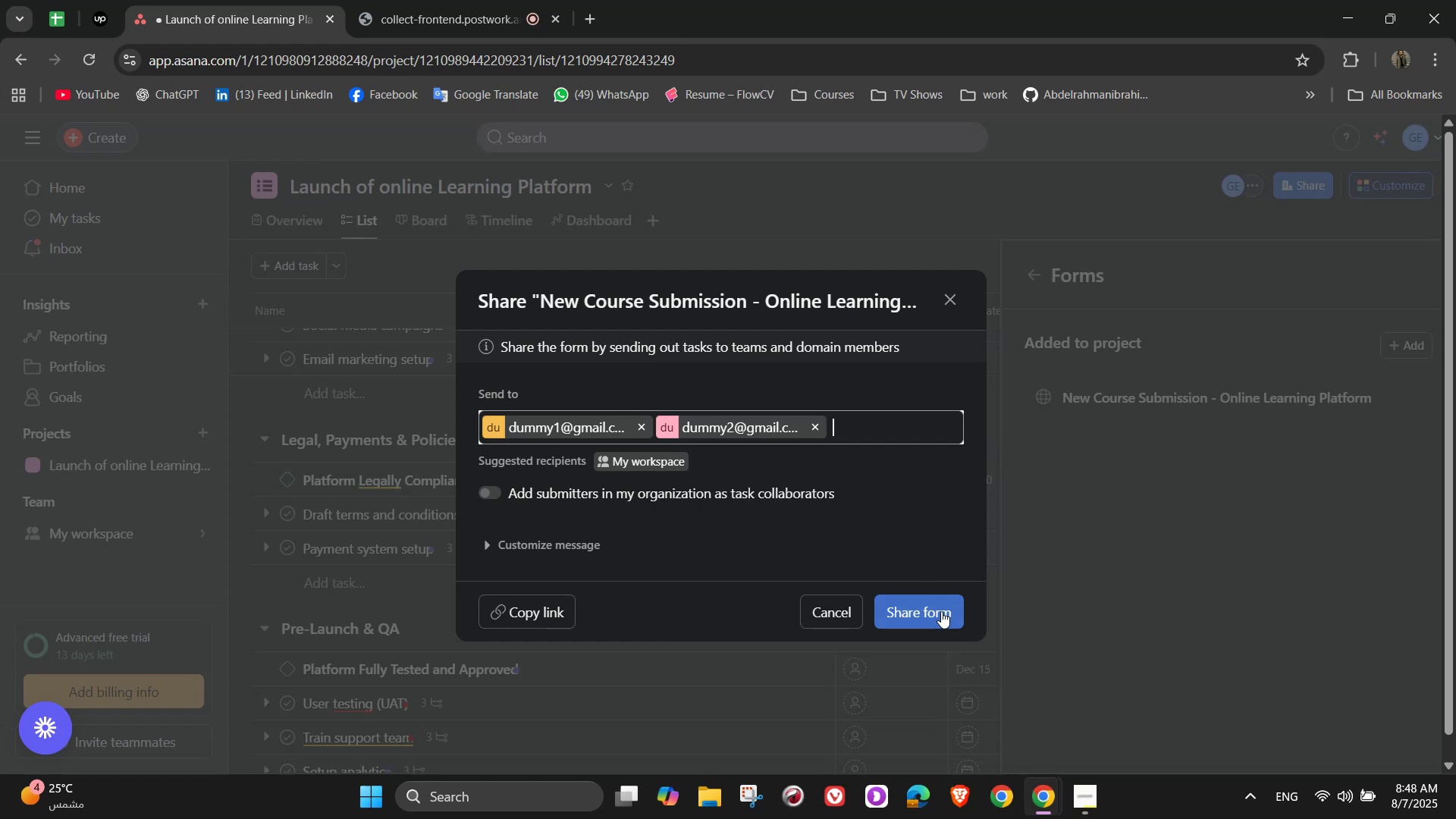 
left_click([941, 611])
 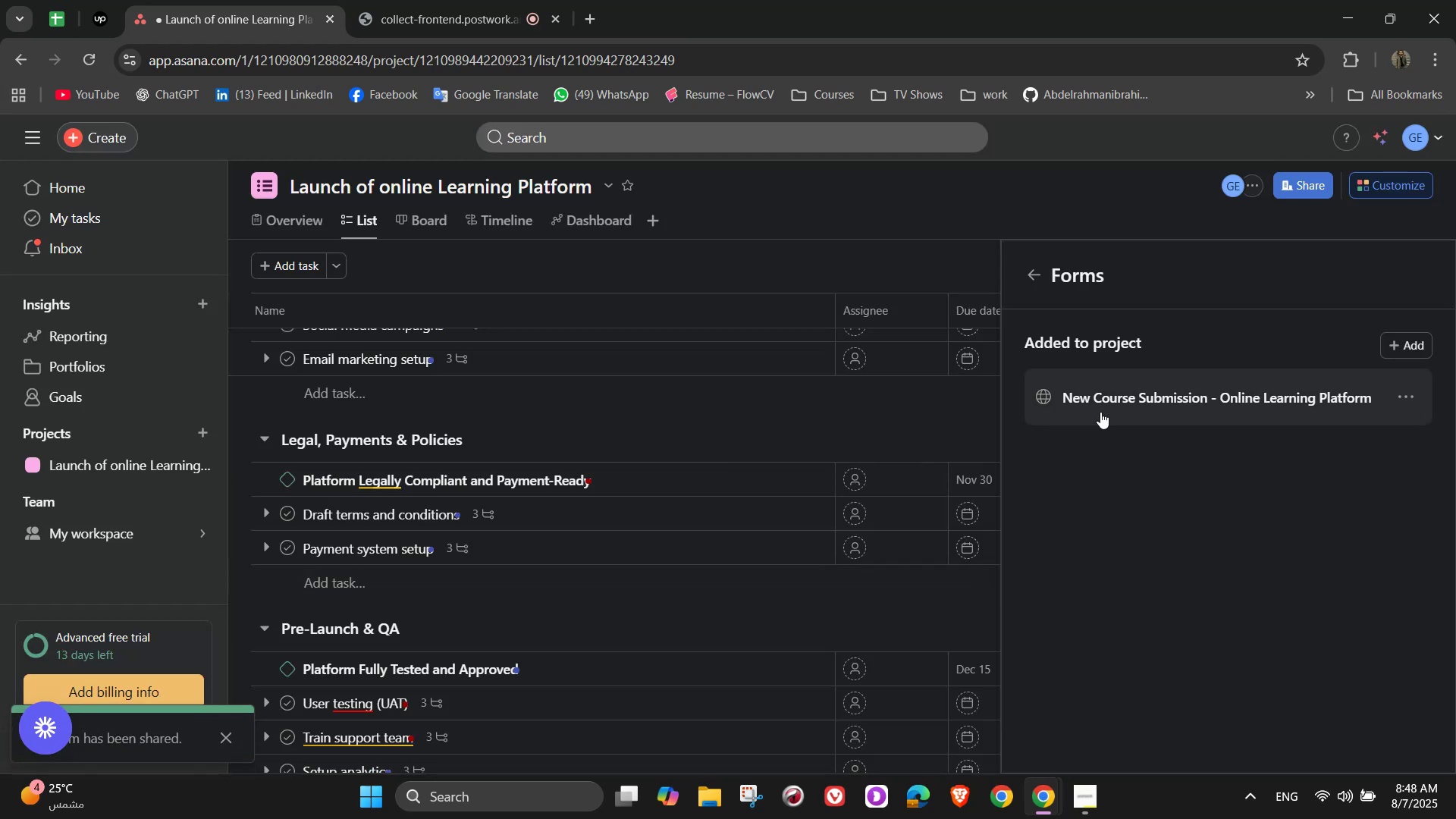 
mouse_move([1043, 275])
 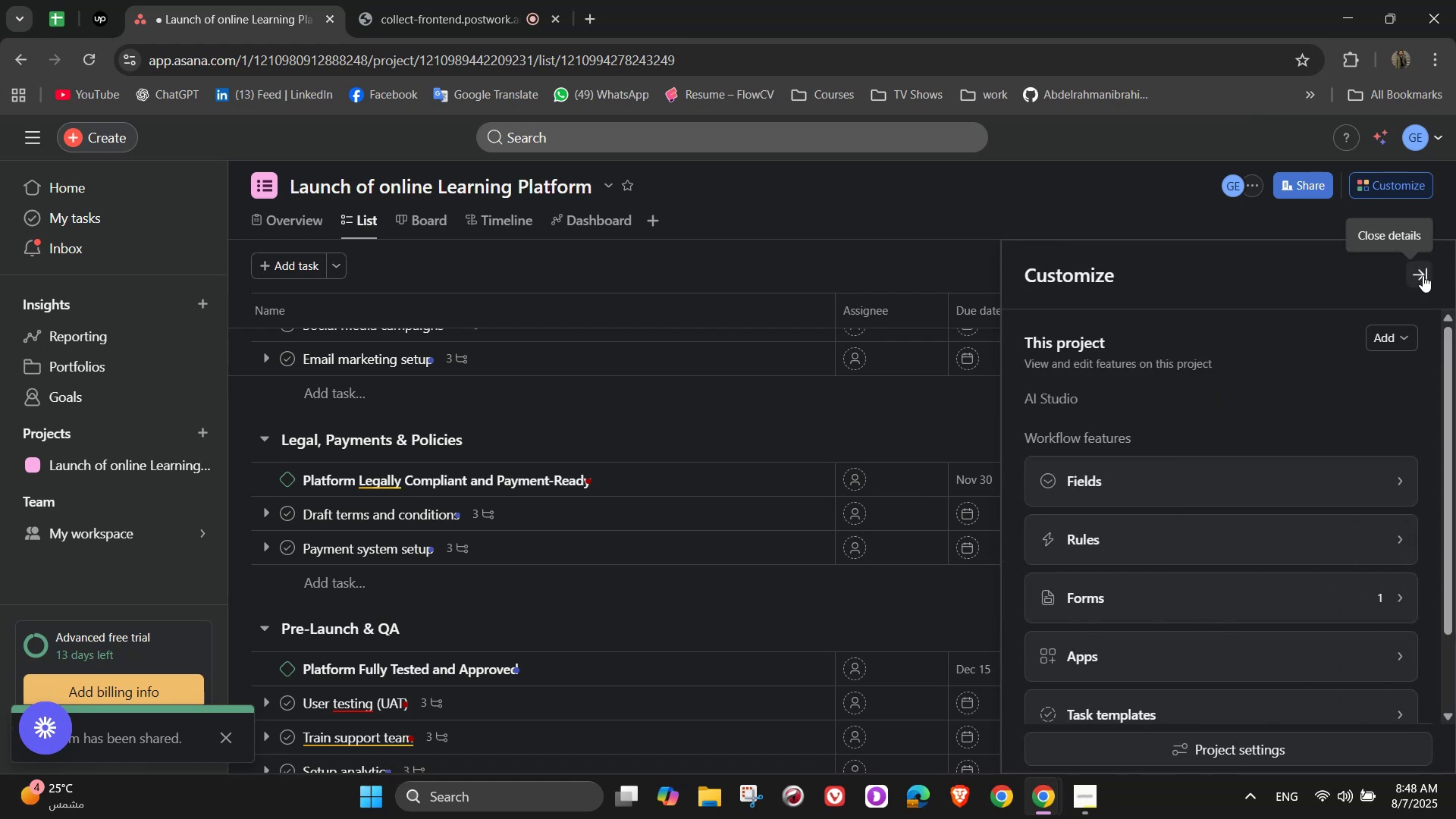 
left_click([1423, 275])
 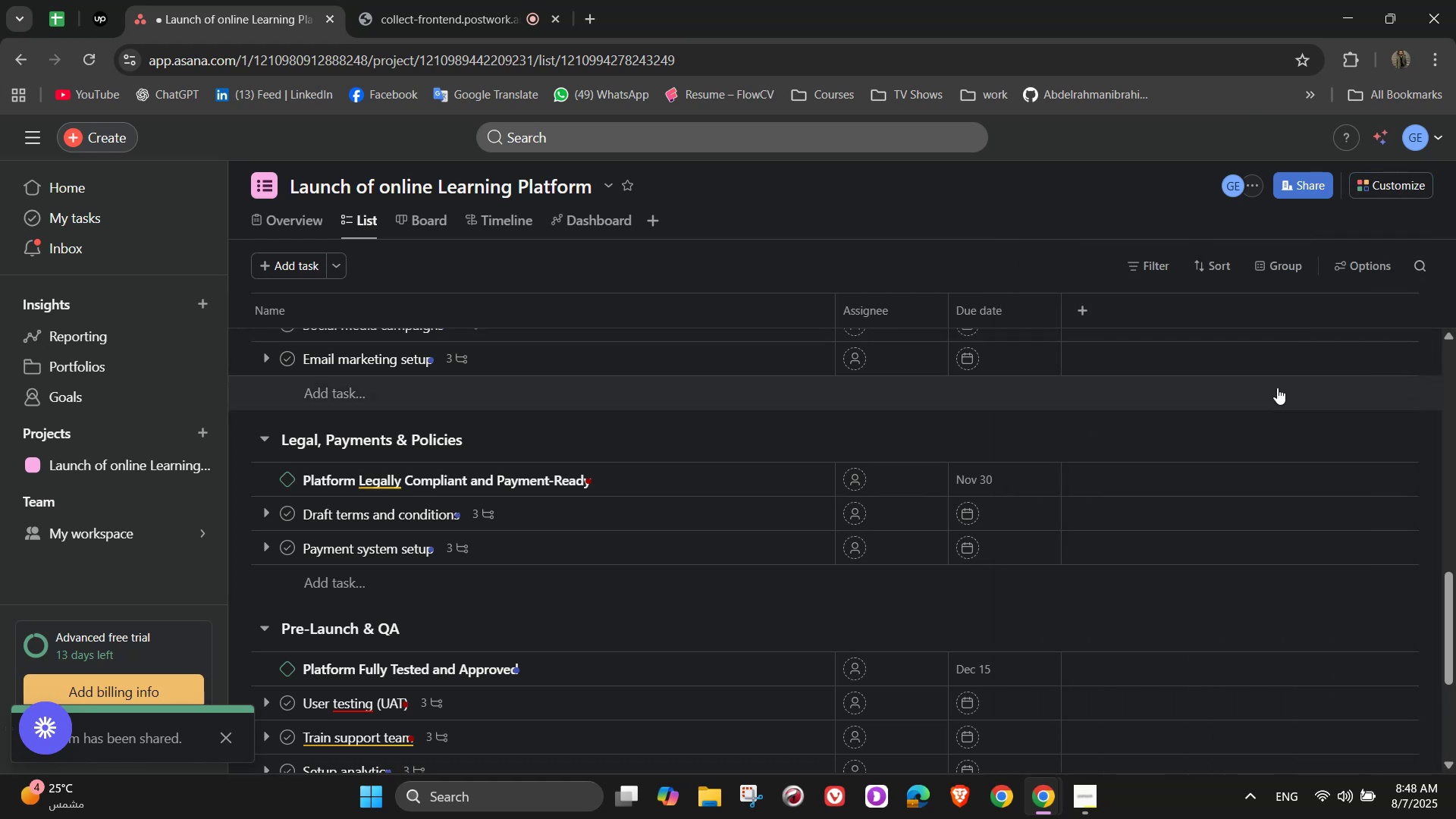 
scroll: coordinate [833, 529], scroll_direction: up, amount: 3.0
 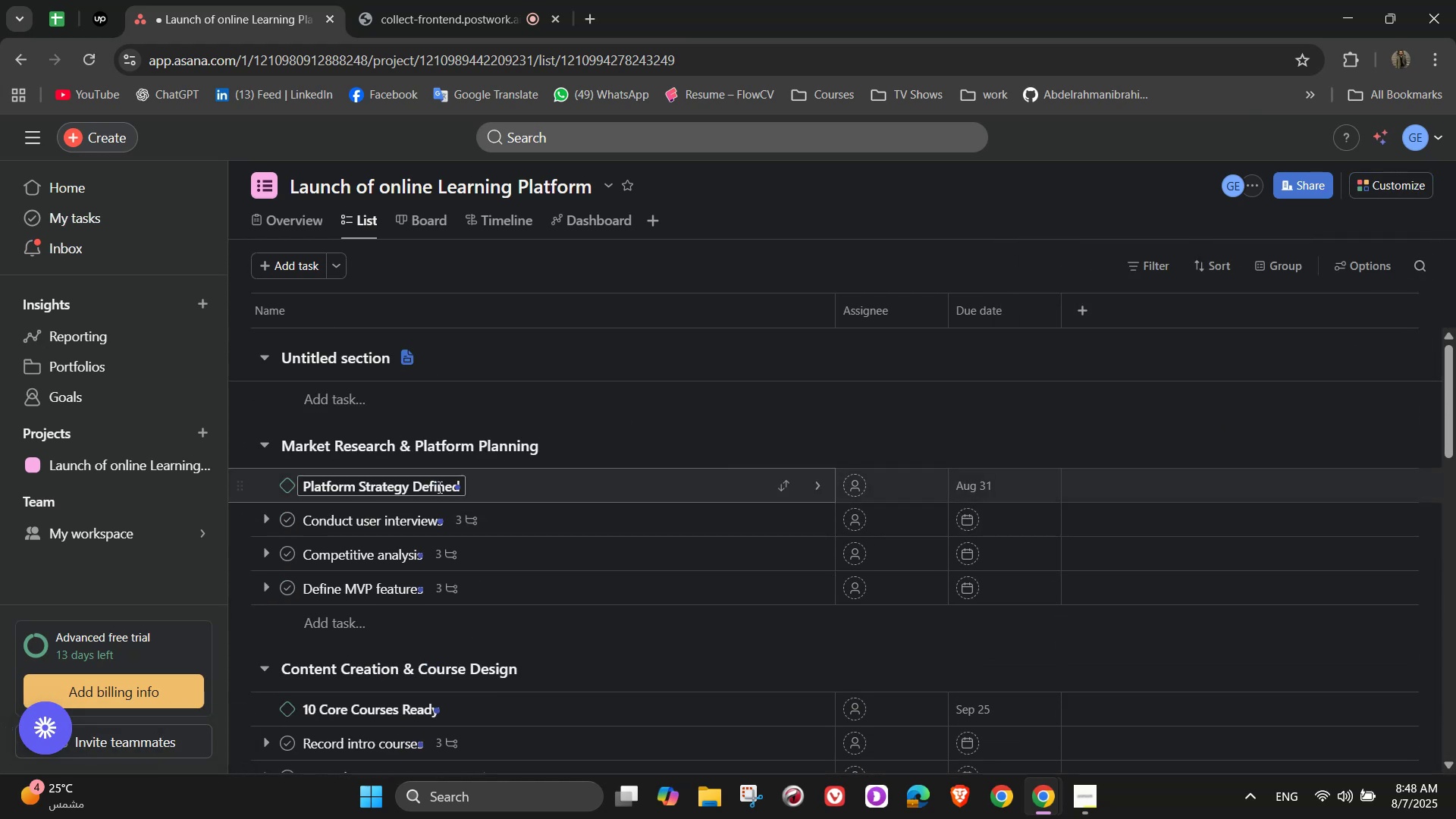 
scroll: coordinate [369, 555], scroll_direction: down, amount: 1.0
 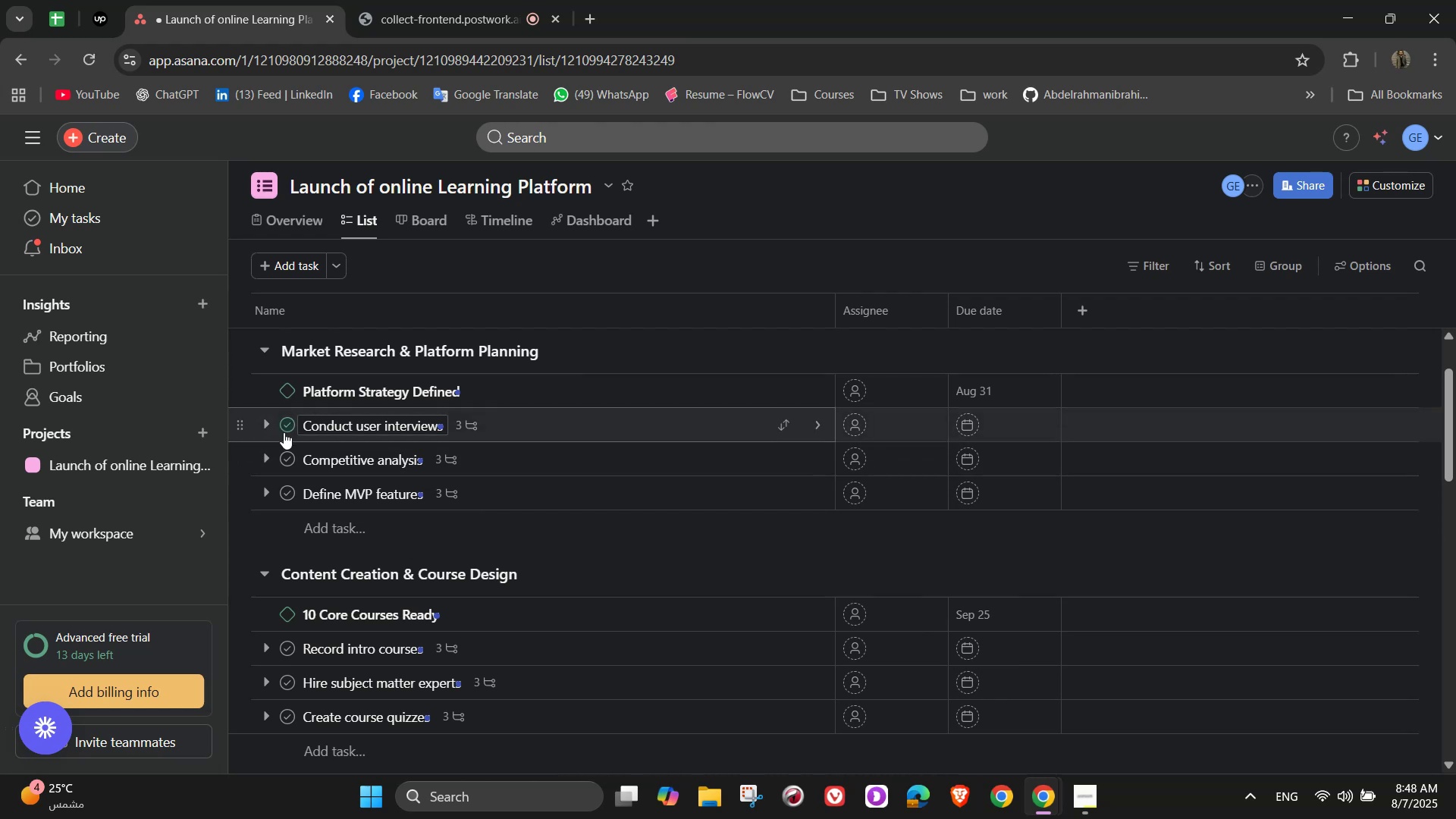 
left_click([292, 428])
 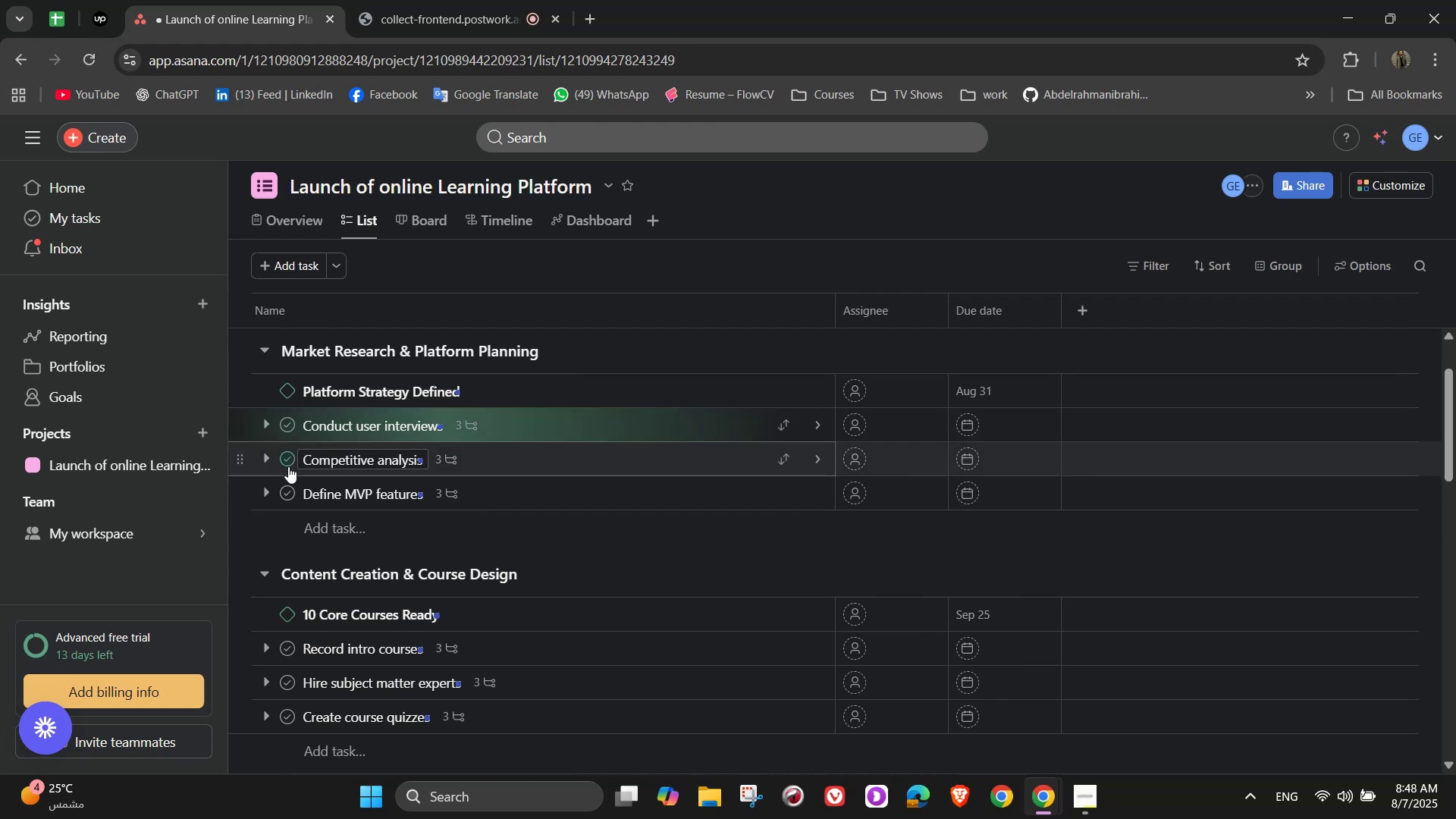 
left_click([288, 466])
 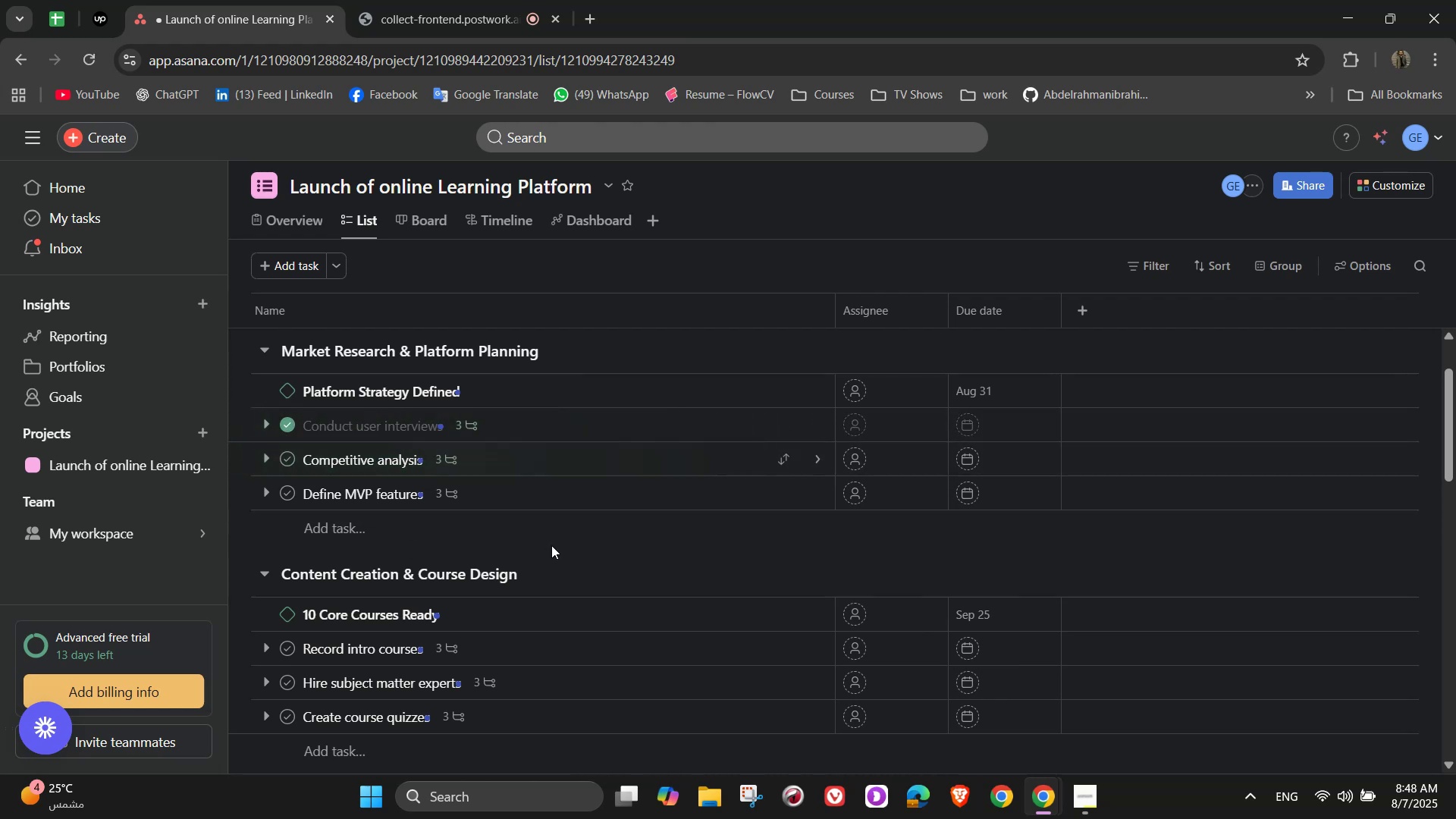 
scroll: coordinate [405, 635], scroll_direction: down, amount: 2.0
 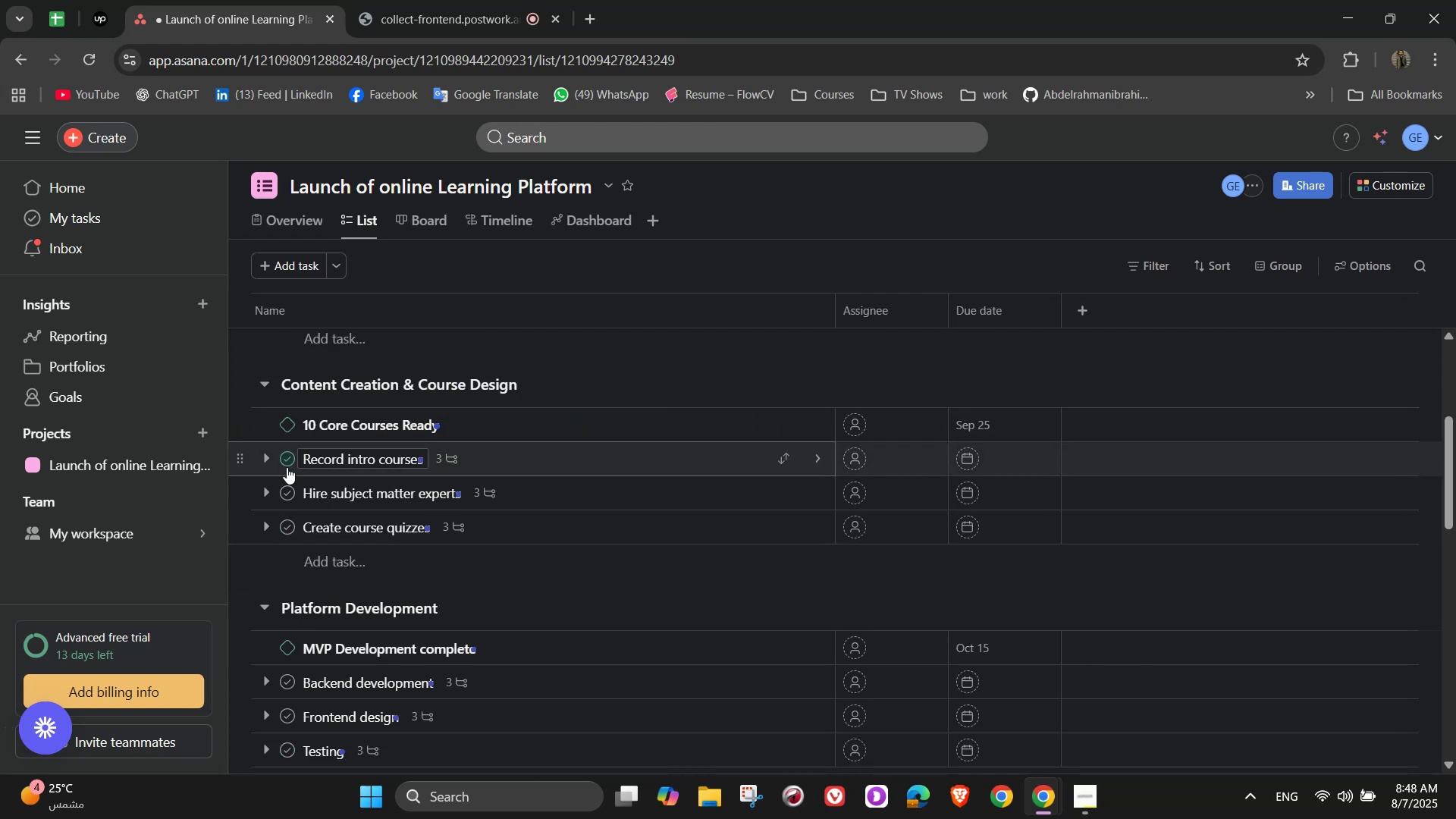 
left_click([286, 468])
 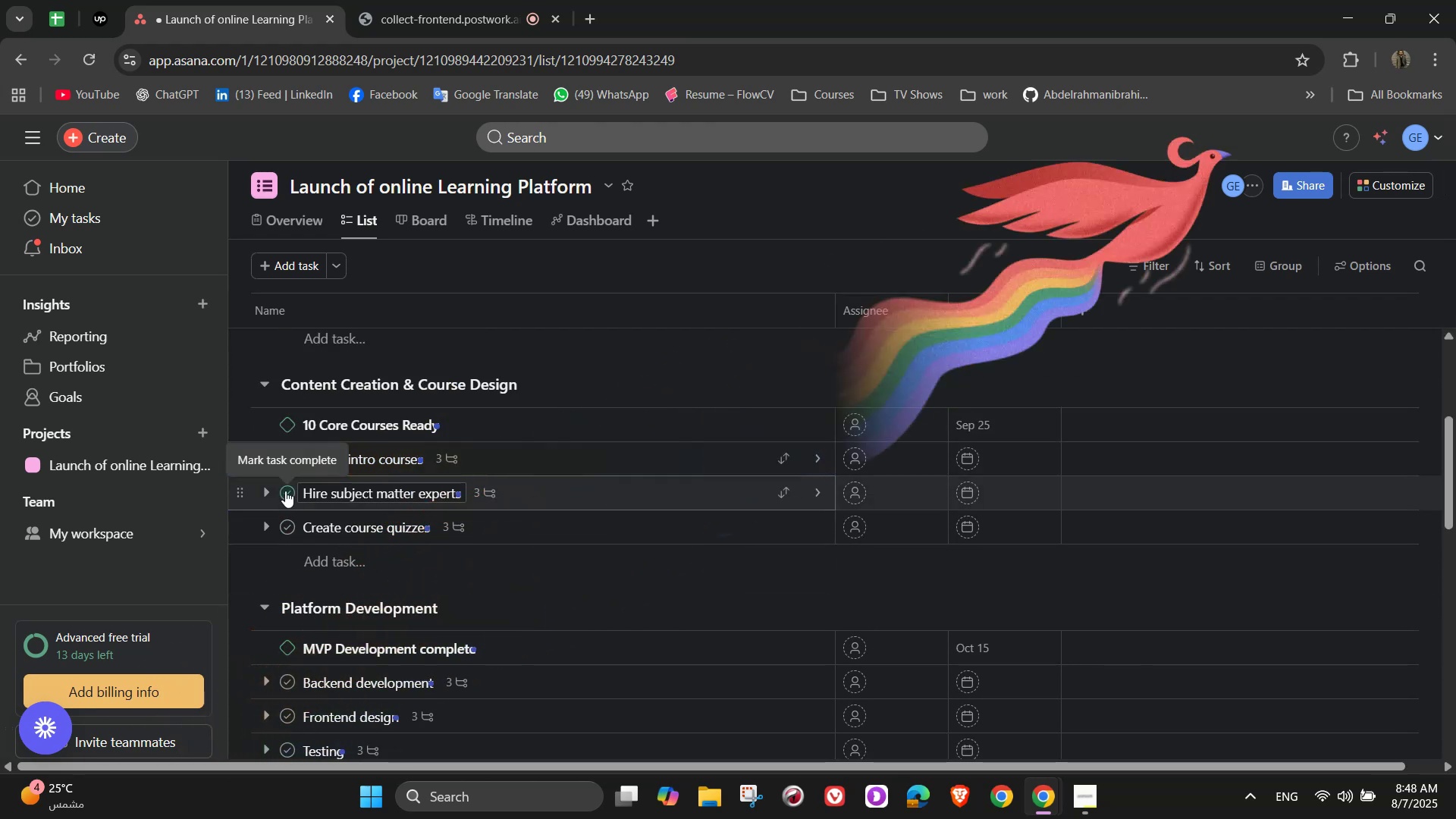 
left_click([285, 491])
 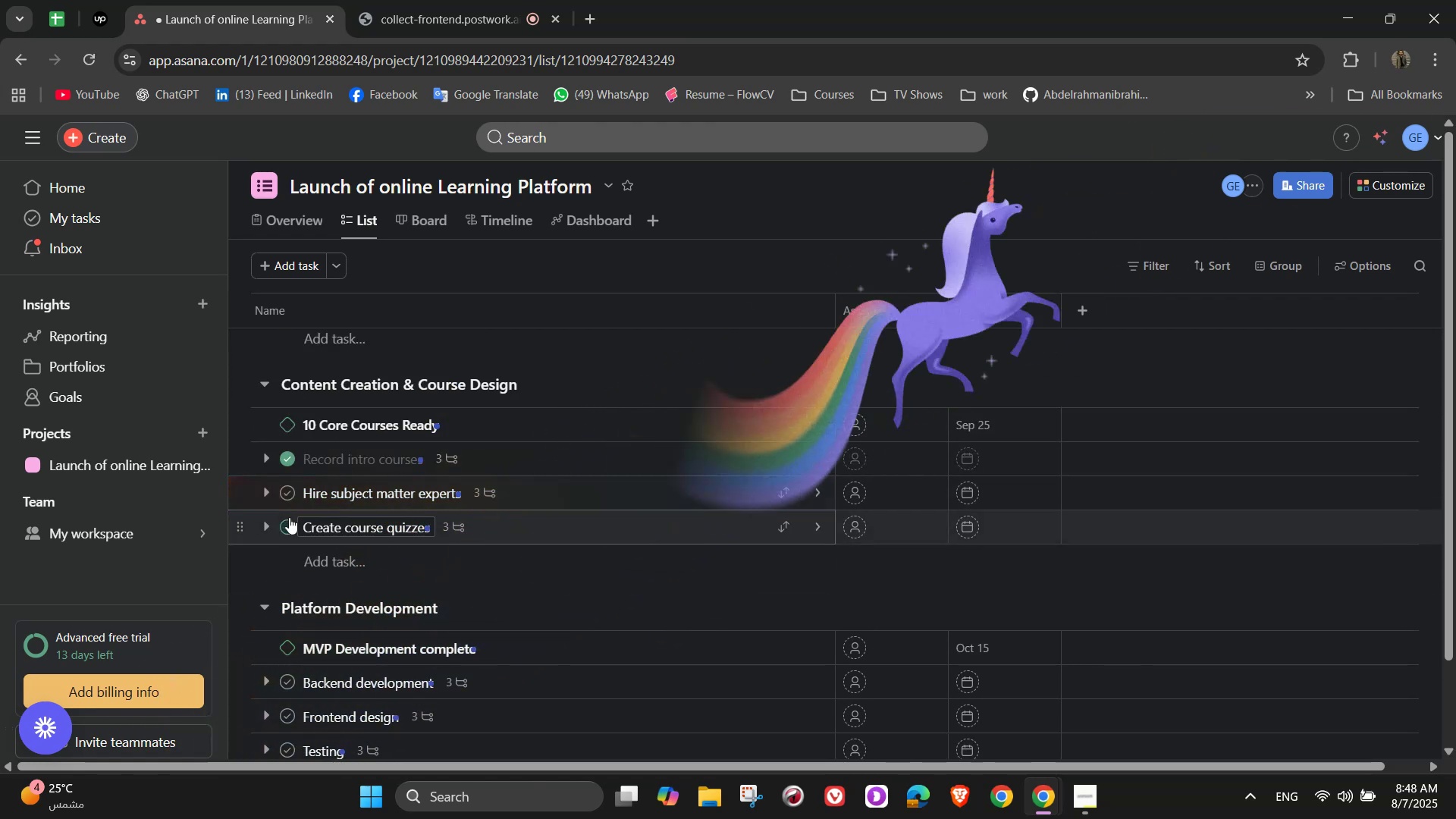 
left_click([289, 517])
 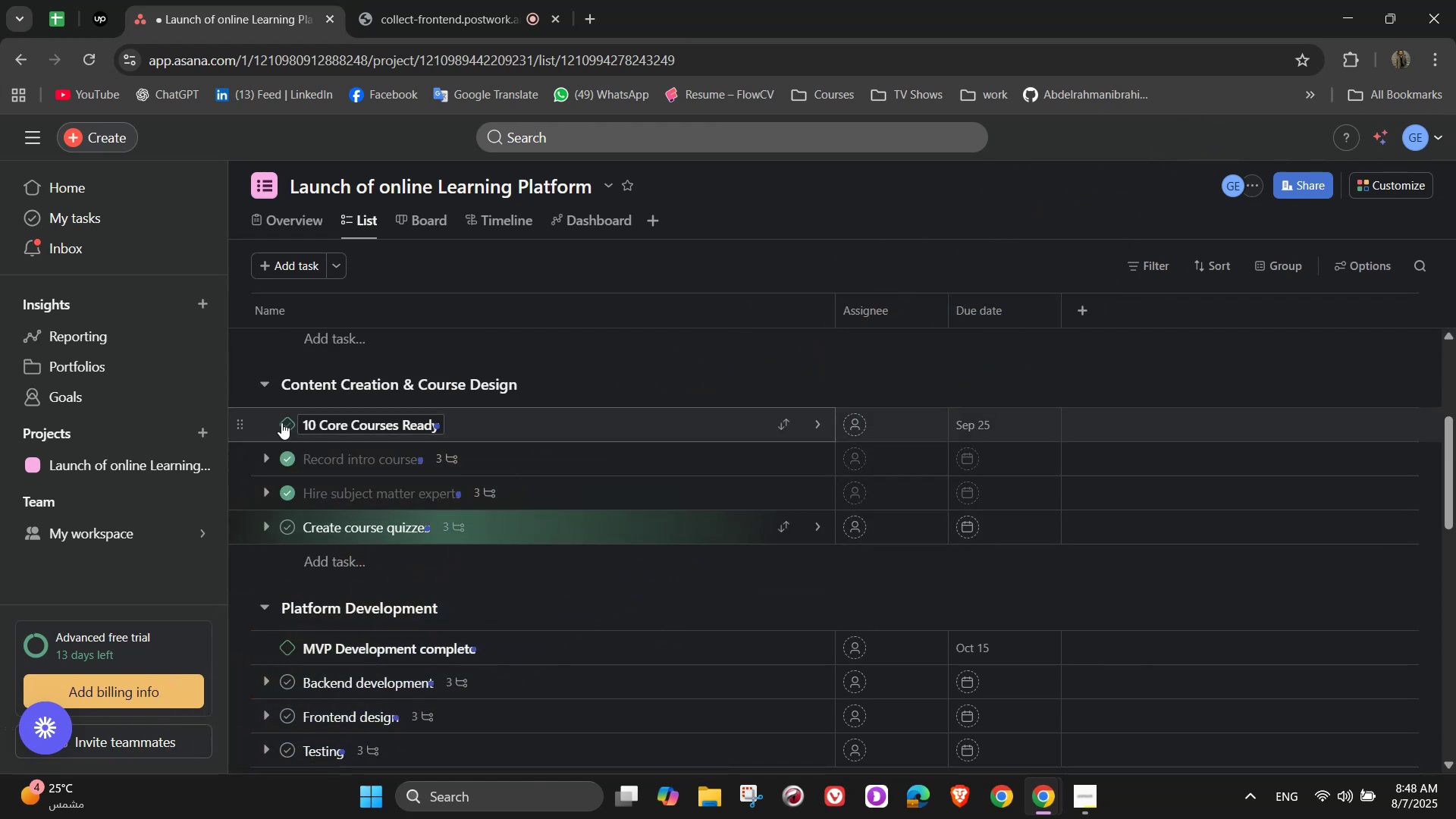 
left_click([281, 422])
 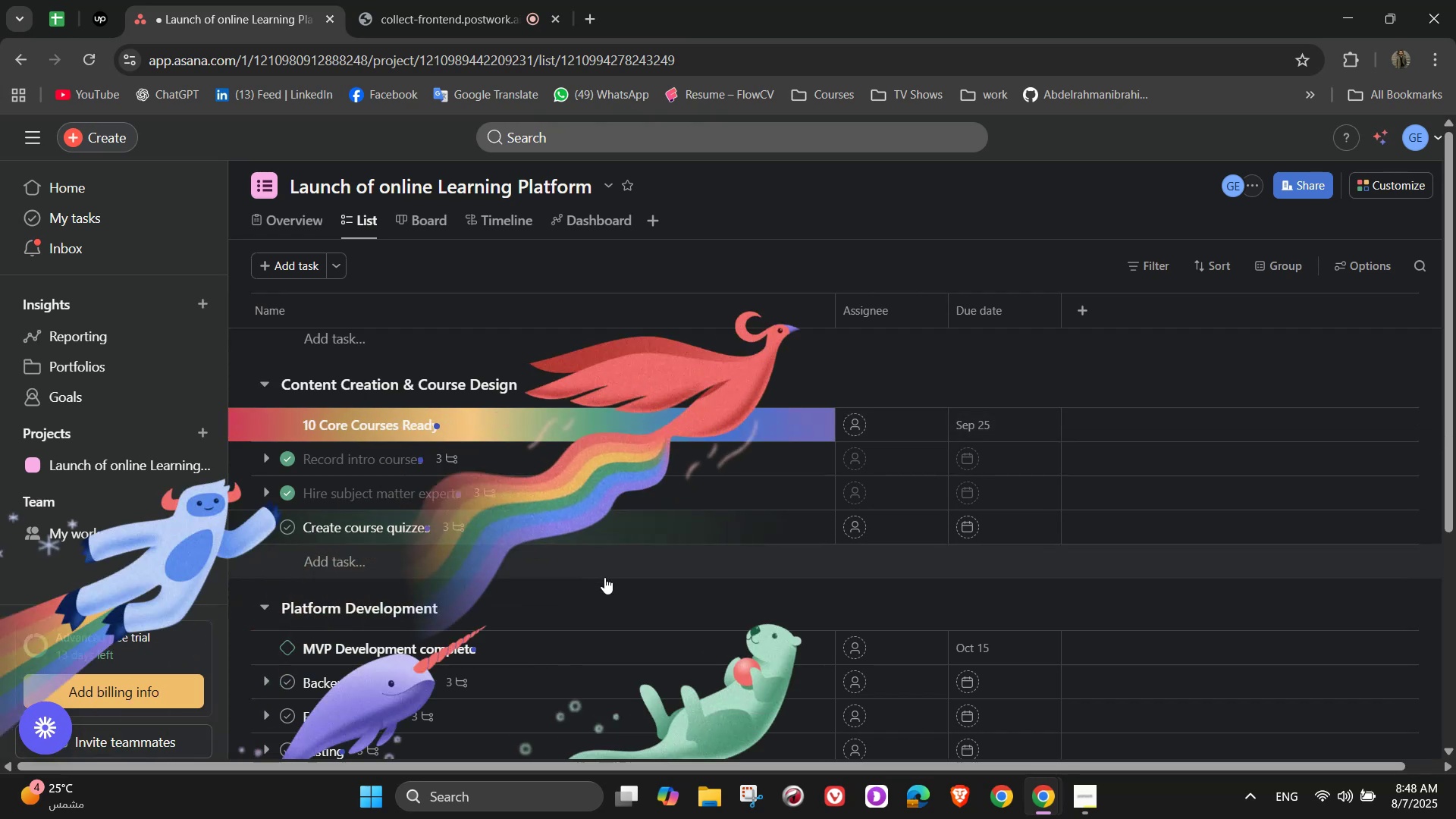 
scroll: coordinate [611, 582], scroll_direction: down, amount: 1.0
 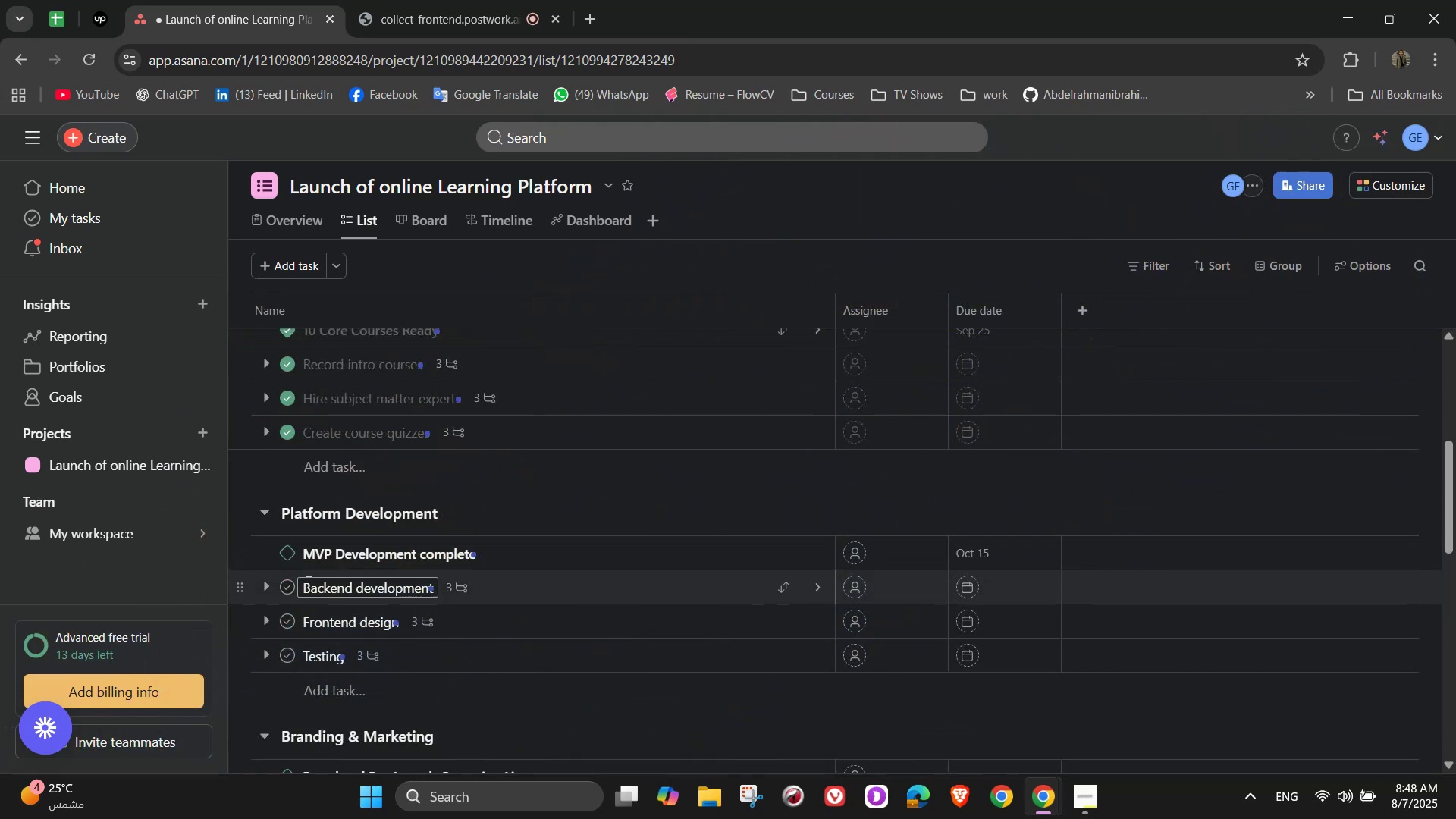 
left_click([286, 588])
 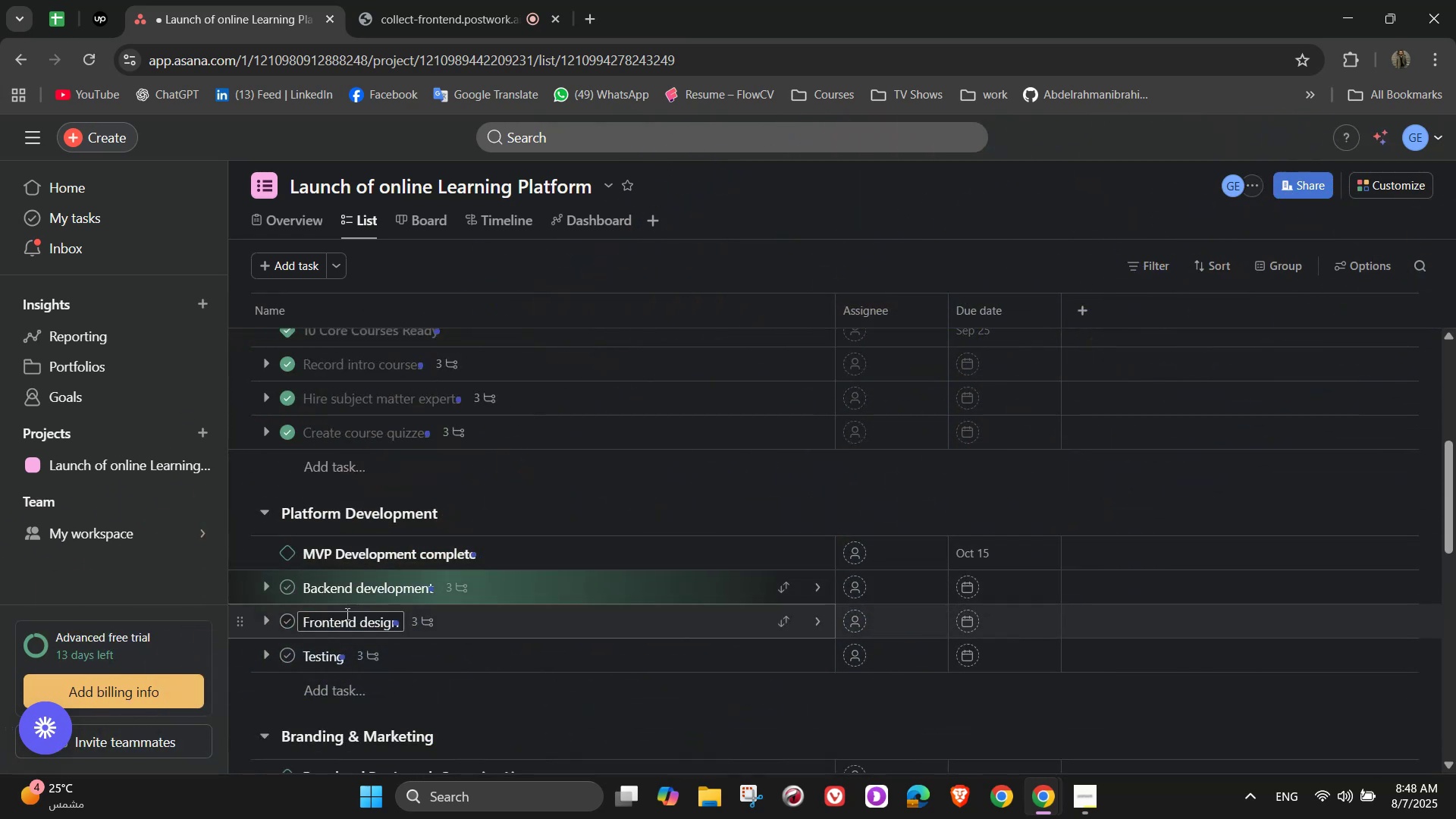 
scroll: coordinate [407, 636], scroll_direction: down, amount: 2.0
 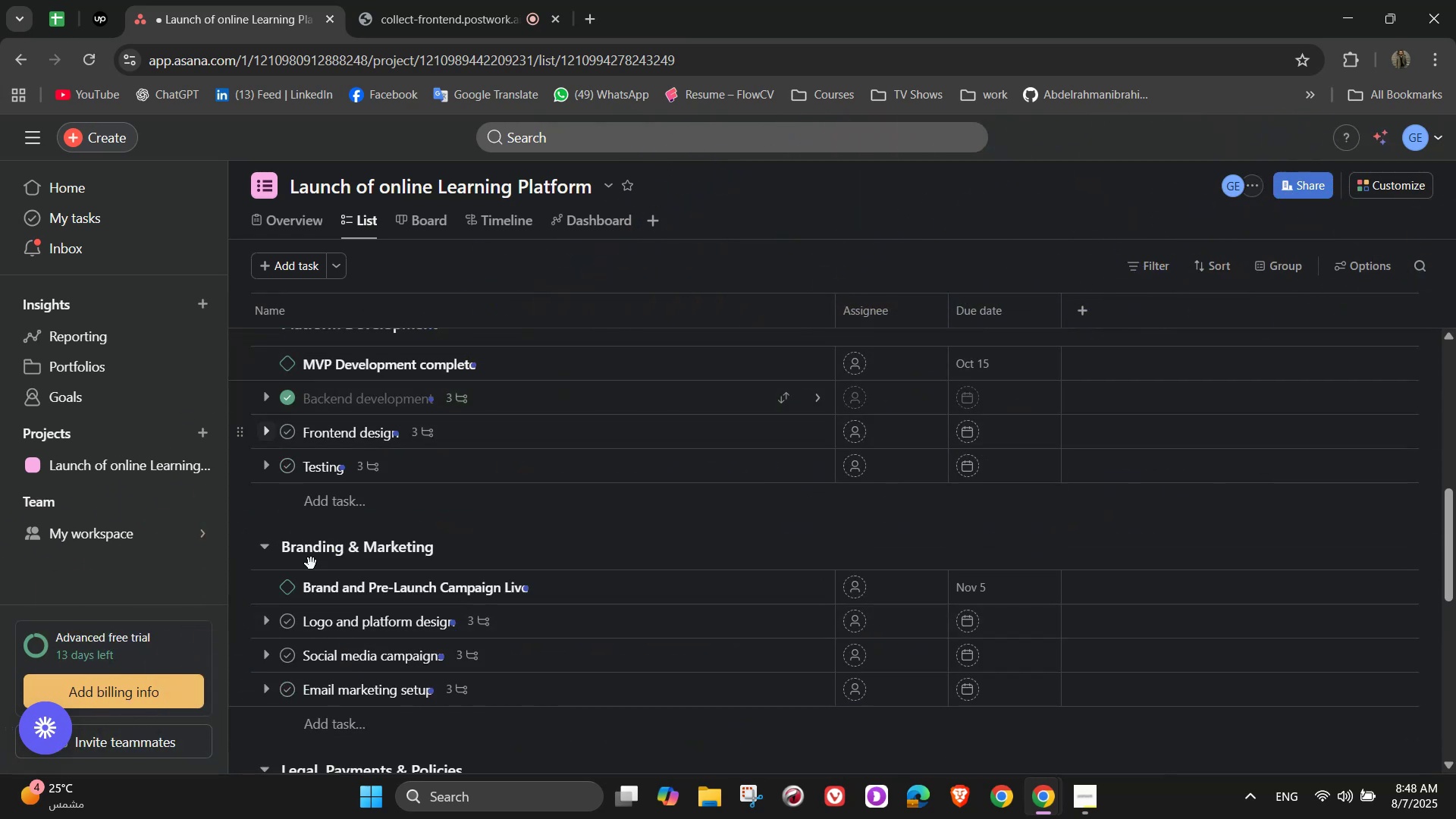 
left_click([297, 628])
 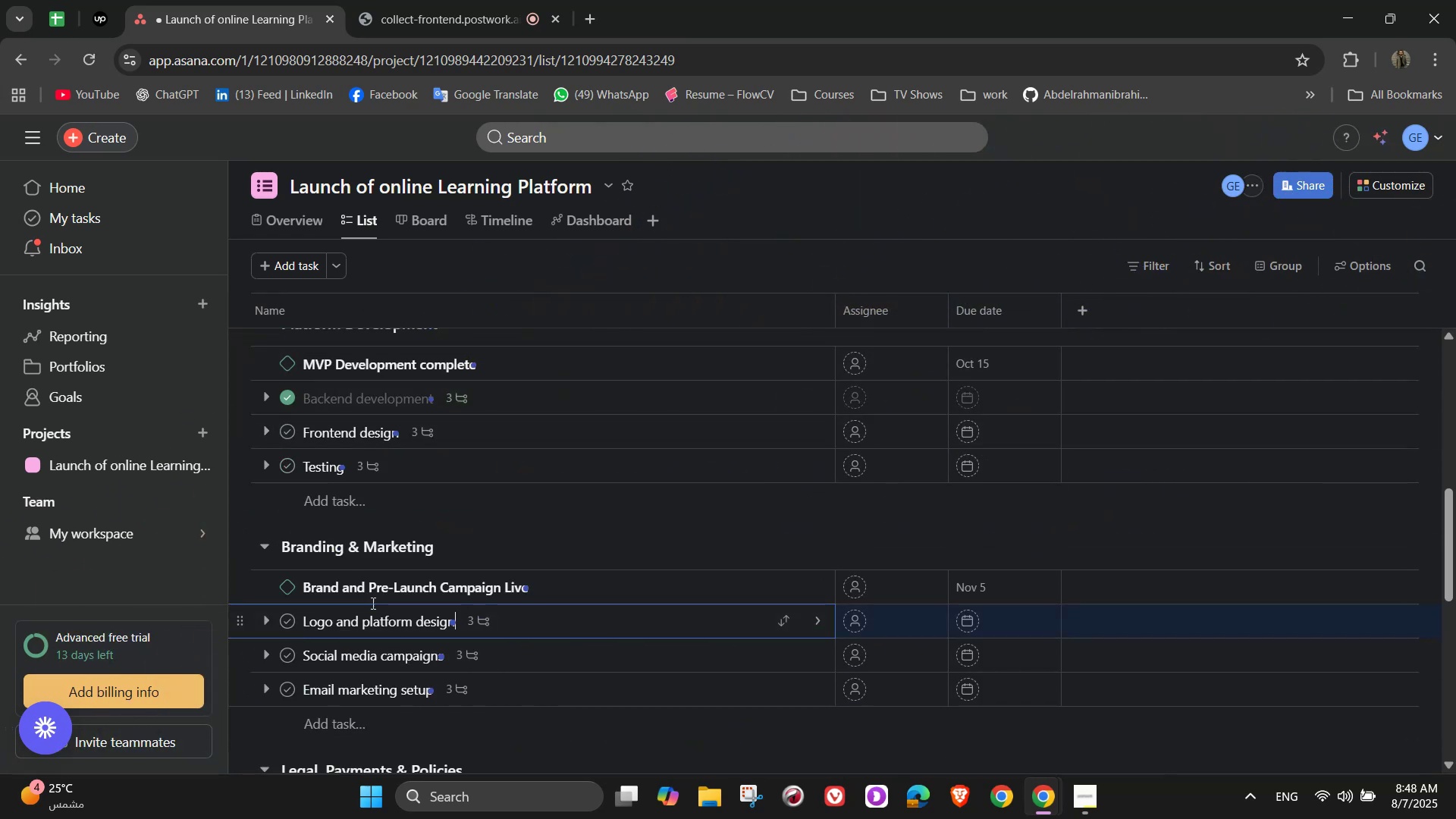 
scroll: coordinate [430, 591], scroll_direction: down, amount: 1.0
 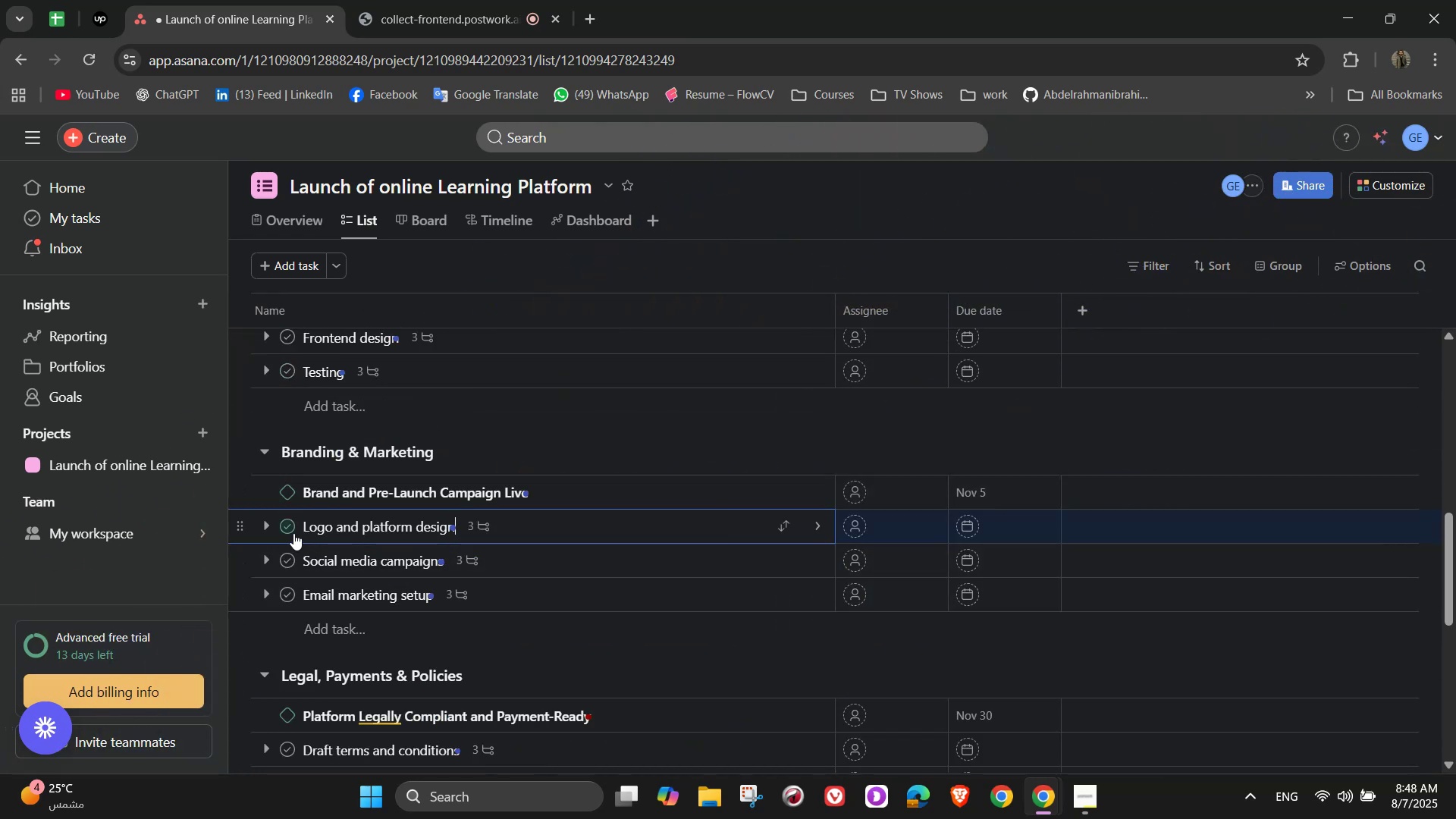 
left_click([293, 532])
 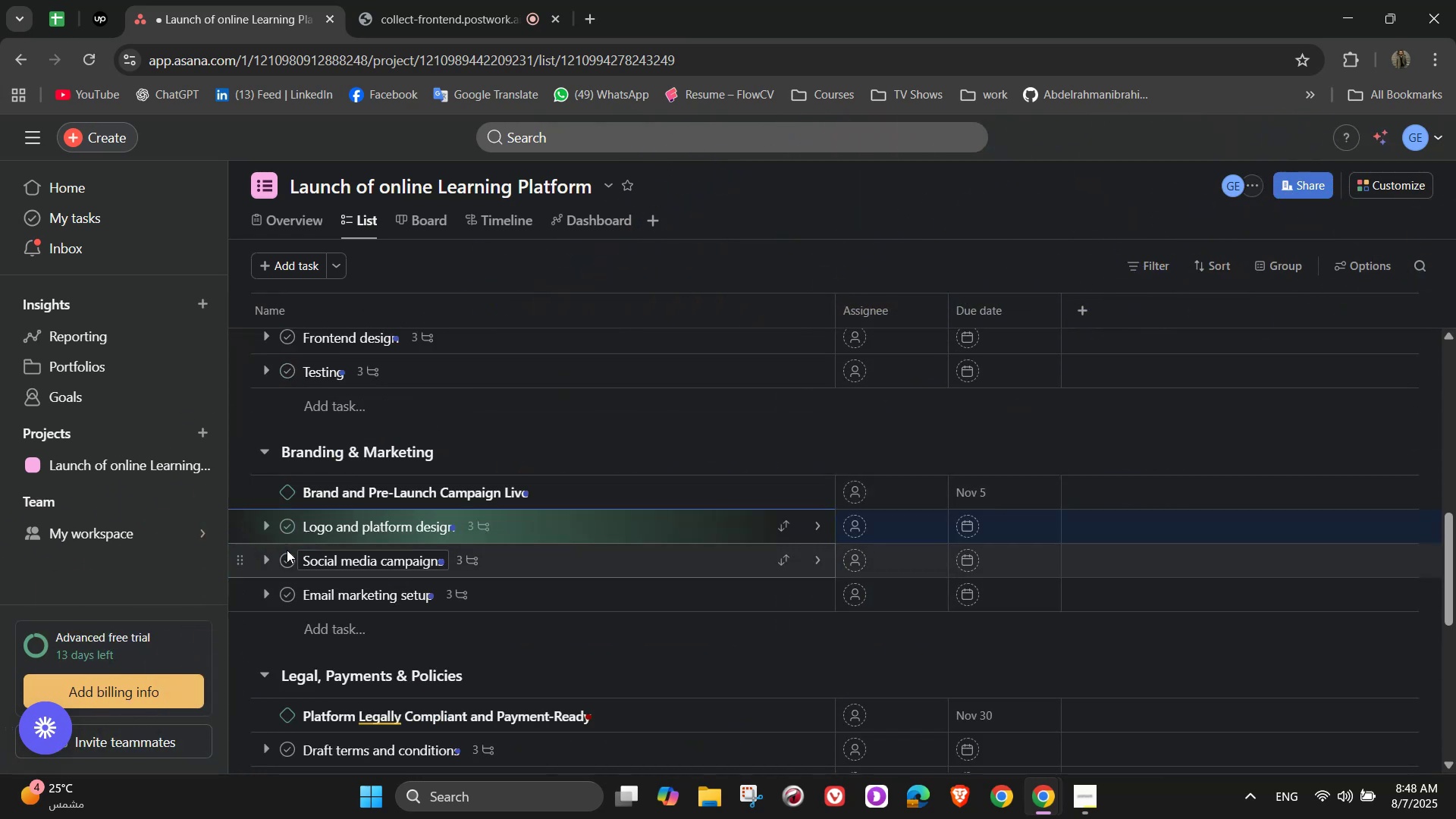 
left_click([285, 557])
 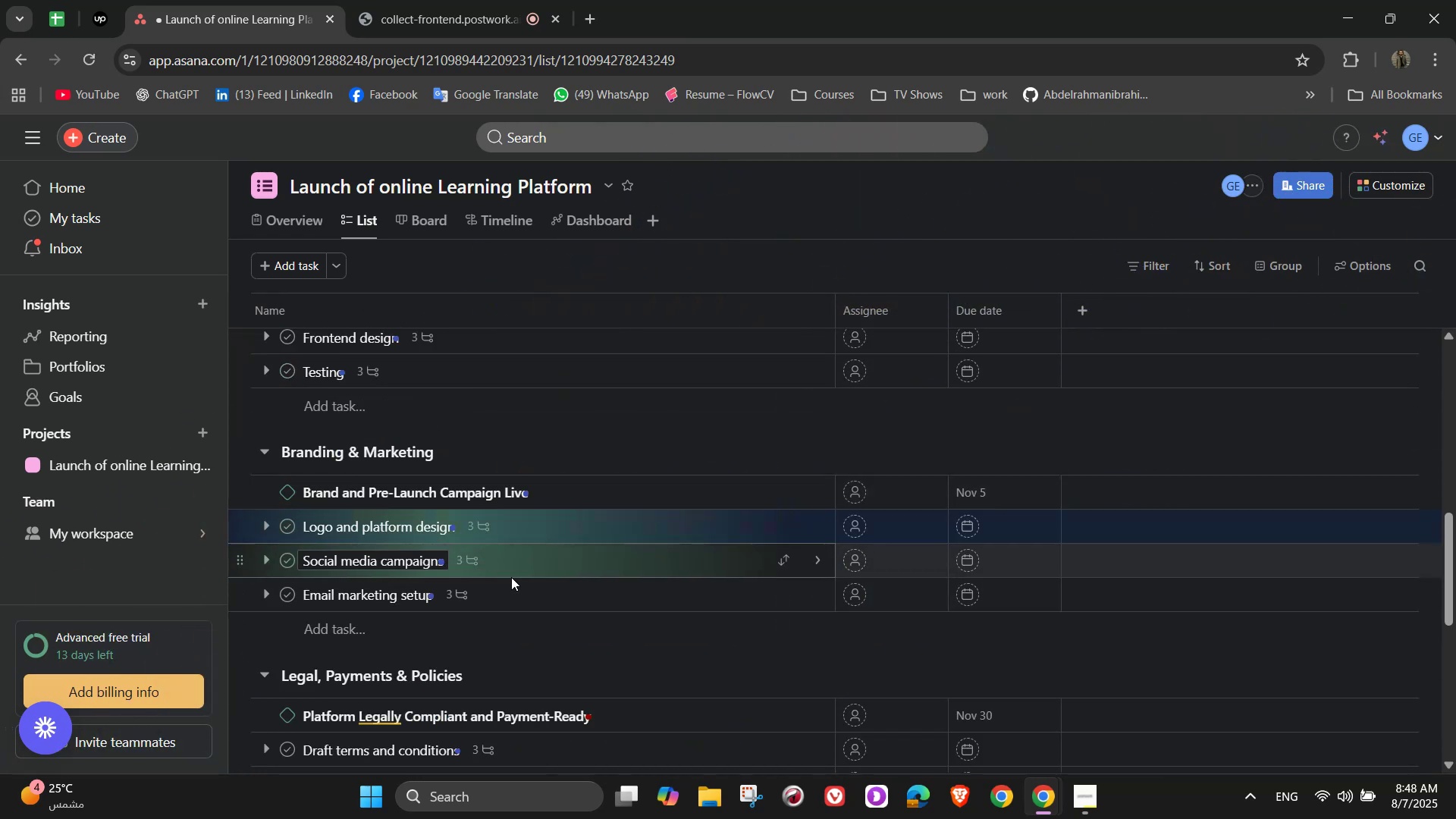 
scroll: coordinate [512, 577], scroll_direction: down, amount: 3.0
 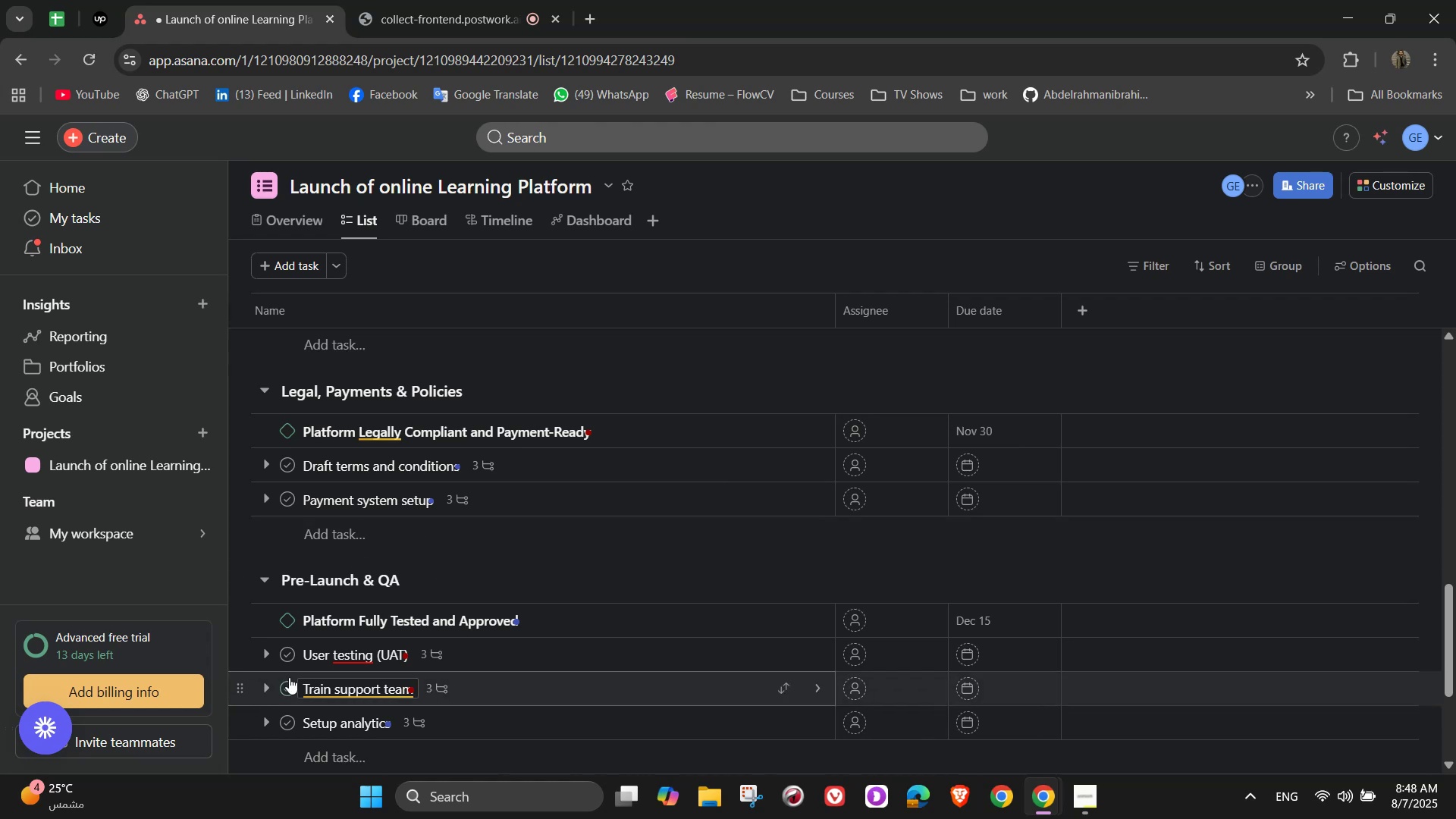 
left_click([284, 657])
 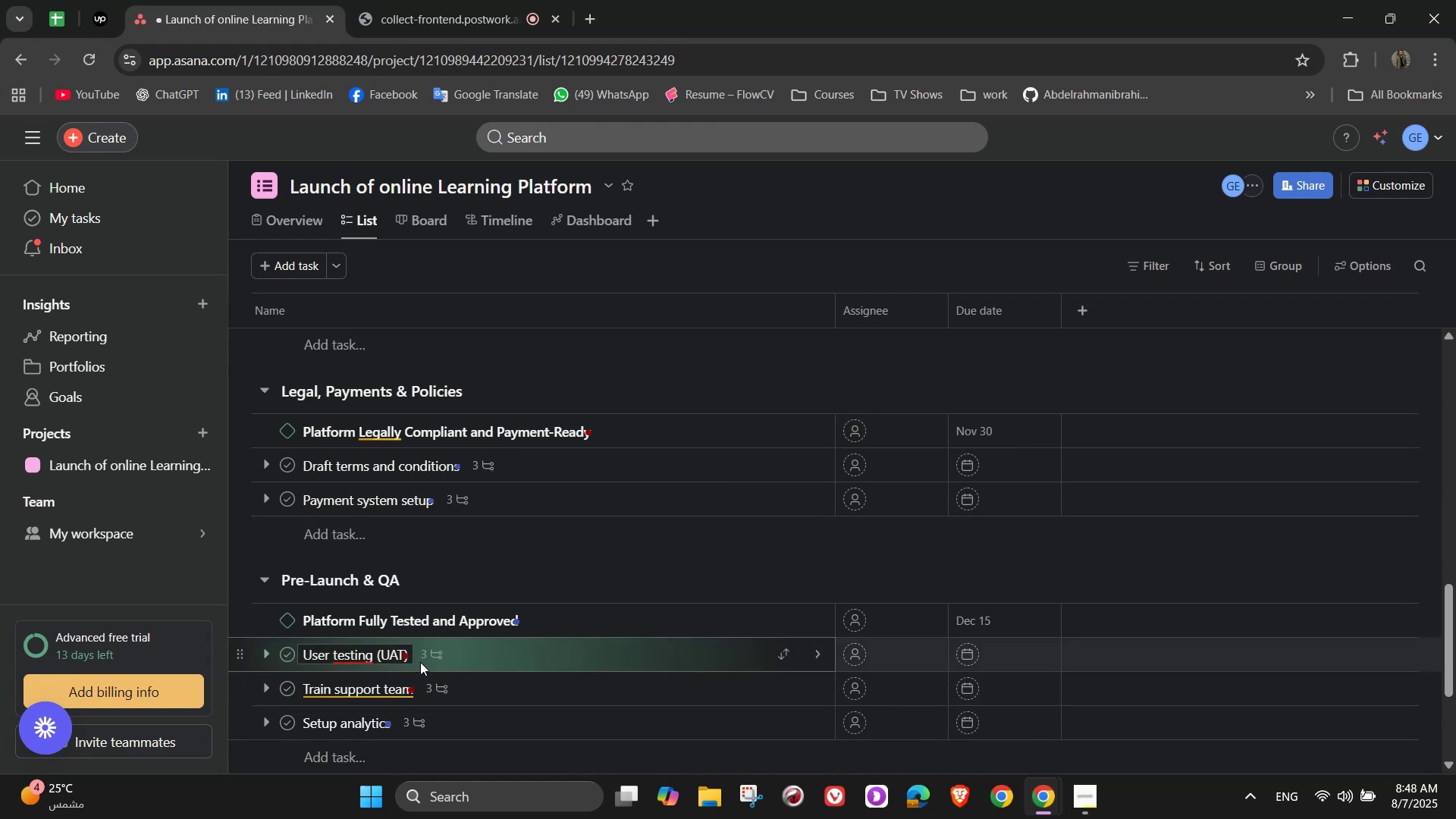 
scroll: coordinate [395, 667], scroll_direction: down, amount: 1.0
 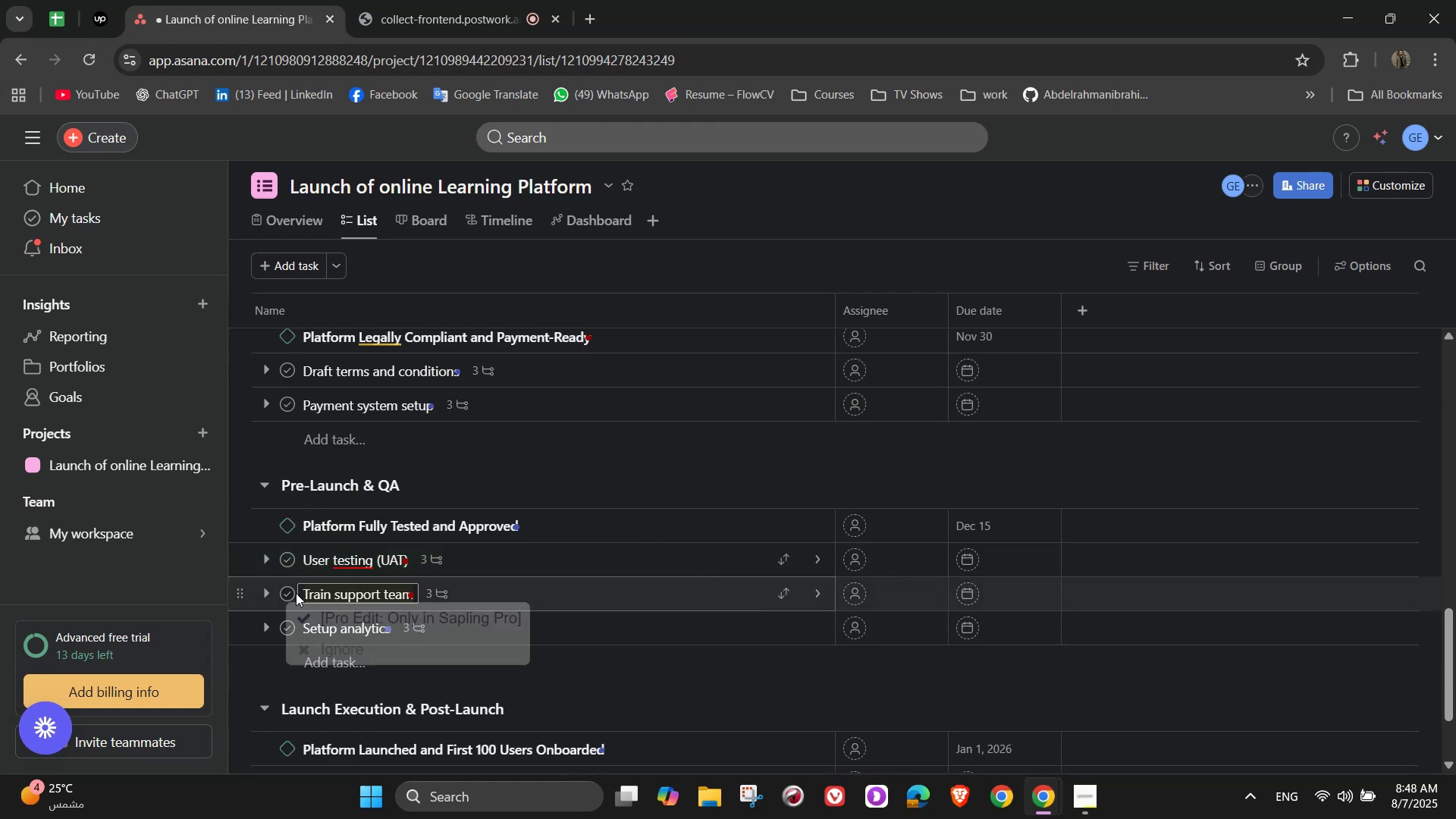 
left_click([287, 593])
 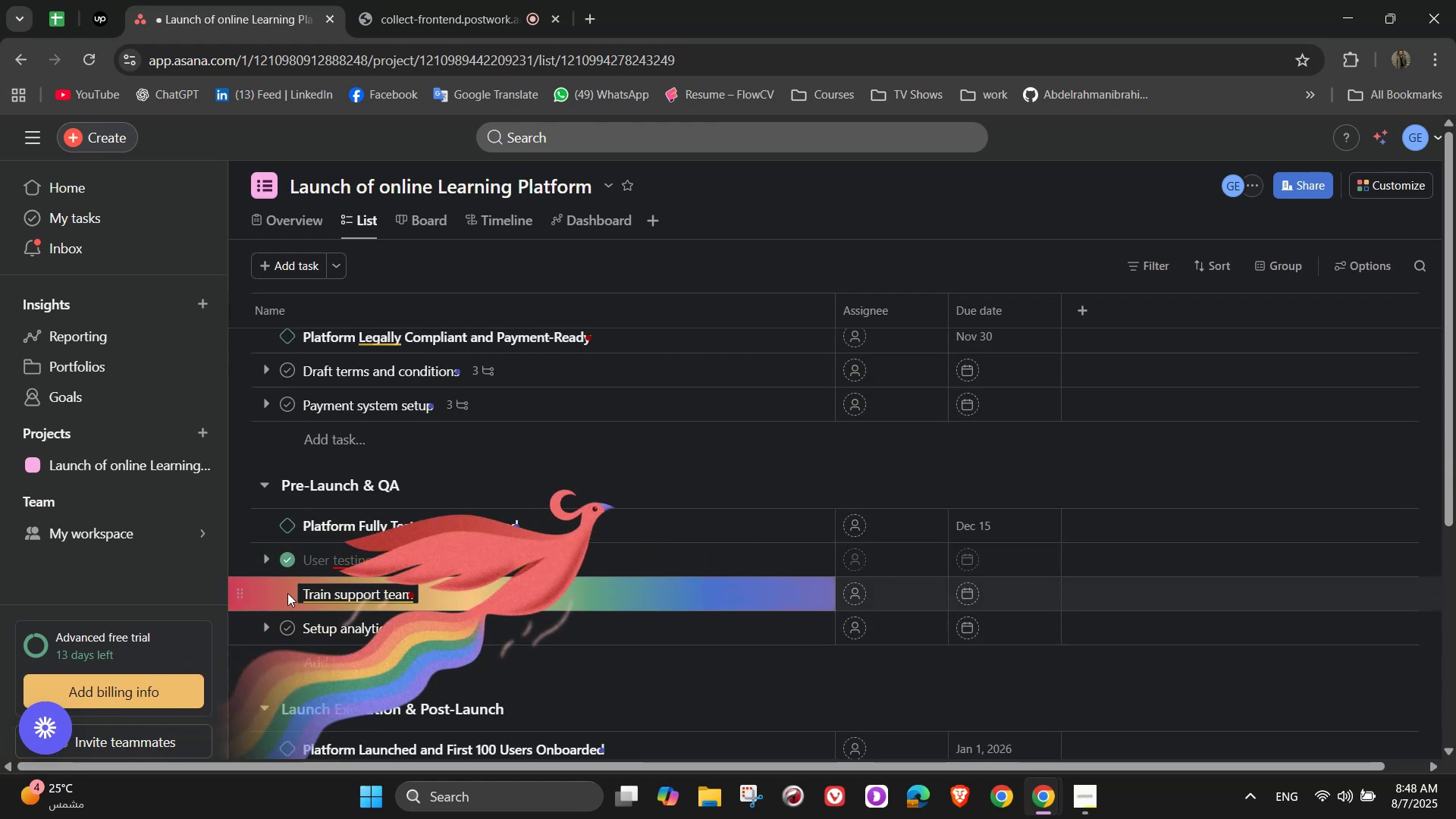 
scroll: coordinate [384, 576], scroll_direction: up, amount: 2.0
 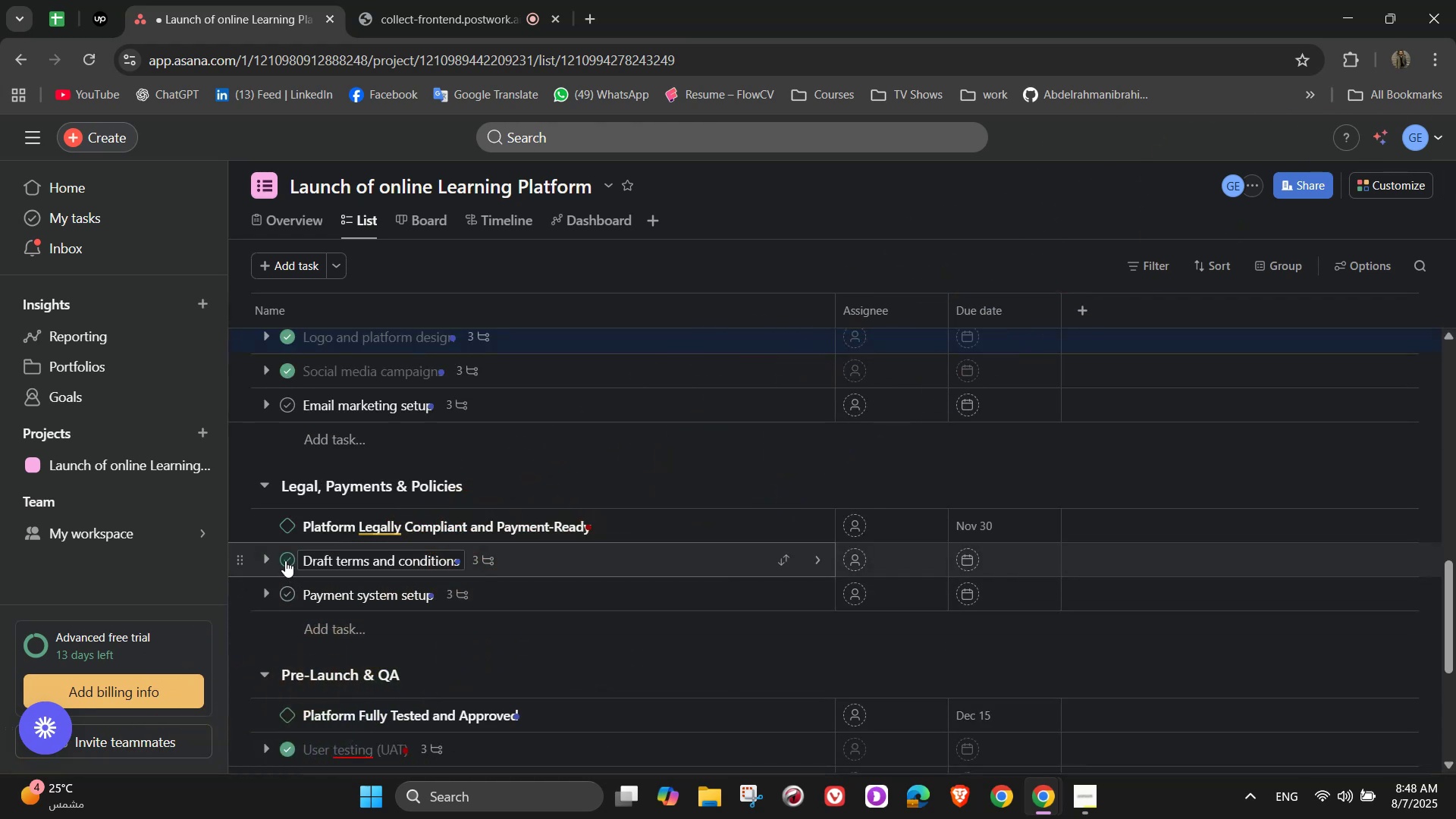 
double_click([287, 602])
 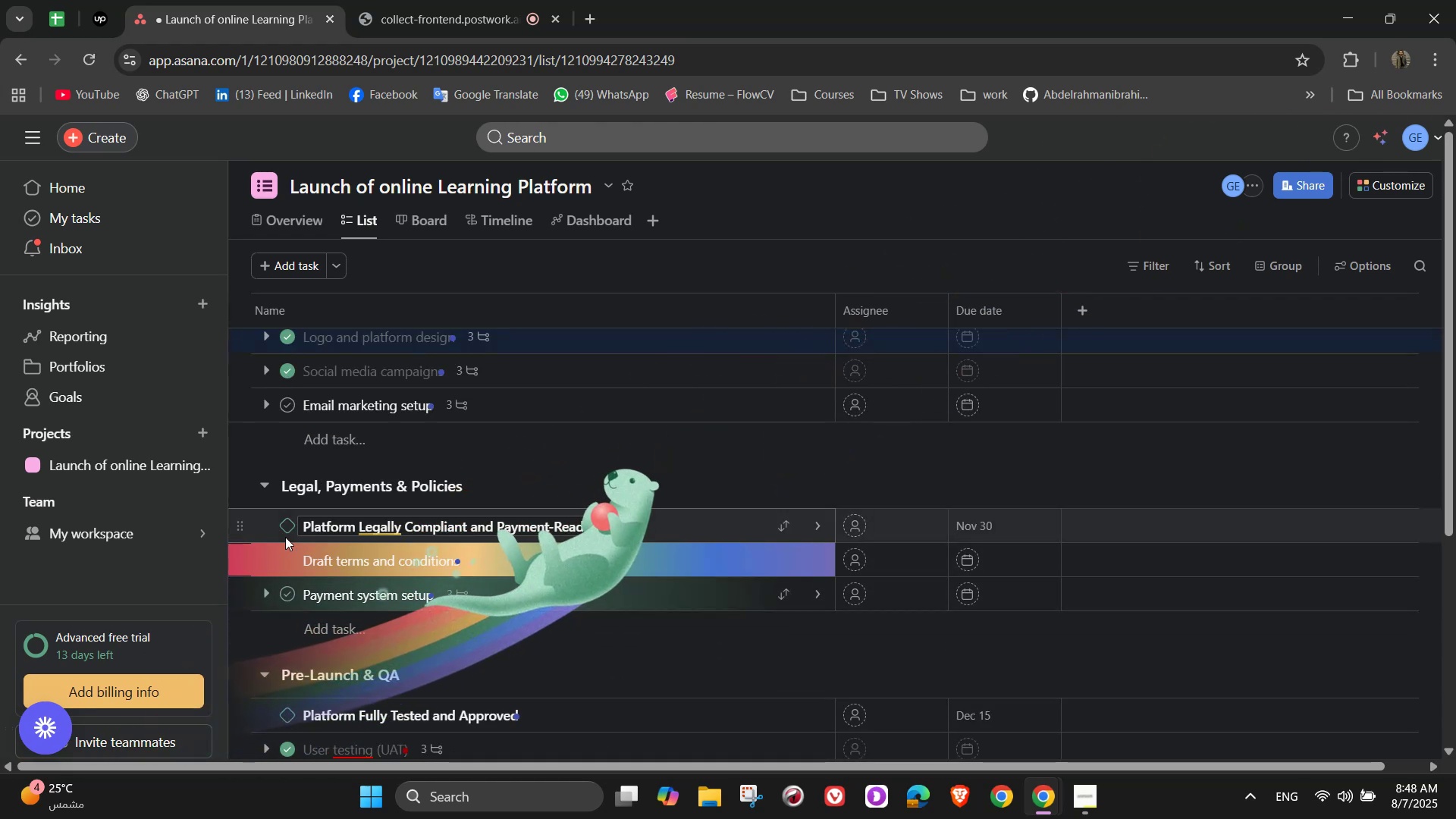 
left_click([284, 530])
 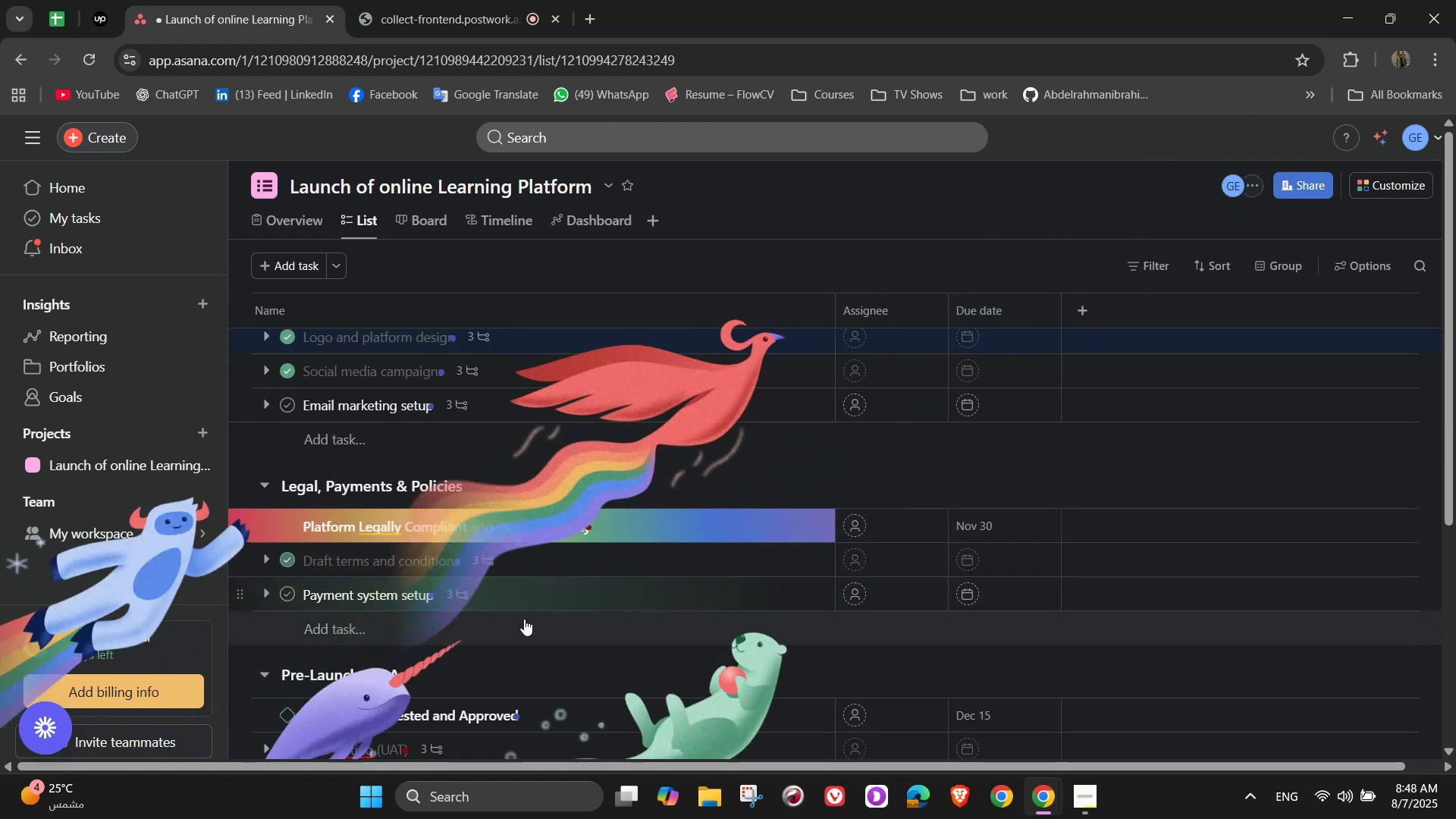 
scroll: coordinate [463, 566], scroll_direction: down, amount: 6.0
 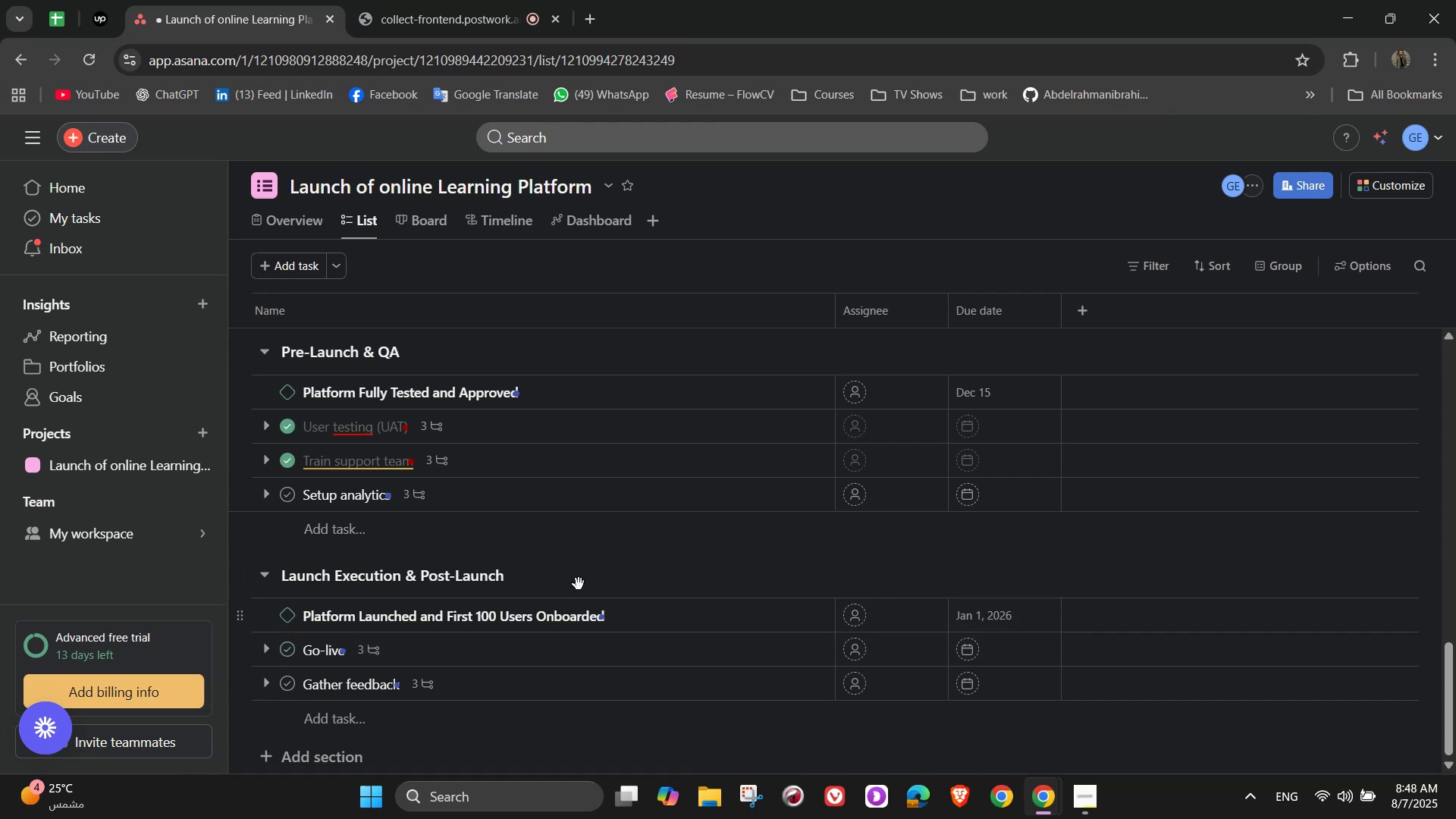 
scroll: coordinate [597, 560], scroll_direction: up, amount: 19.0
 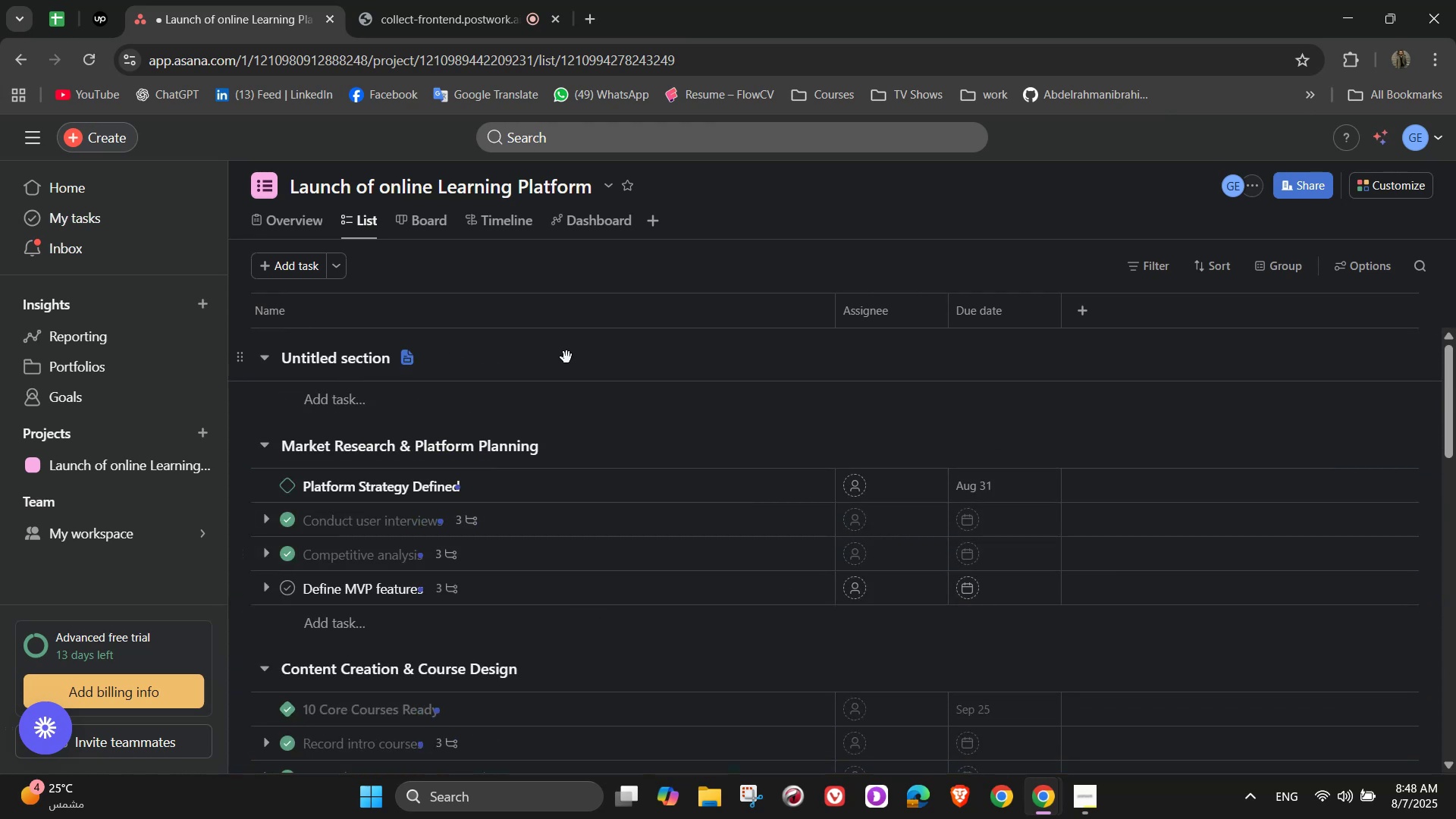 
left_click([429, 0])
 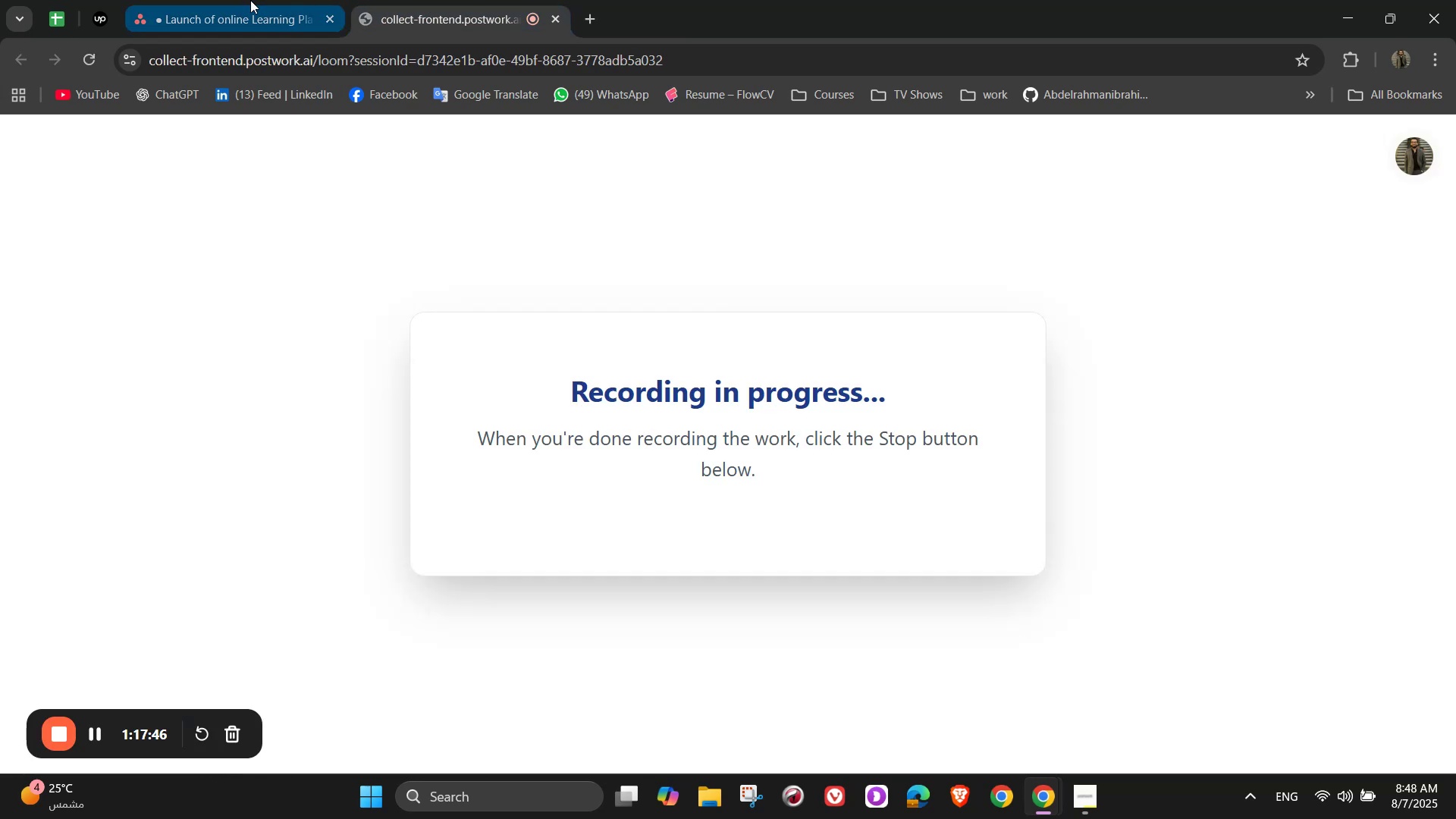 
left_click([250, 0])
 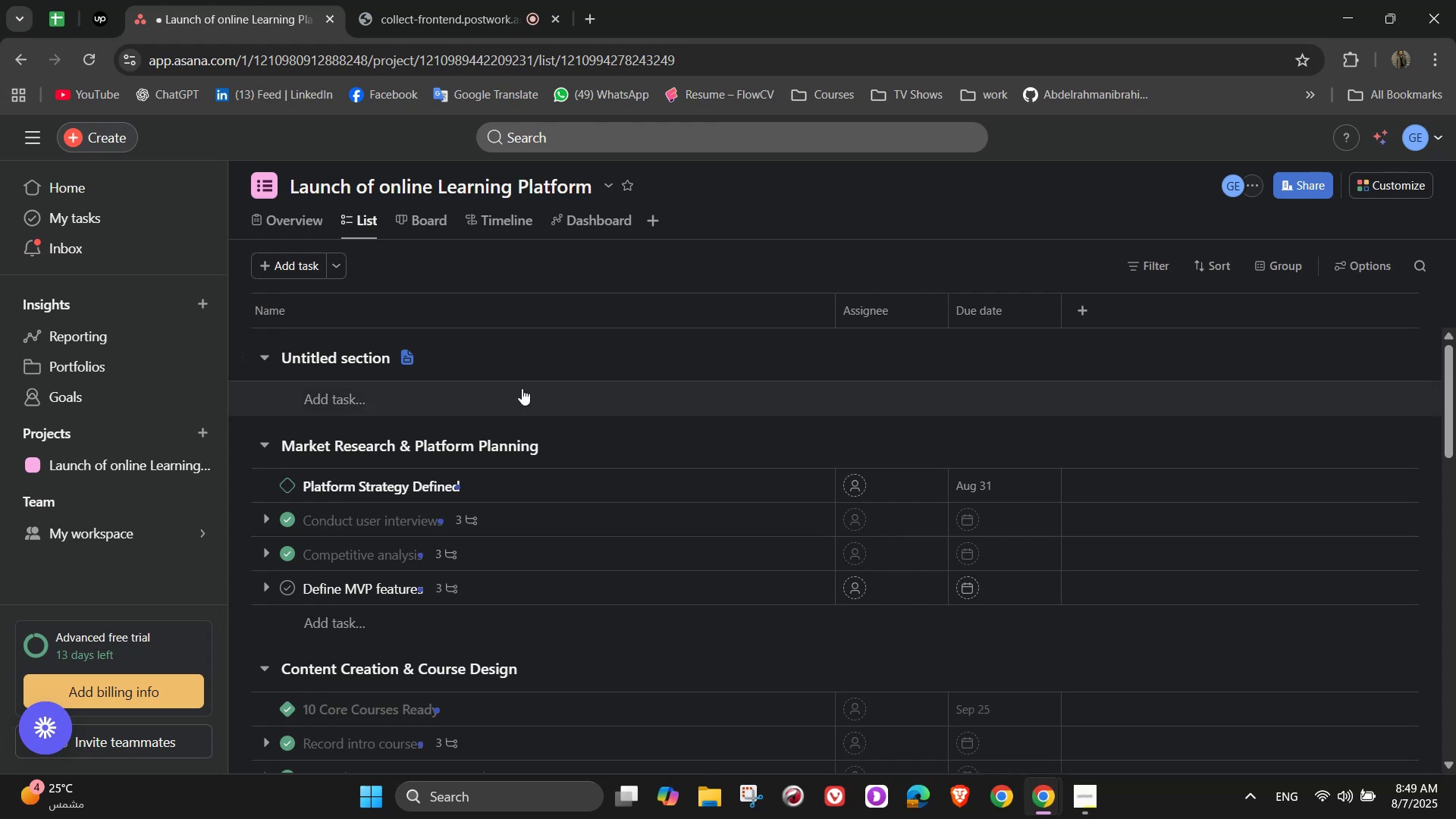 
scroll: coordinate [629, 572], scroll_direction: up, amount: 10.0
 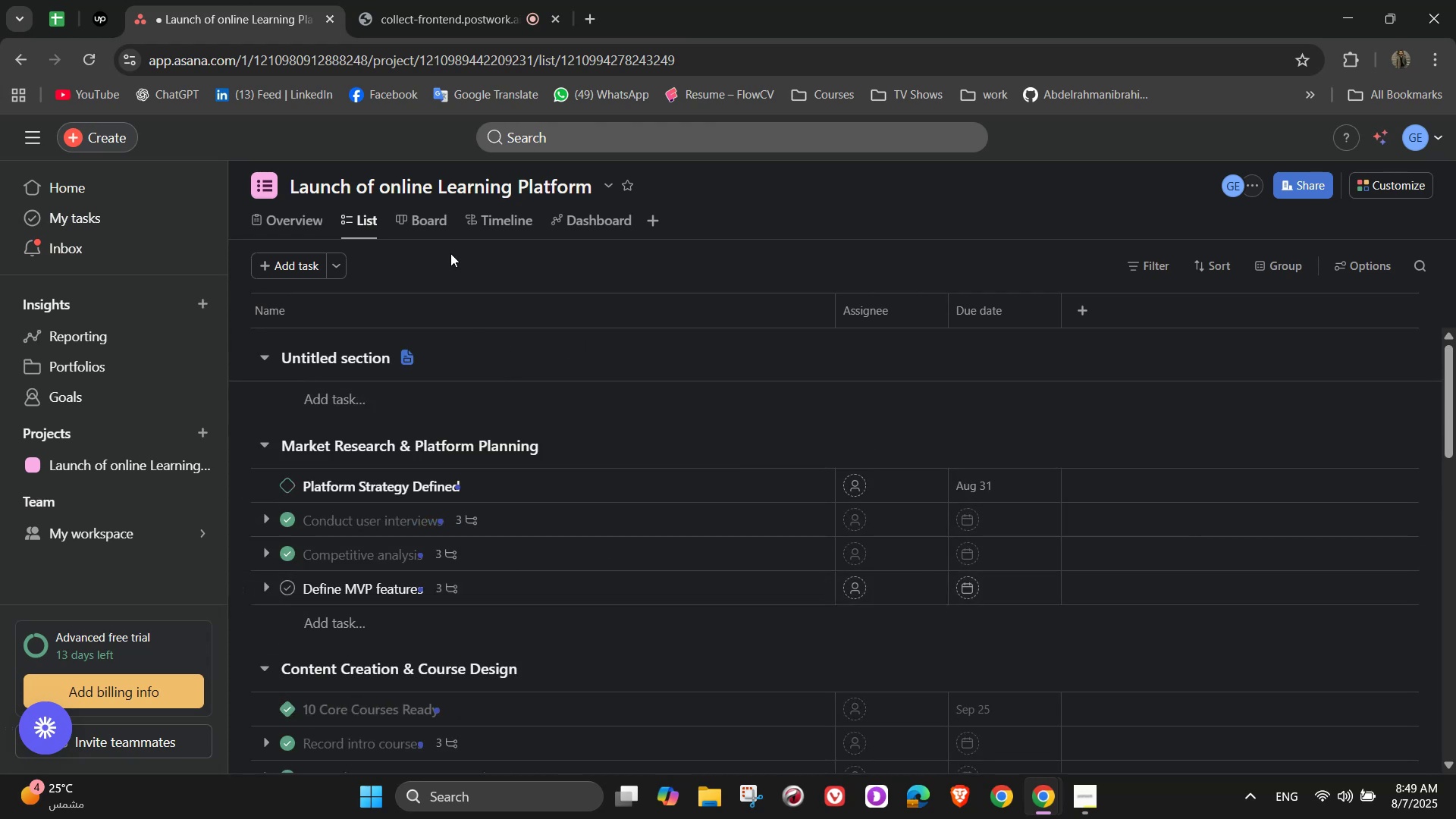 
left_click([436, 224])
 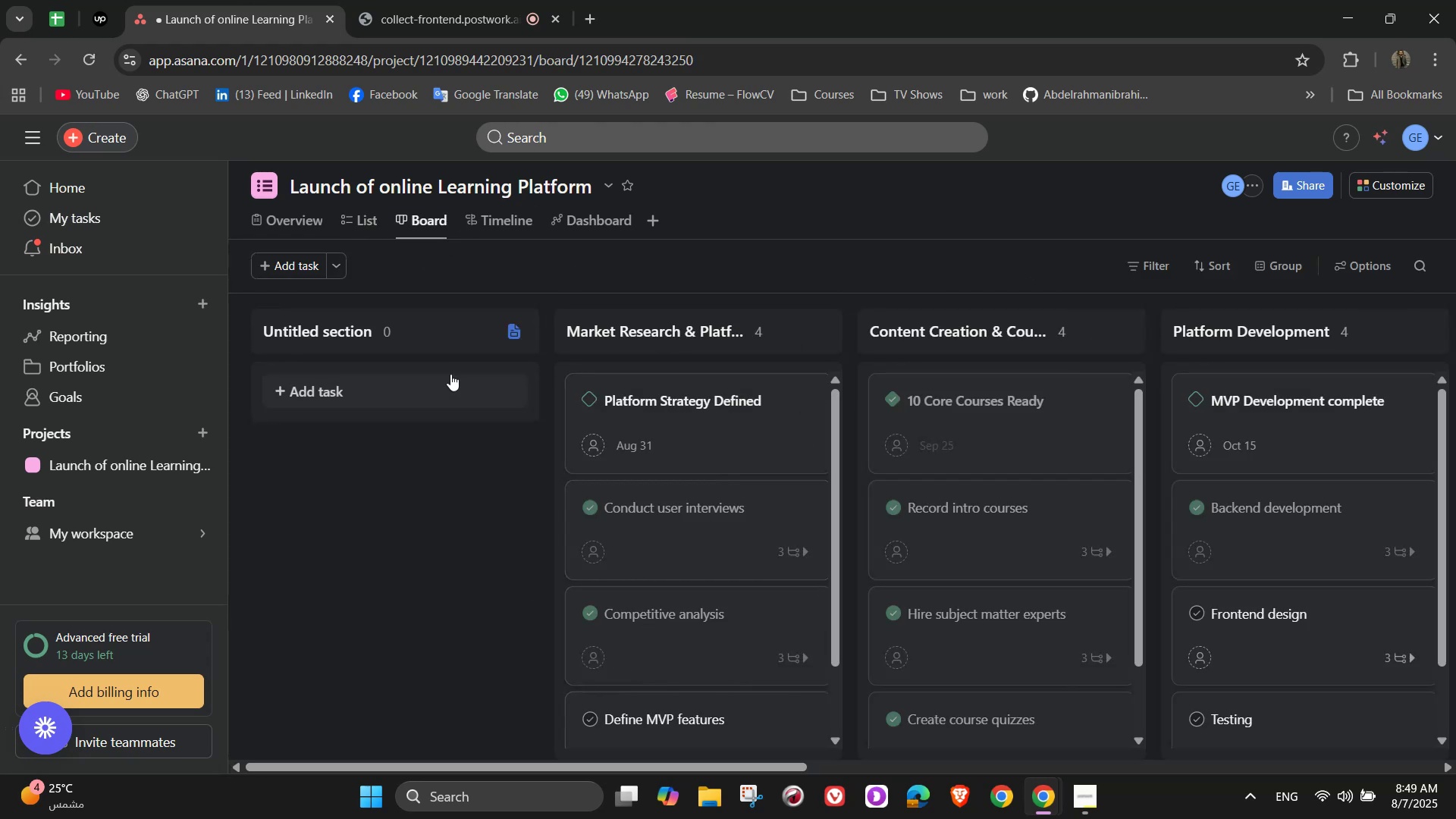 
left_click([482, 332])
 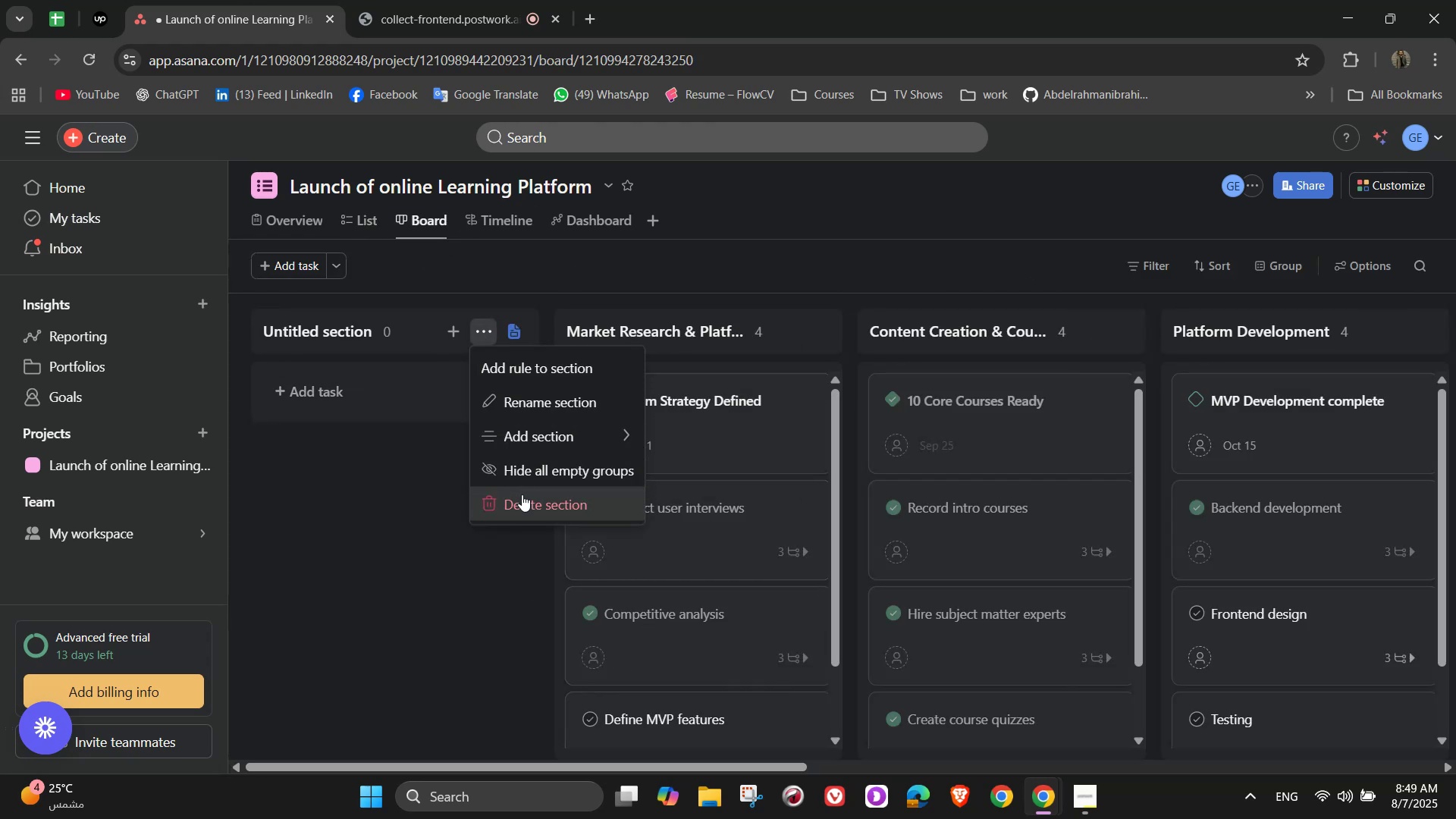 
left_click([523, 497])
 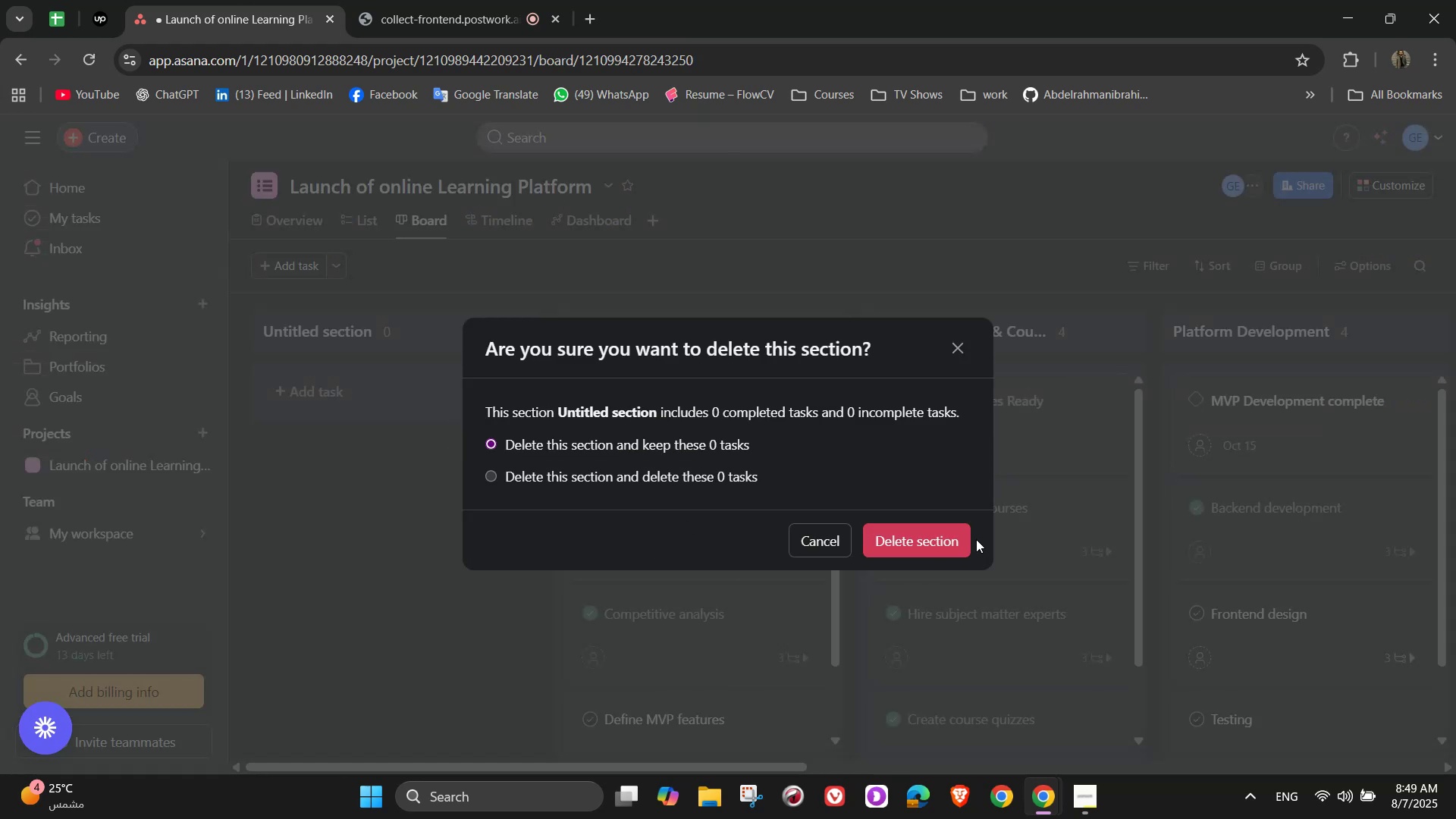 
left_click([937, 542])
 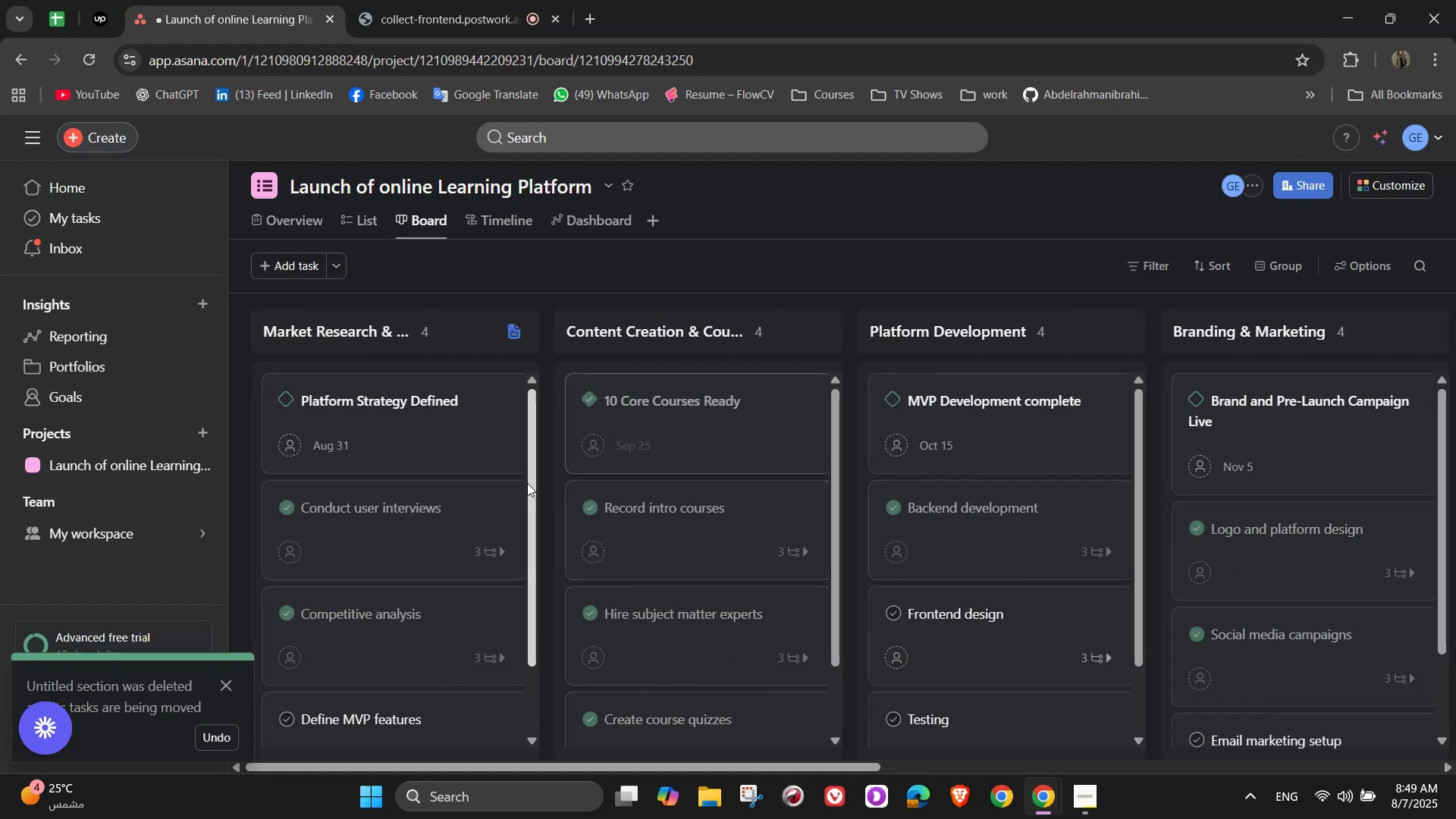 
left_click_drag(start_coordinate=[529, 507], to_coordinate=[539, 542])
 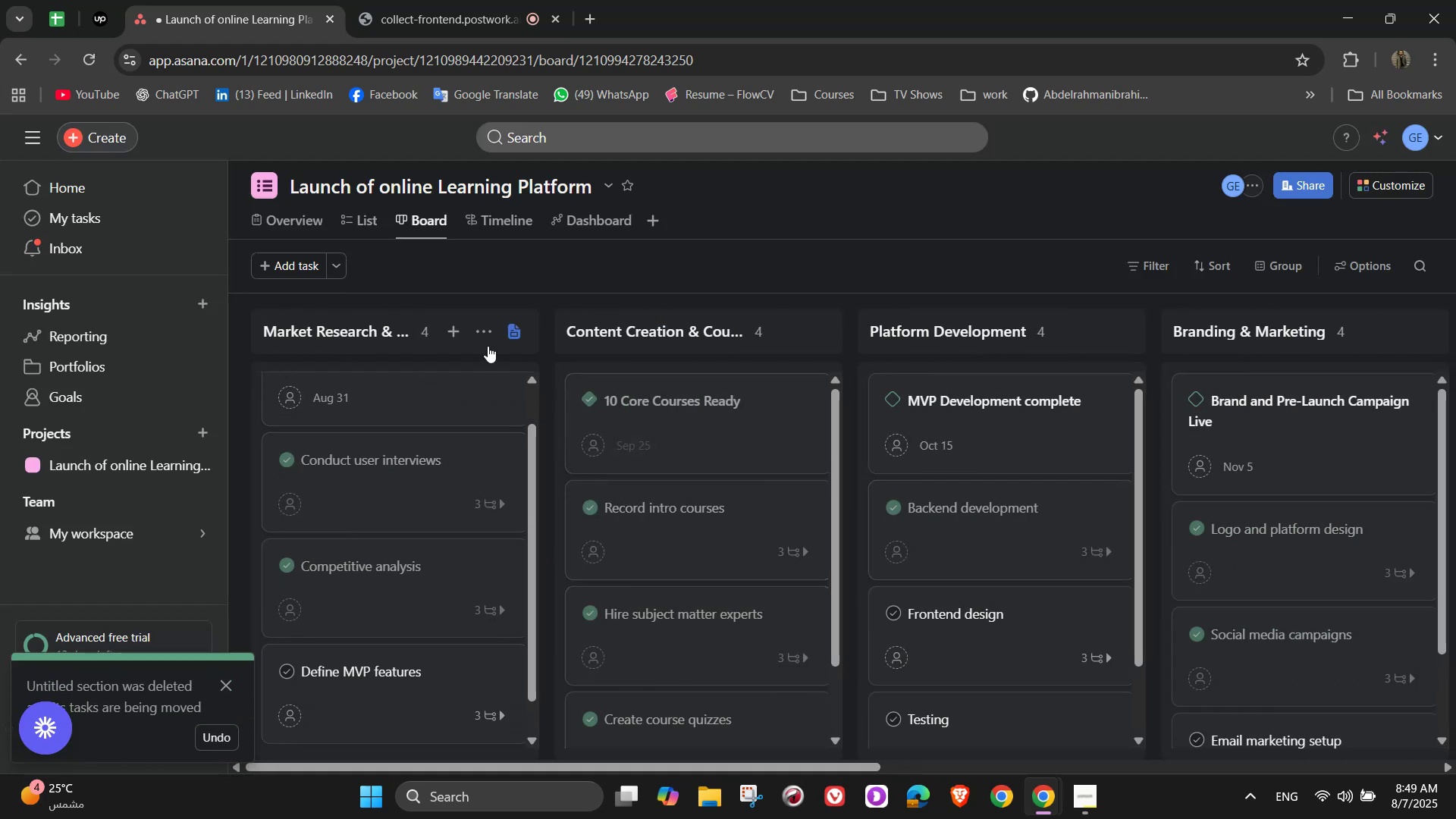 
mouse_move([500, 329])
 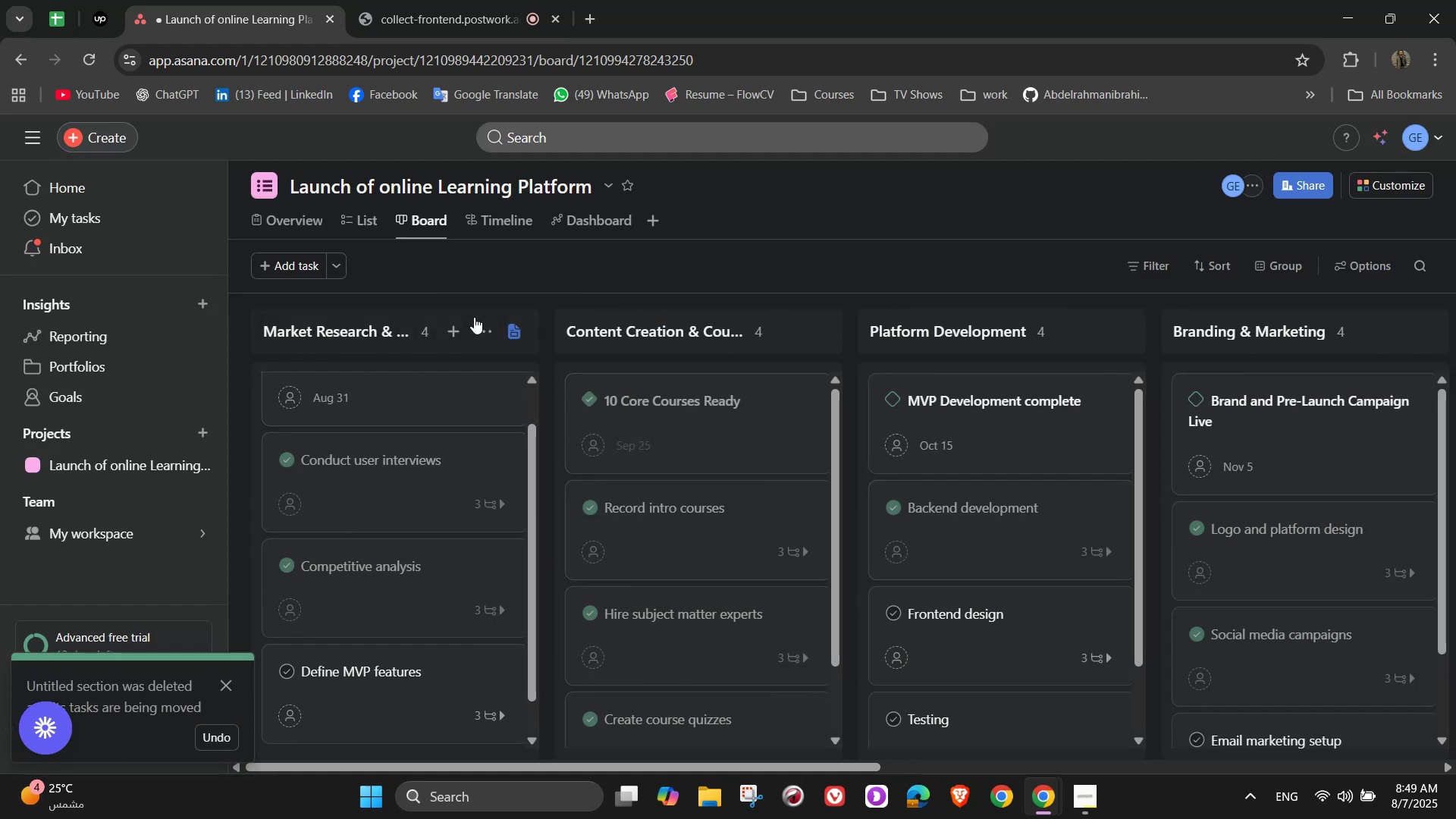 
double_click([474, 325])
 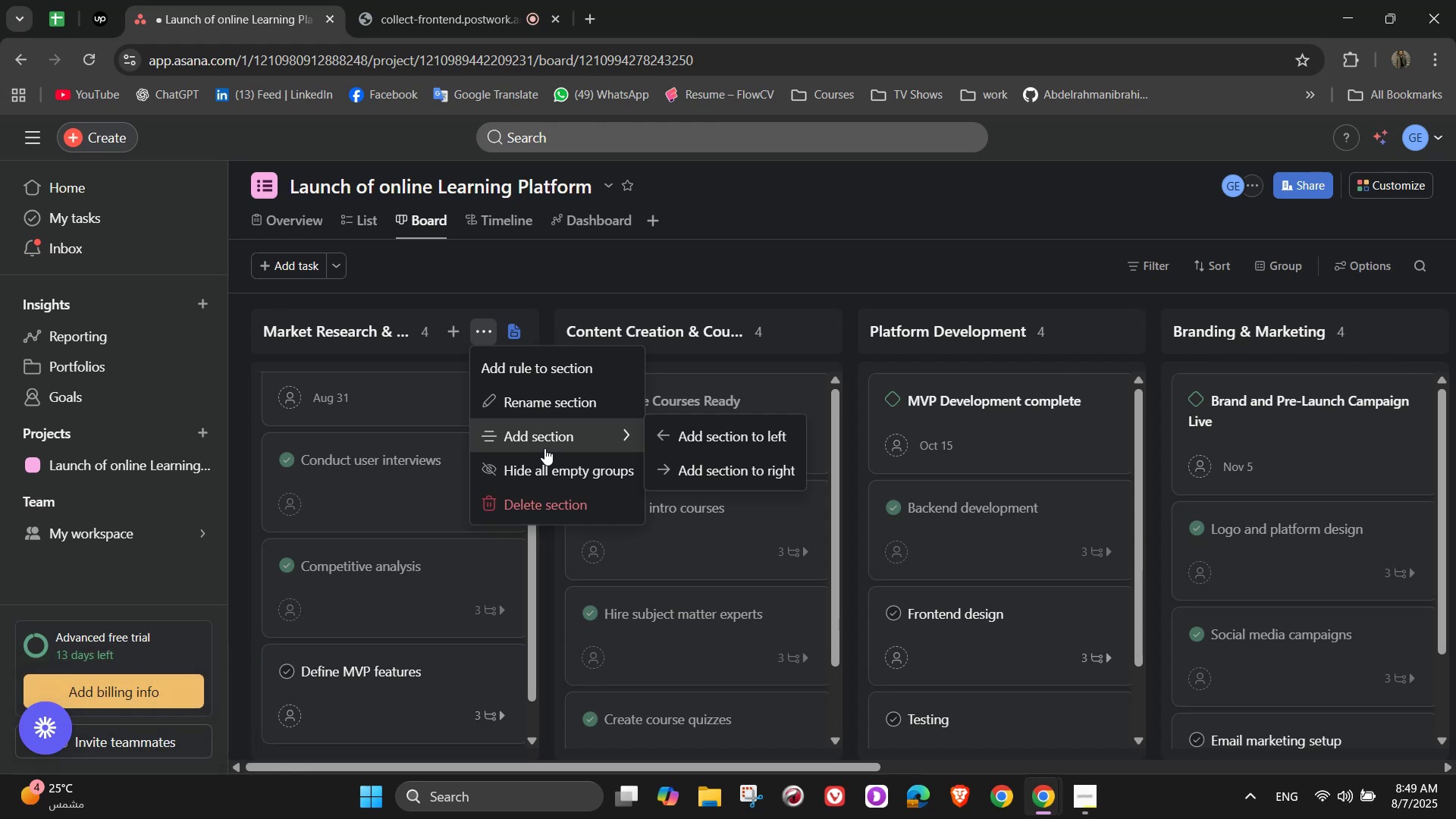 
wait(9.9)
 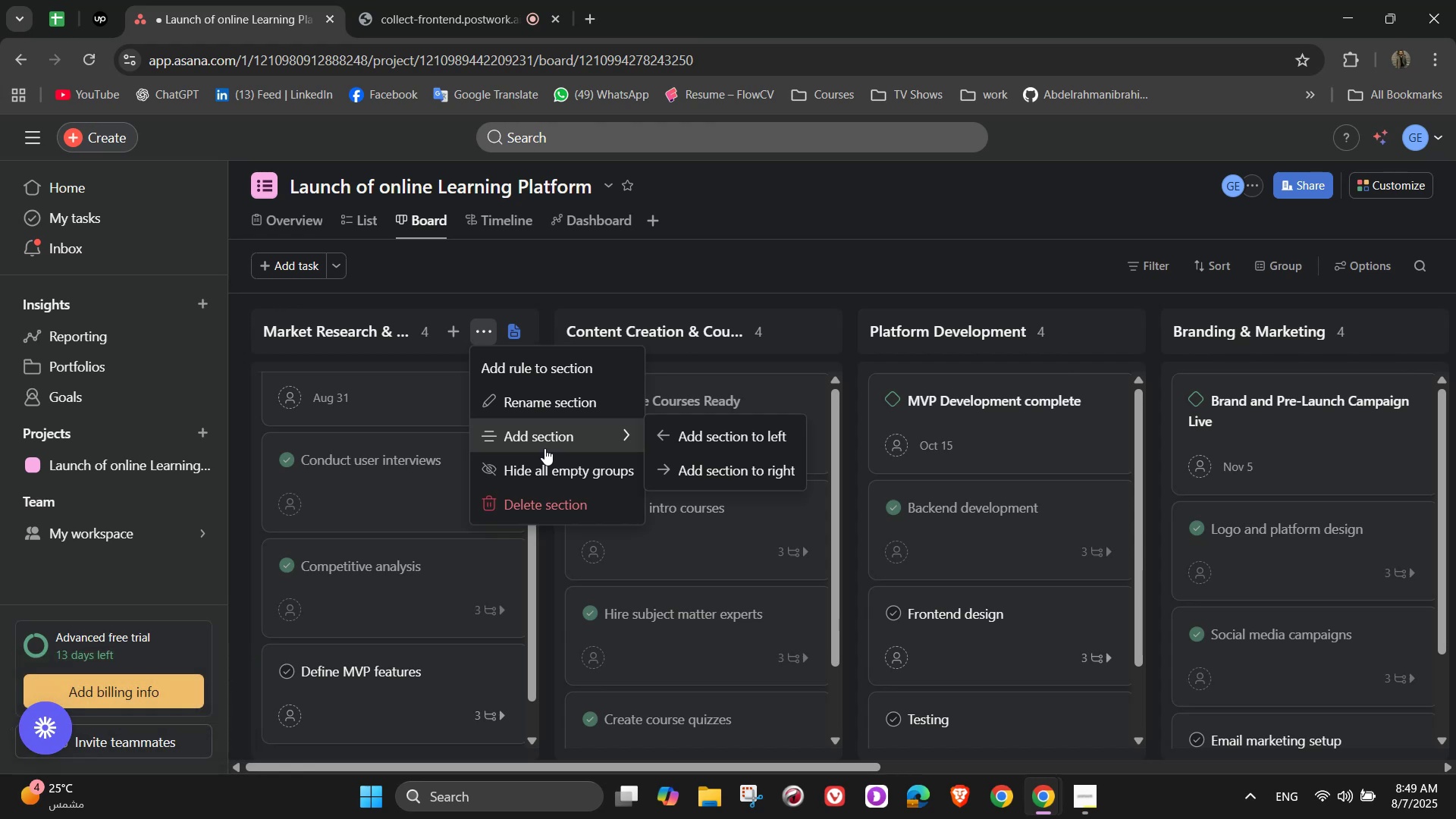 
left_click([535, 642])
 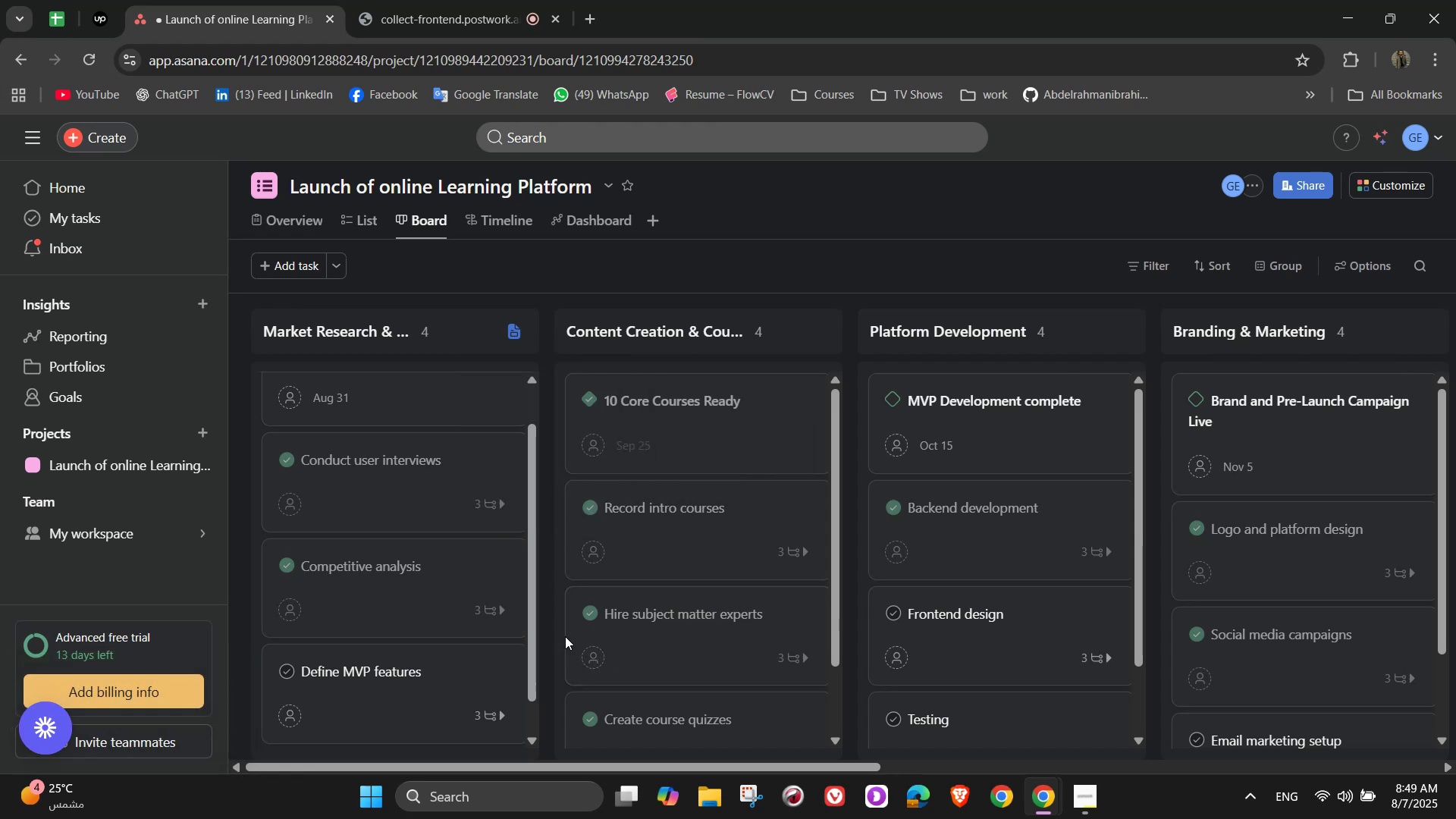 
scroll: coordinate [707, 578], scroll_direction: down, amount: 2.0
 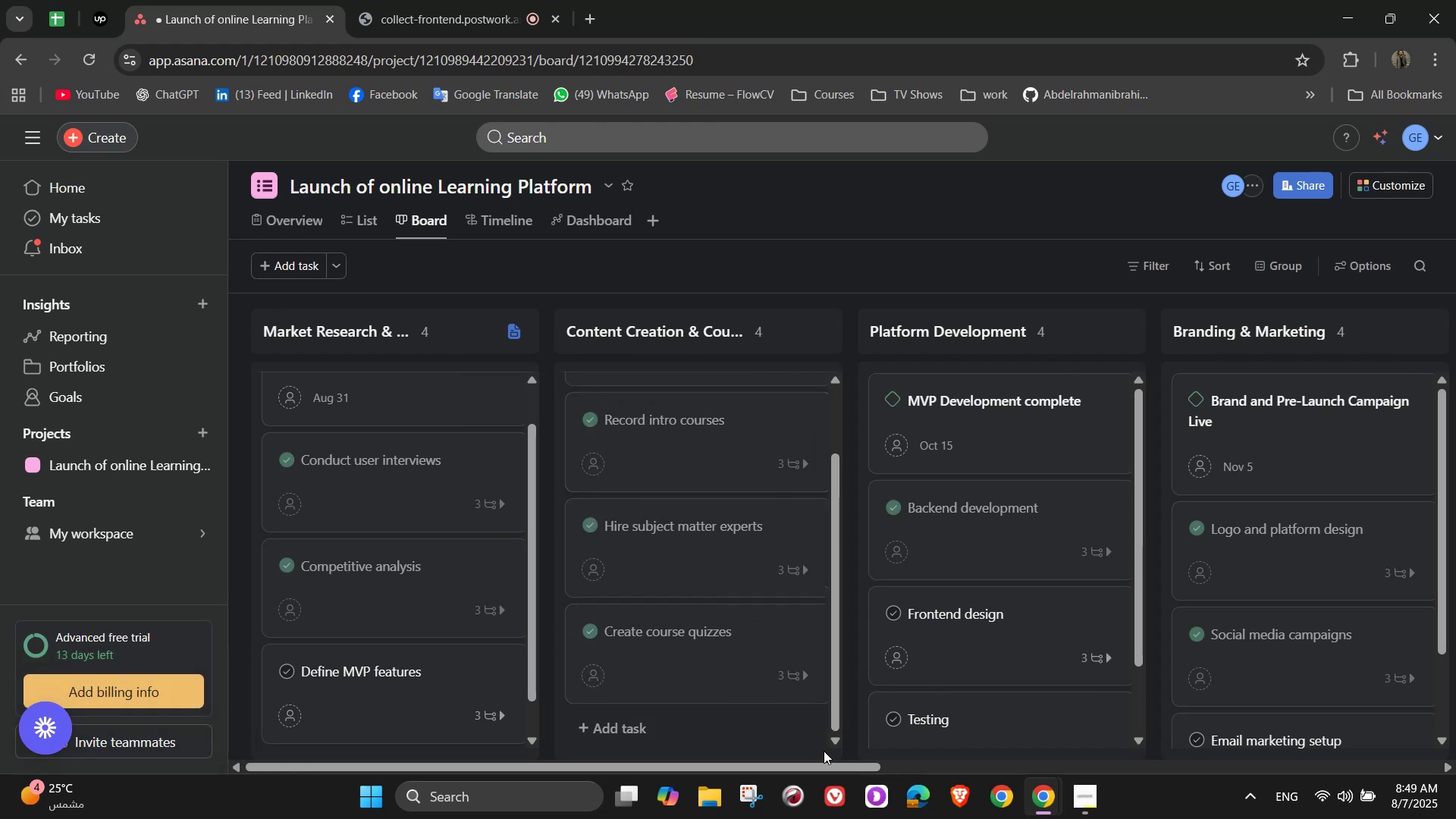 
left_click_drag(start_coordinate=[814, 771], to_coordinate=[1005, 761])
 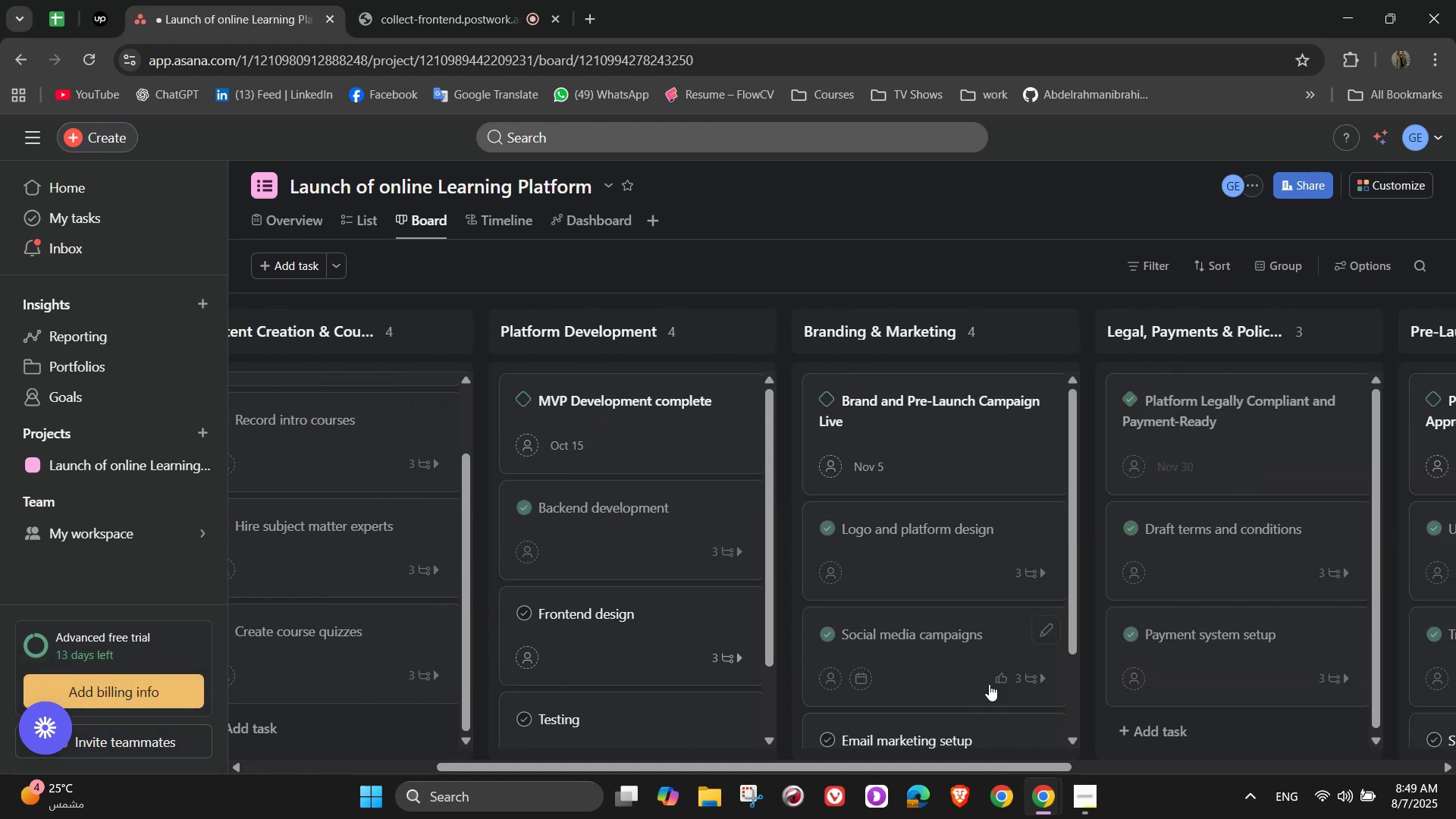 
scroll: coordinate [579, 628], scroll_direction: down, amount: 4.0
 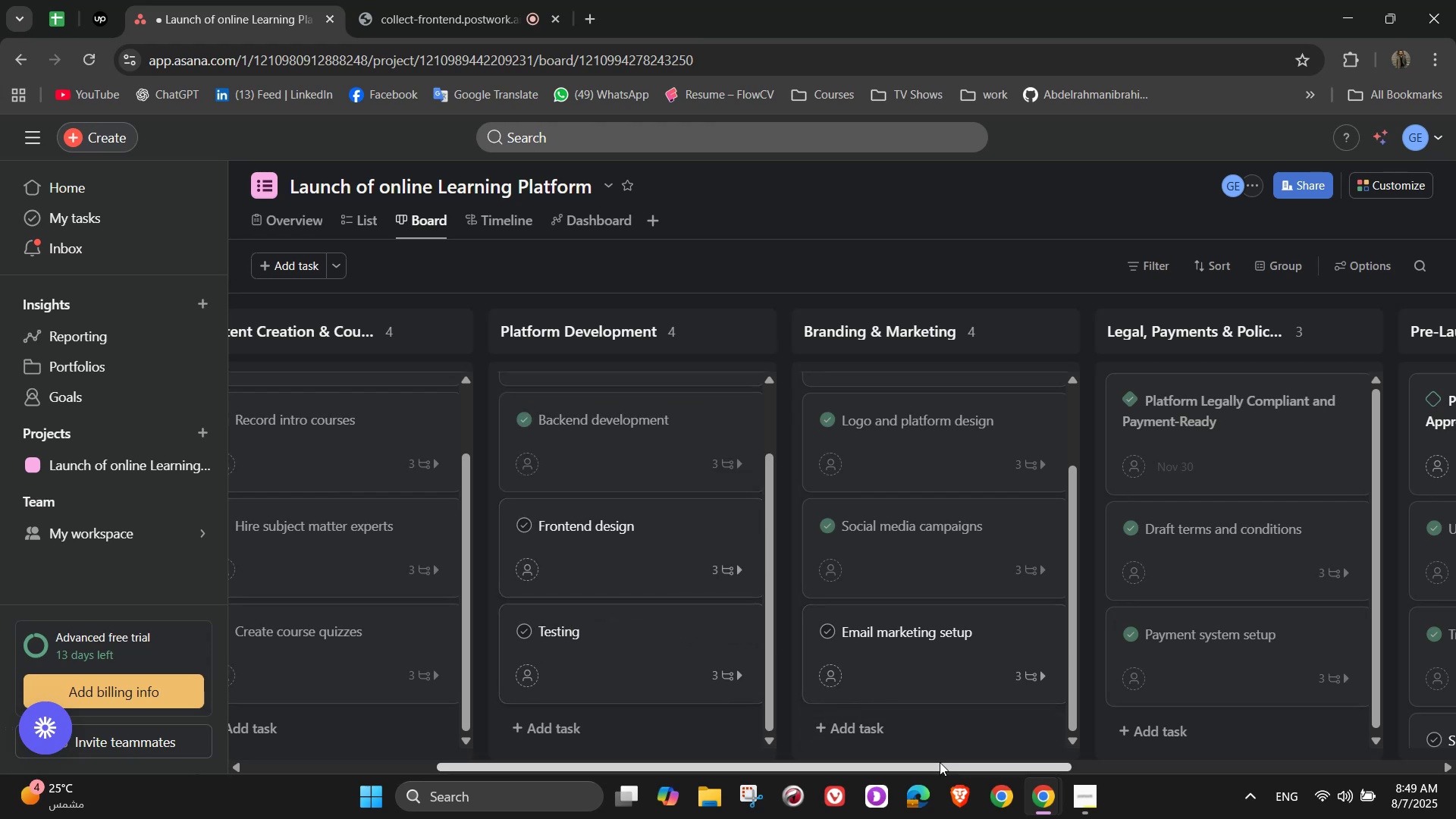 
left_click_drag(start_coordinate=[935, 770], to_coordinate=[1121, 748])
 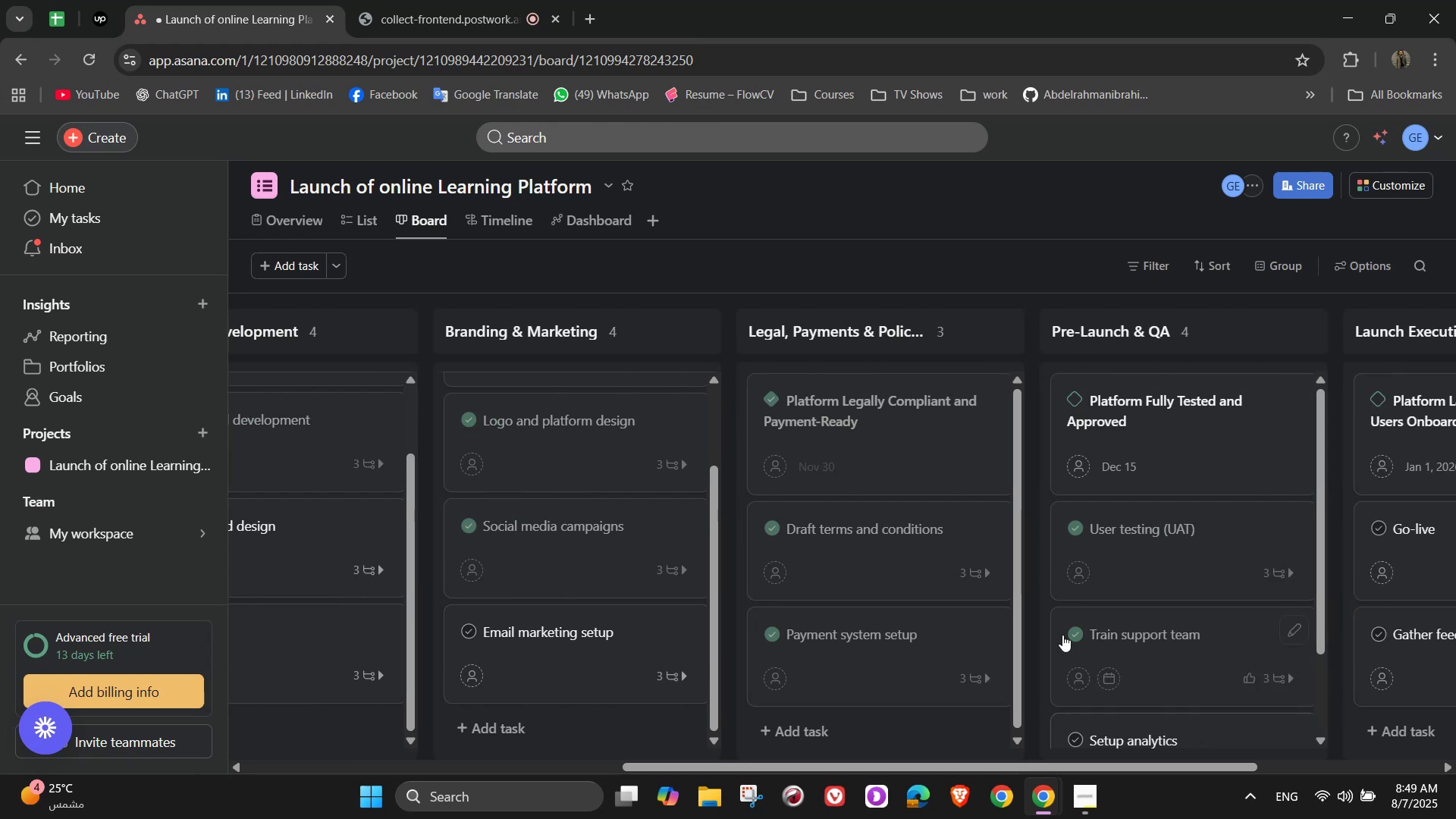 
scroll: coordinate [1162, 566], scroll_direction: down, amount: 4.0
 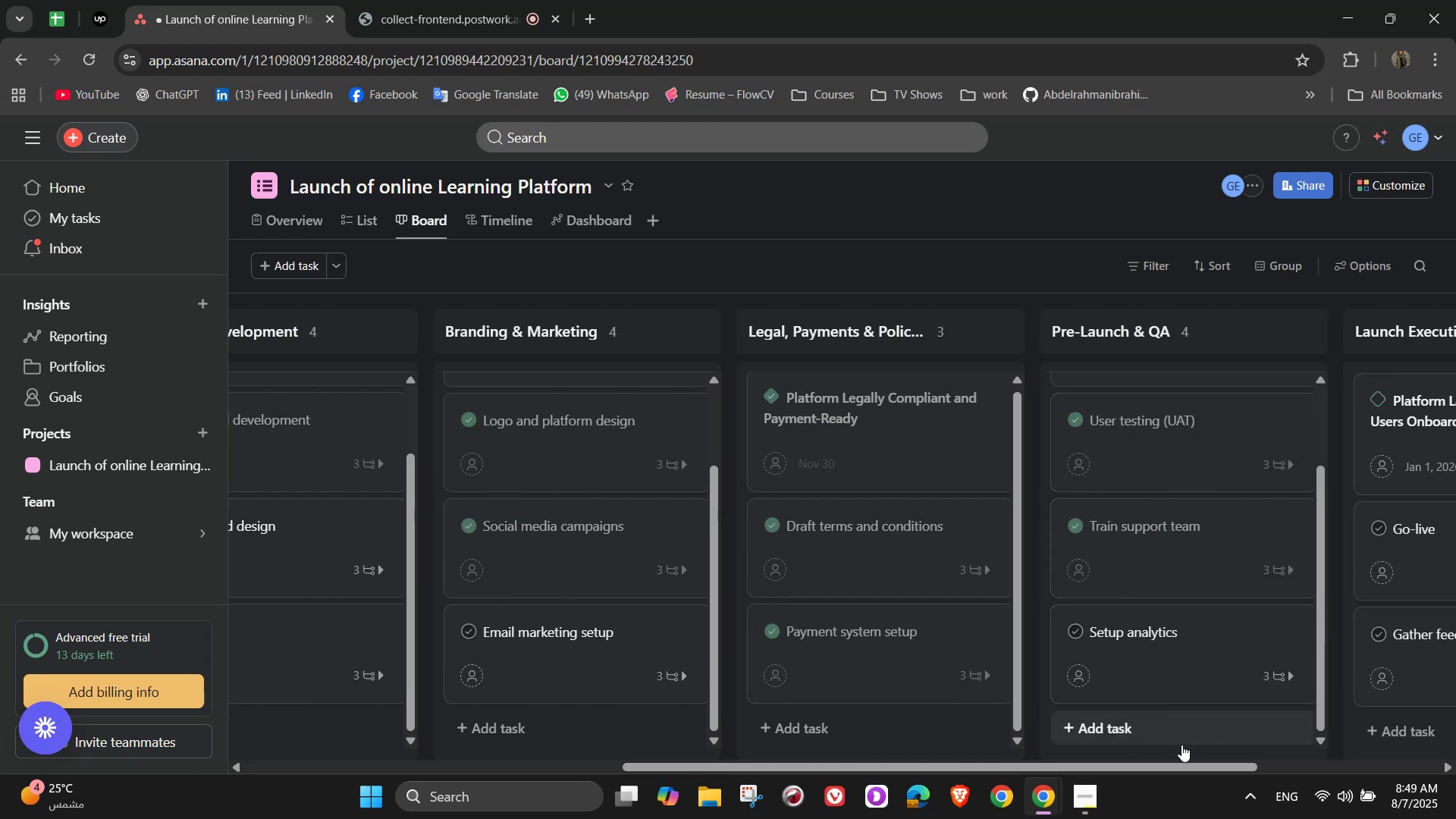 
left_click_drag(start_coordinate=[1188, 768], to_coordinate=[1338, 744])
 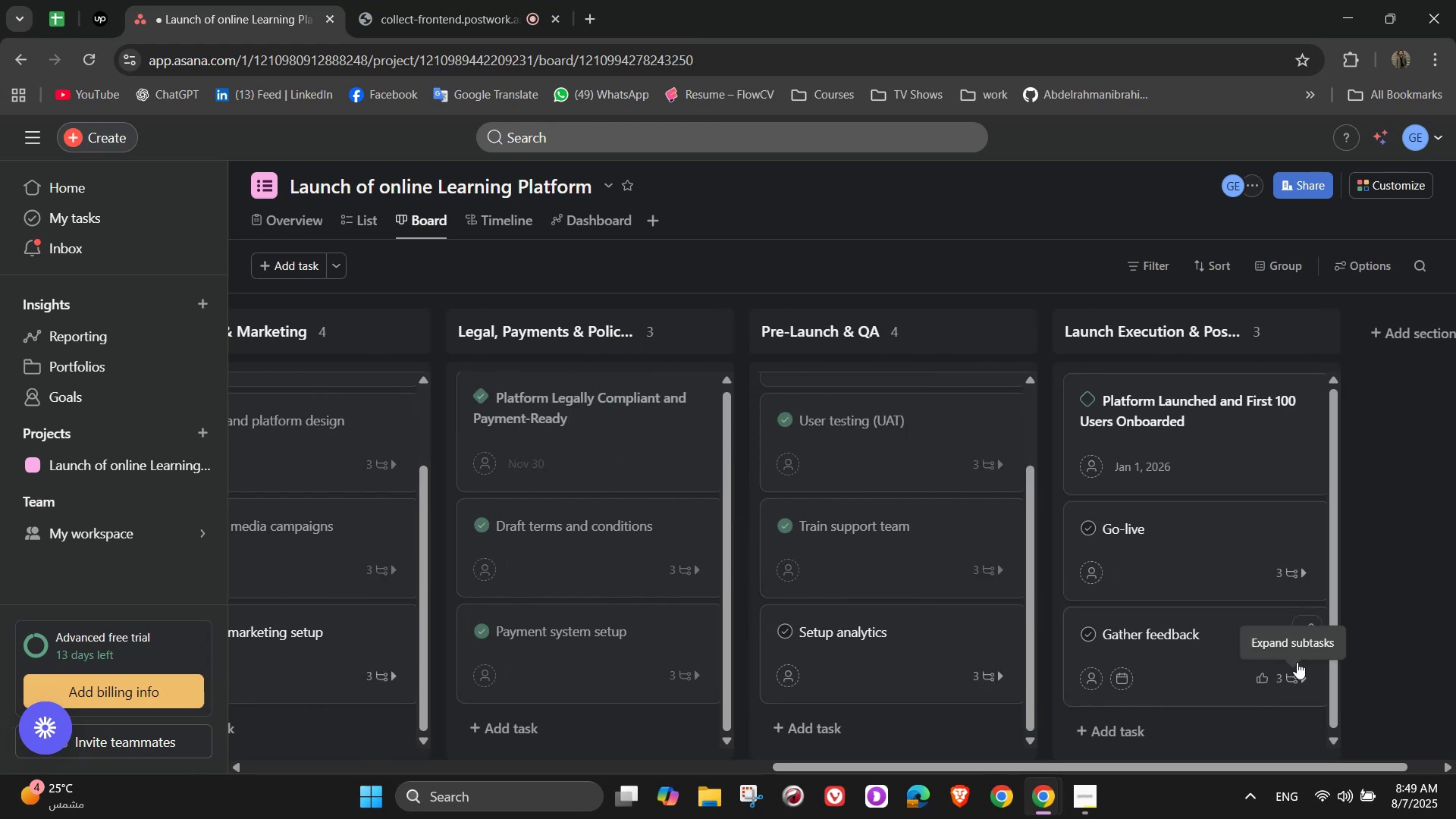 
scroll: coordinate [1257, 547], scroll_direction: down, amount: 5.0
 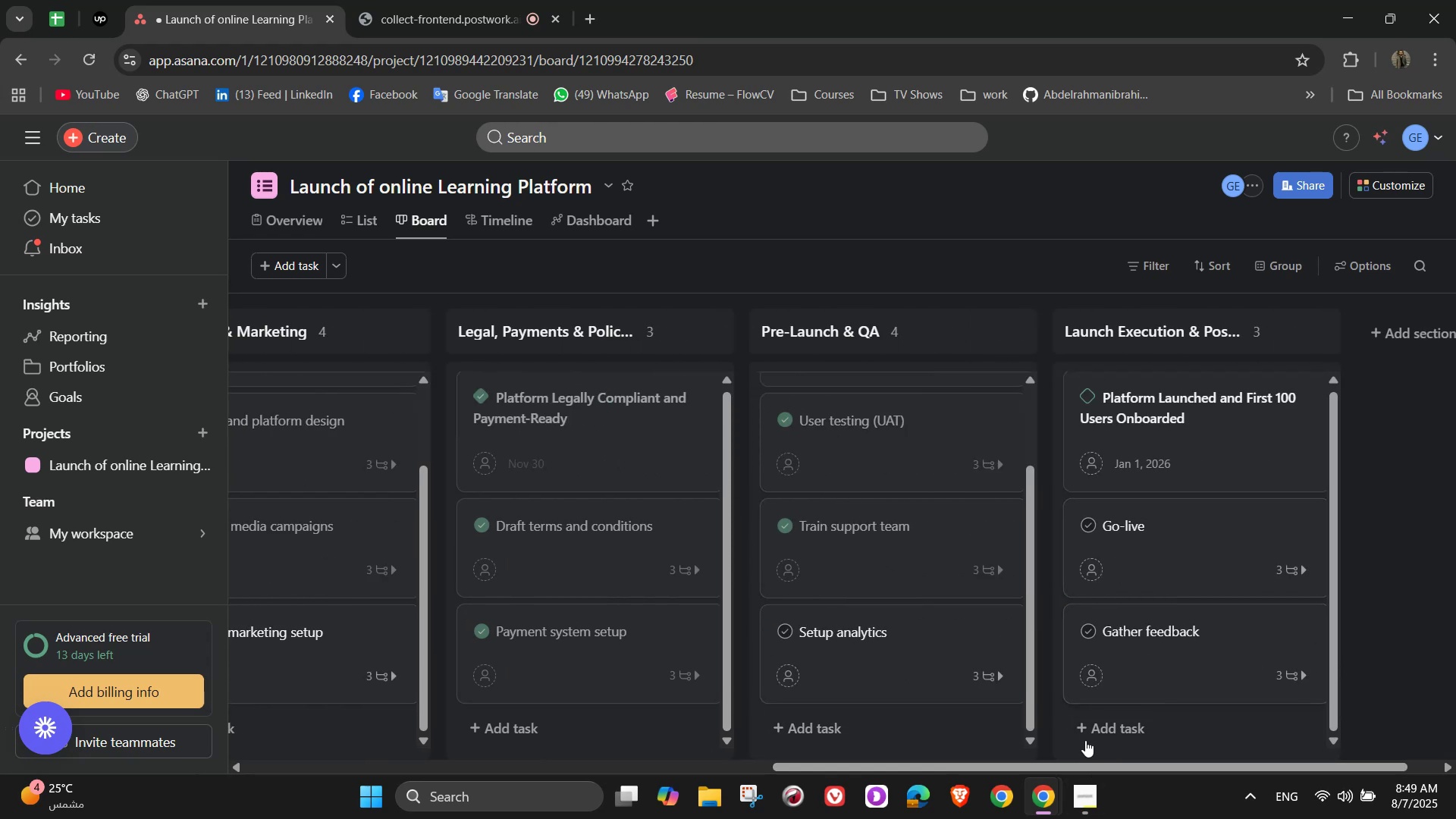 
left_click_drag(start_coordinate=[1238, 769], to_coordinate=[1307, 756])
 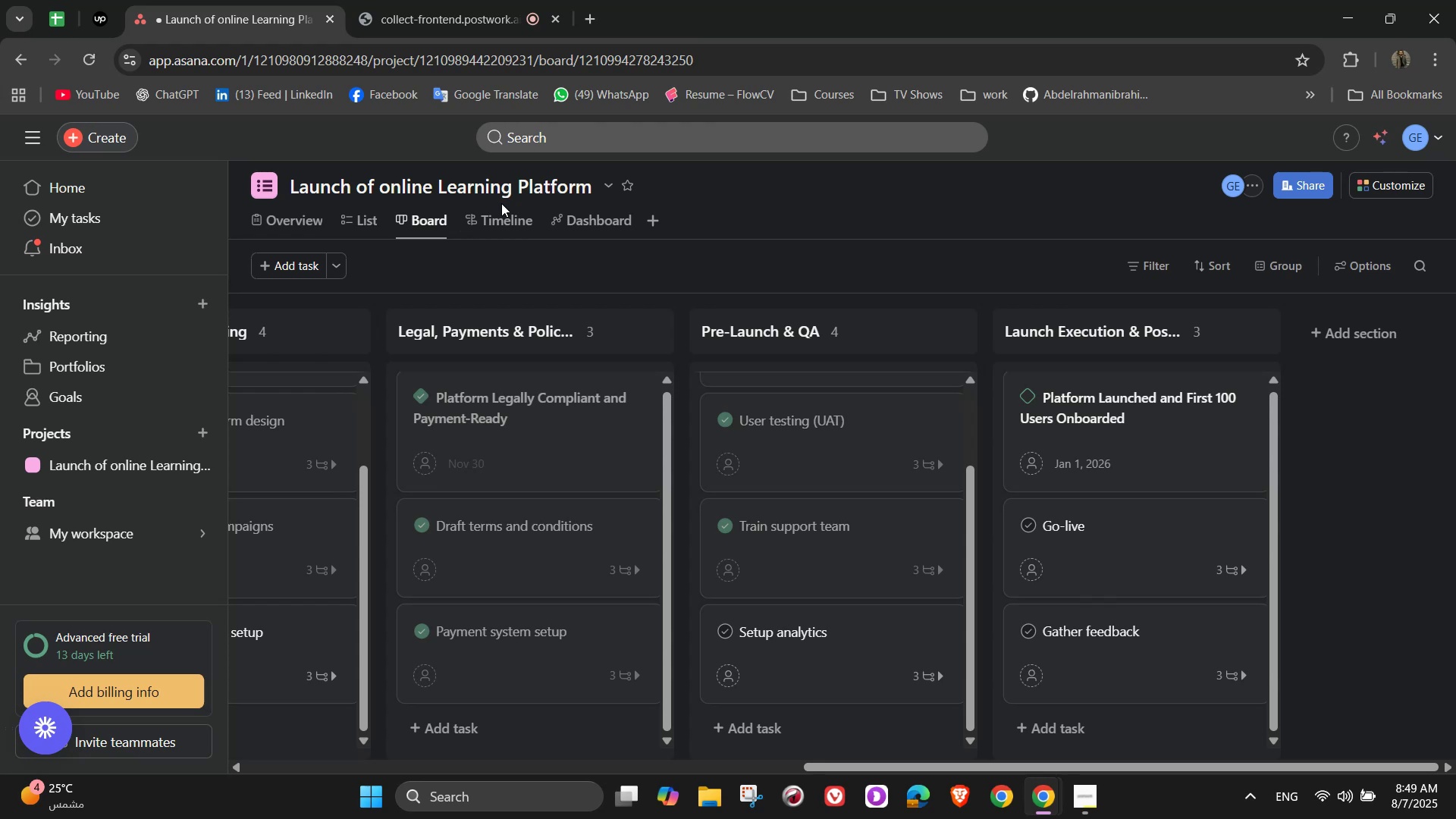 
double_click([503, 229])
 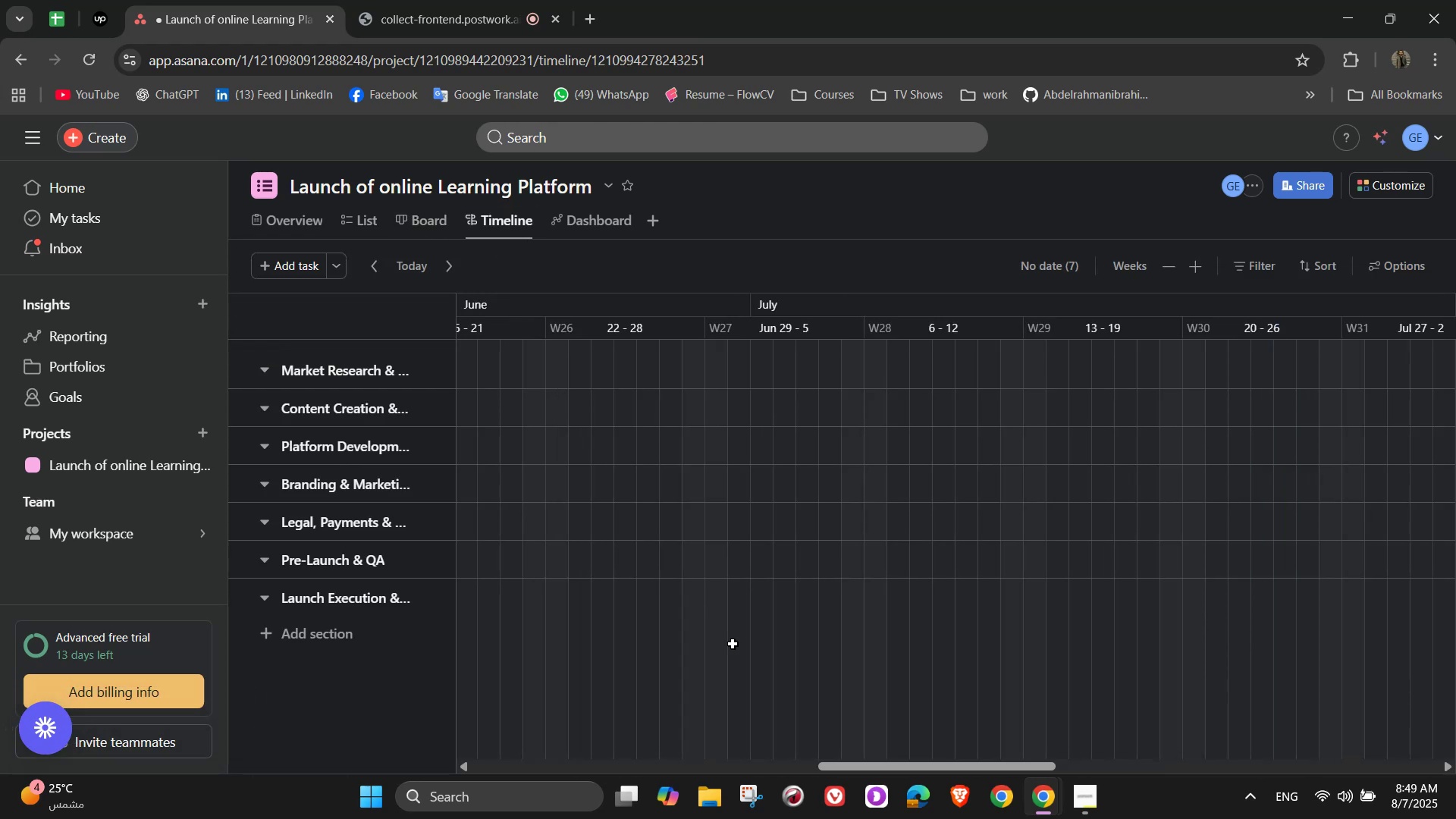 
left_click_drag(start_coordinate=[936, 761], to_coordinate=[918, 765])
 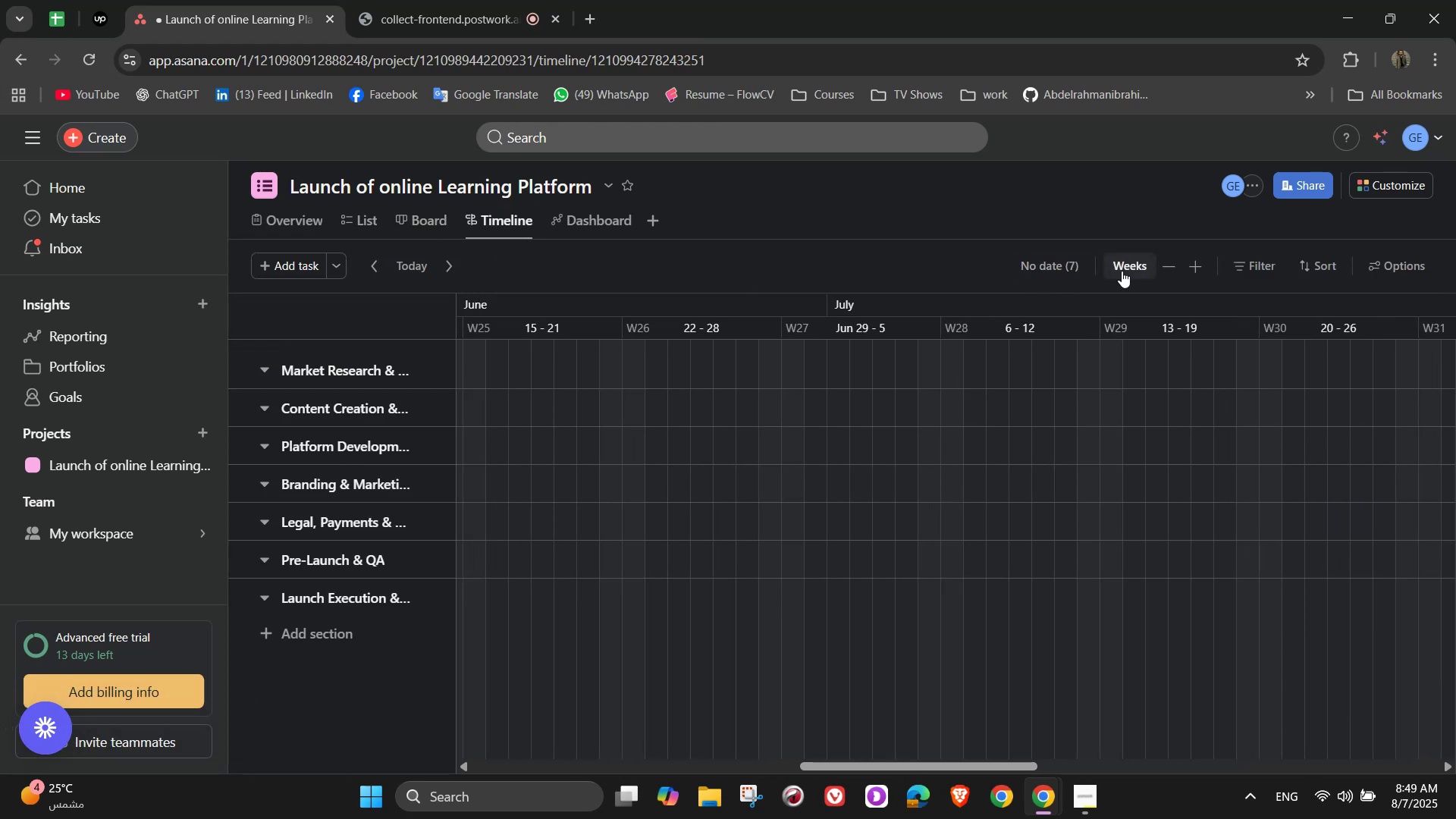 
left_click([1043, 268])
 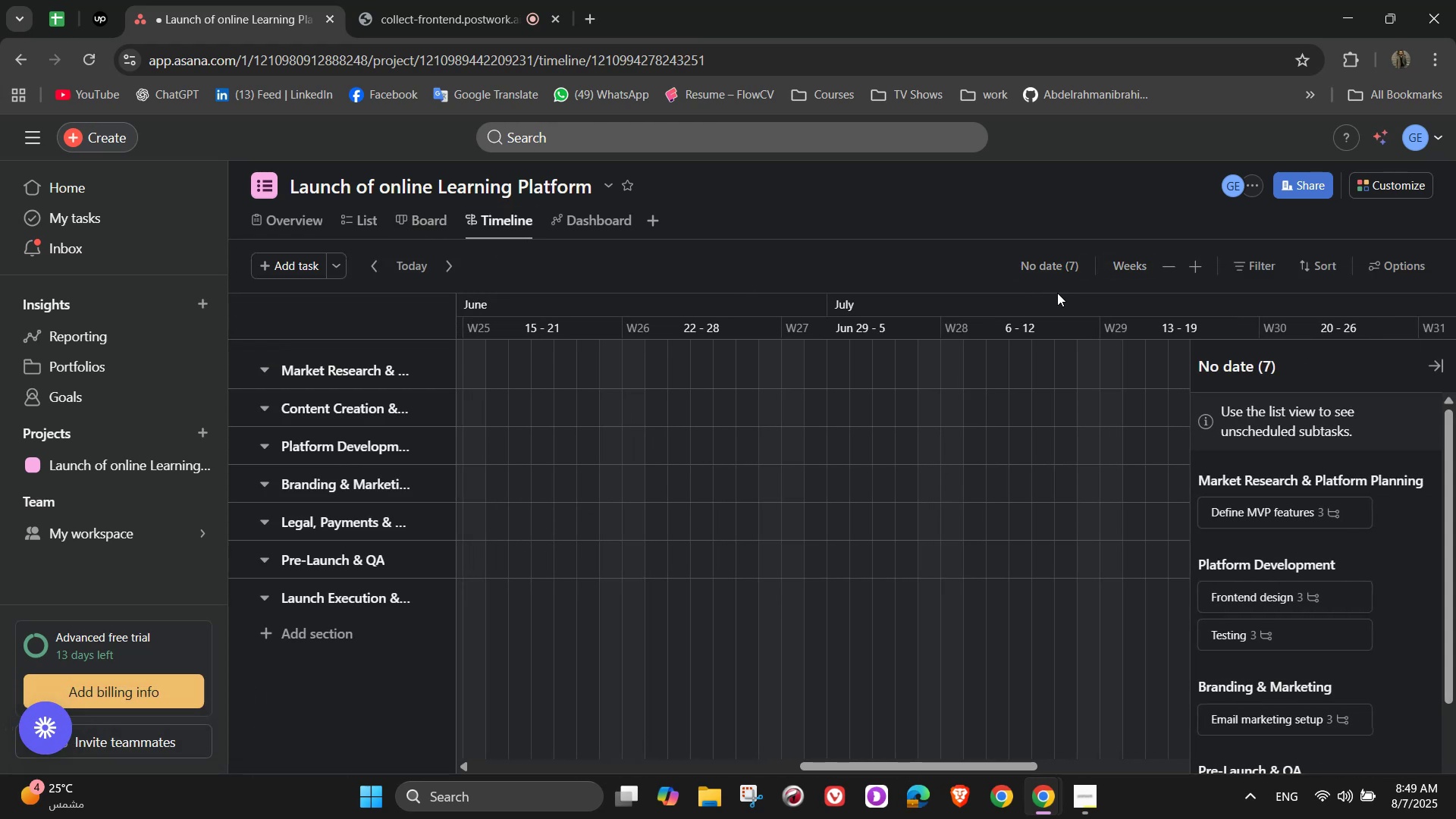 
scroll: coordinate [1354, 625], scroll_direction: none, amount: 0.0
 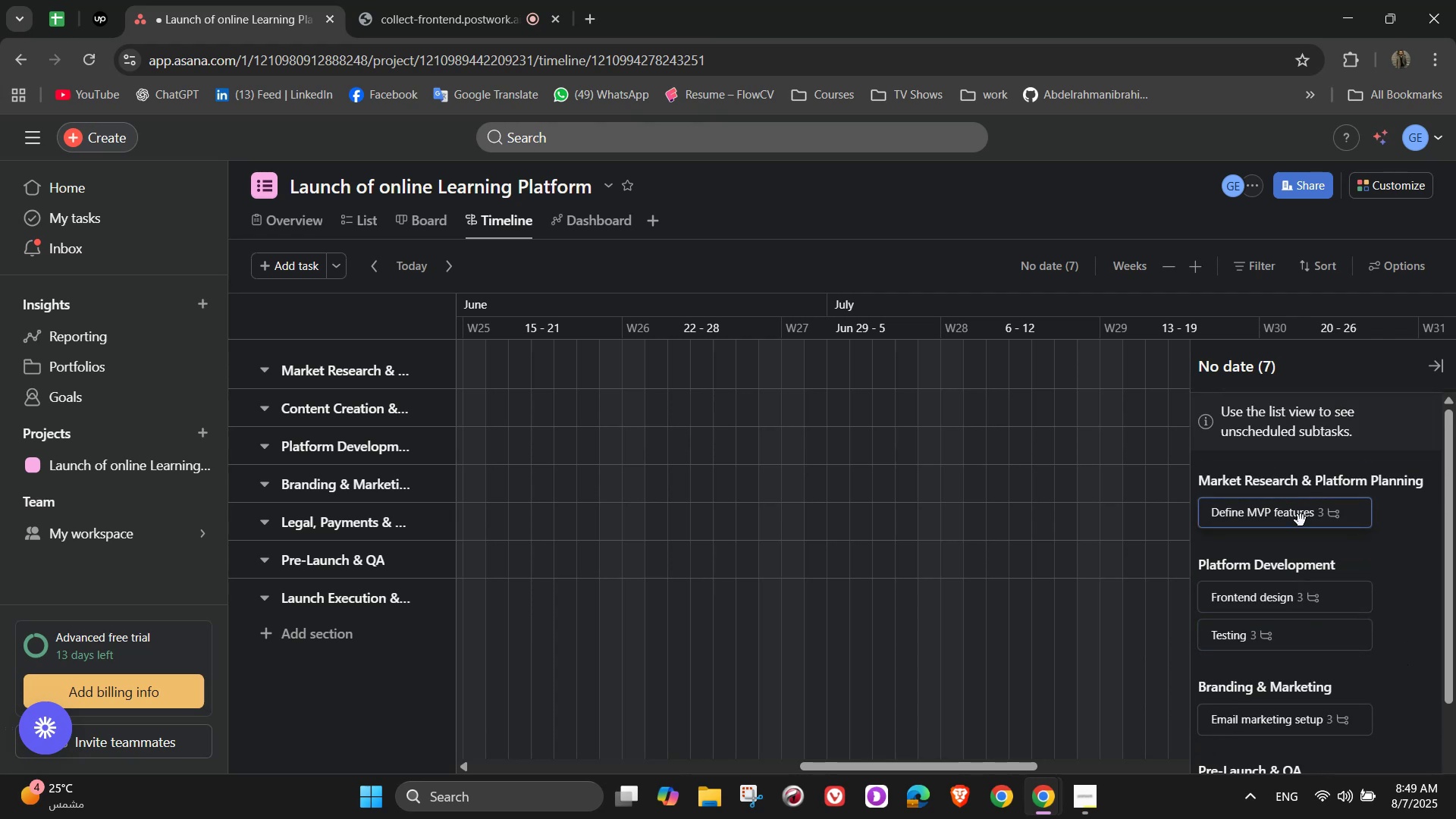 
left_click([1301, 520])
 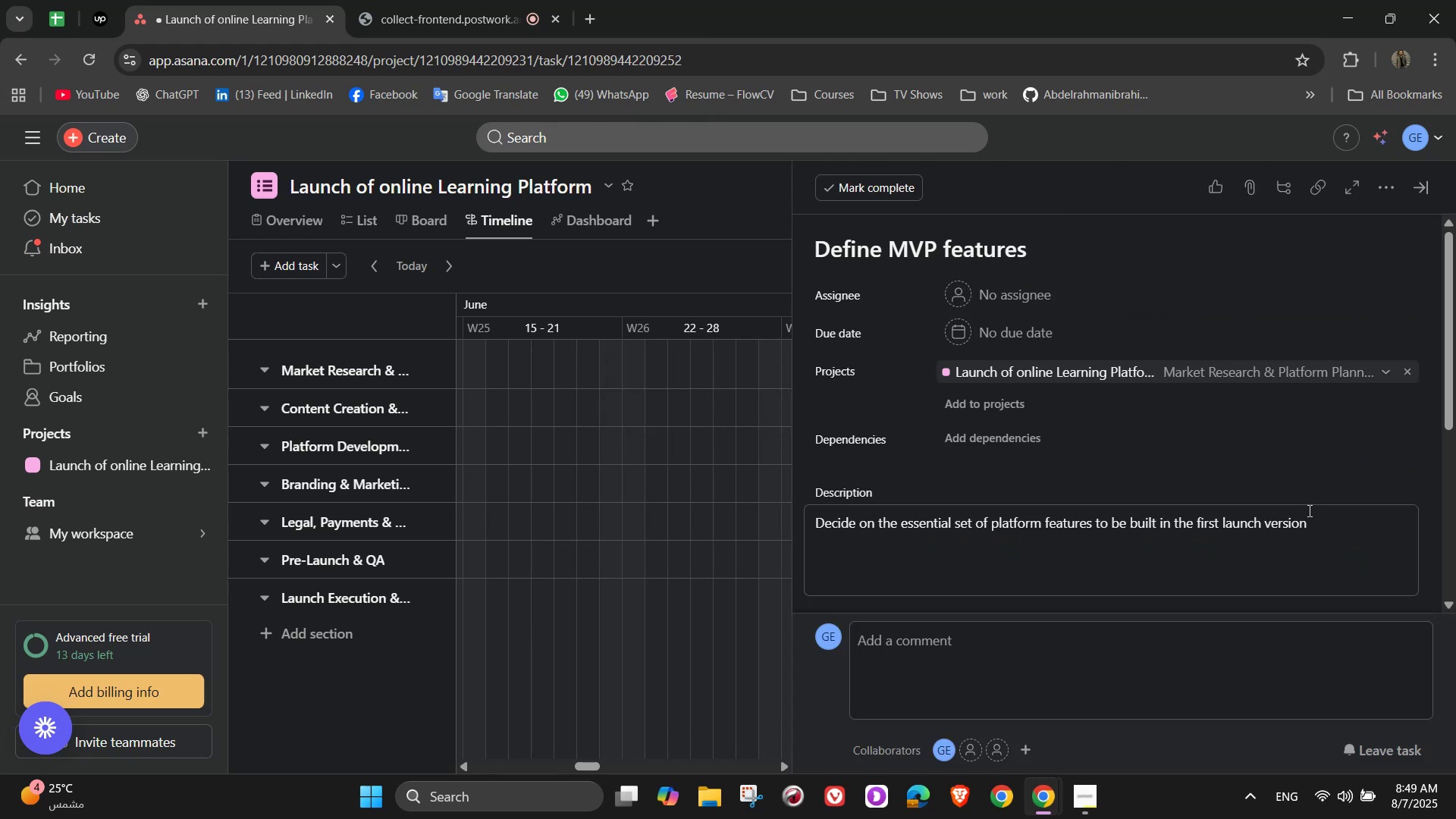 
scroll: coordinate [1187, 444], scroll_direction: up, amount: 1.0
 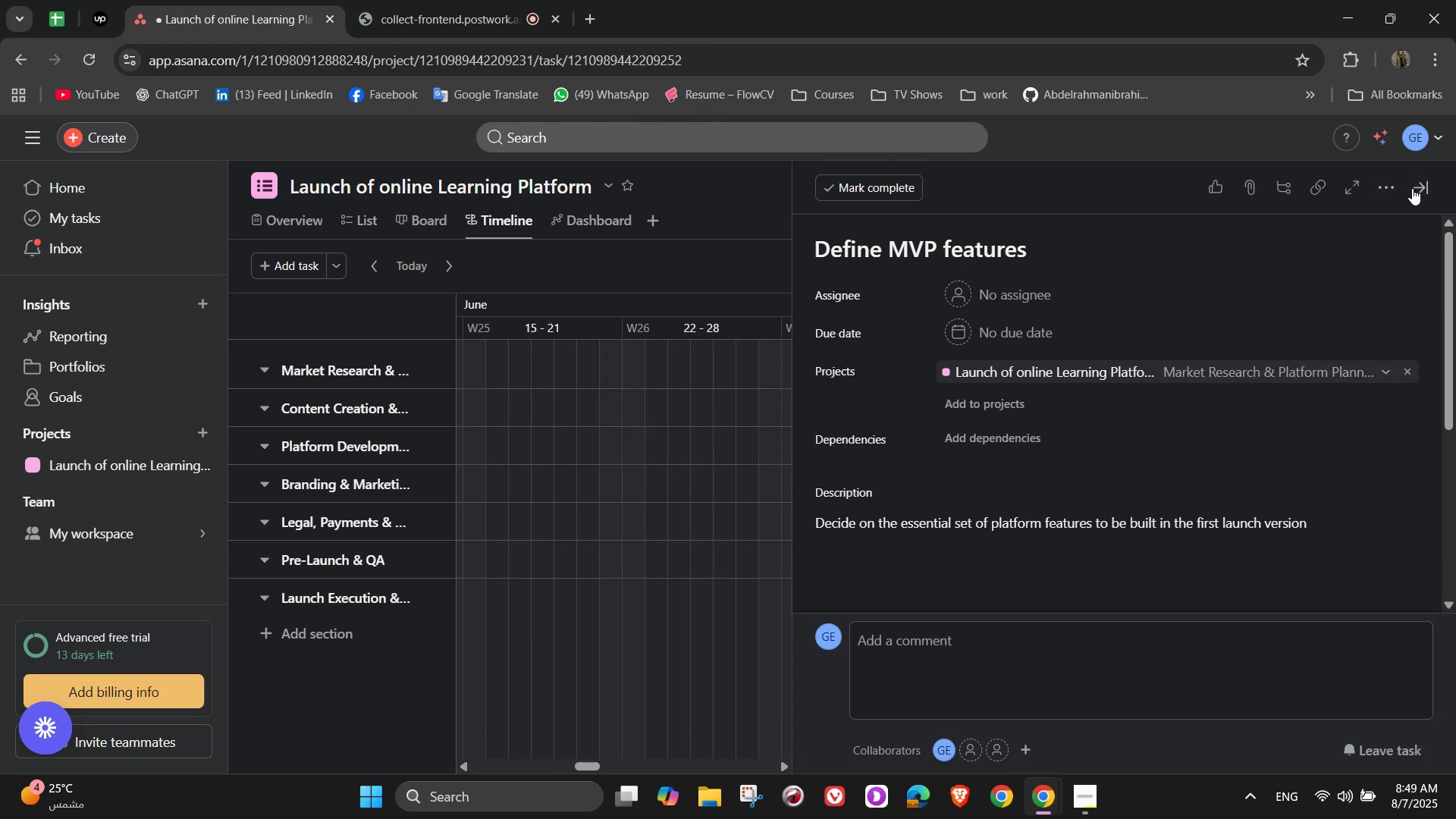 
left_click([1427, 189])
 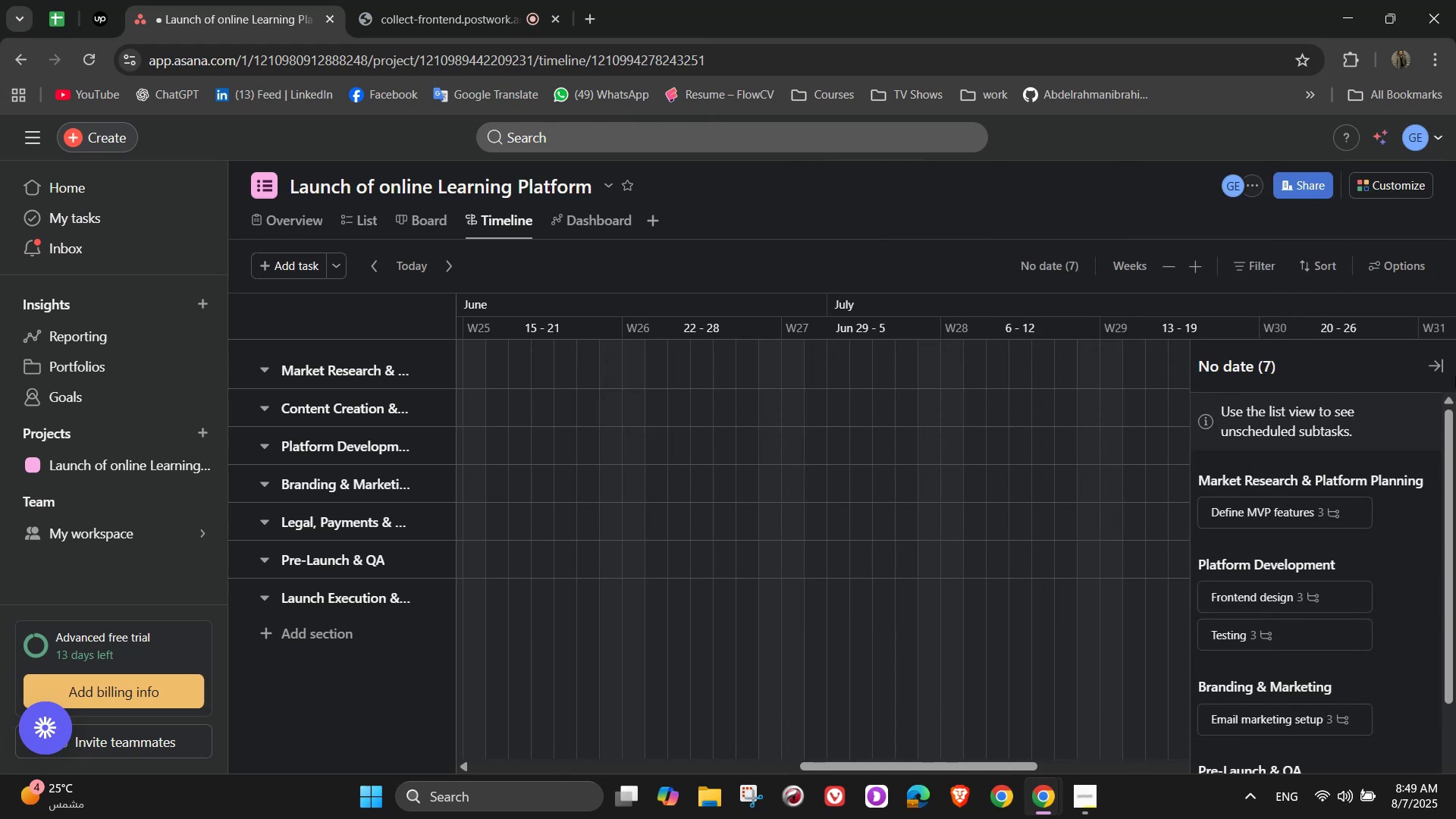 
left_click([1432, 365])
 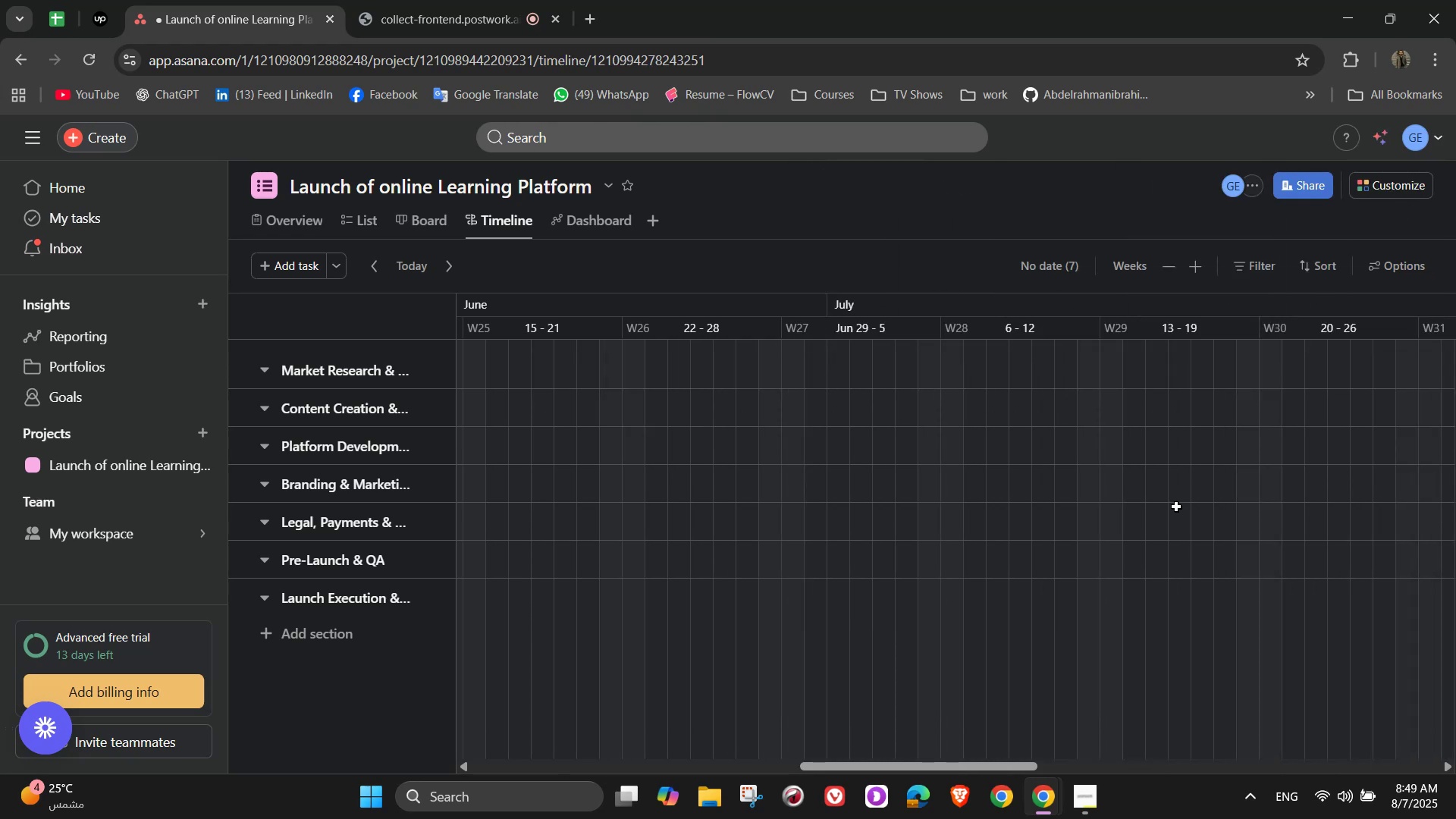 
scroll: coordinate [617, 508], scroll_direction: down, amount: 3.0
 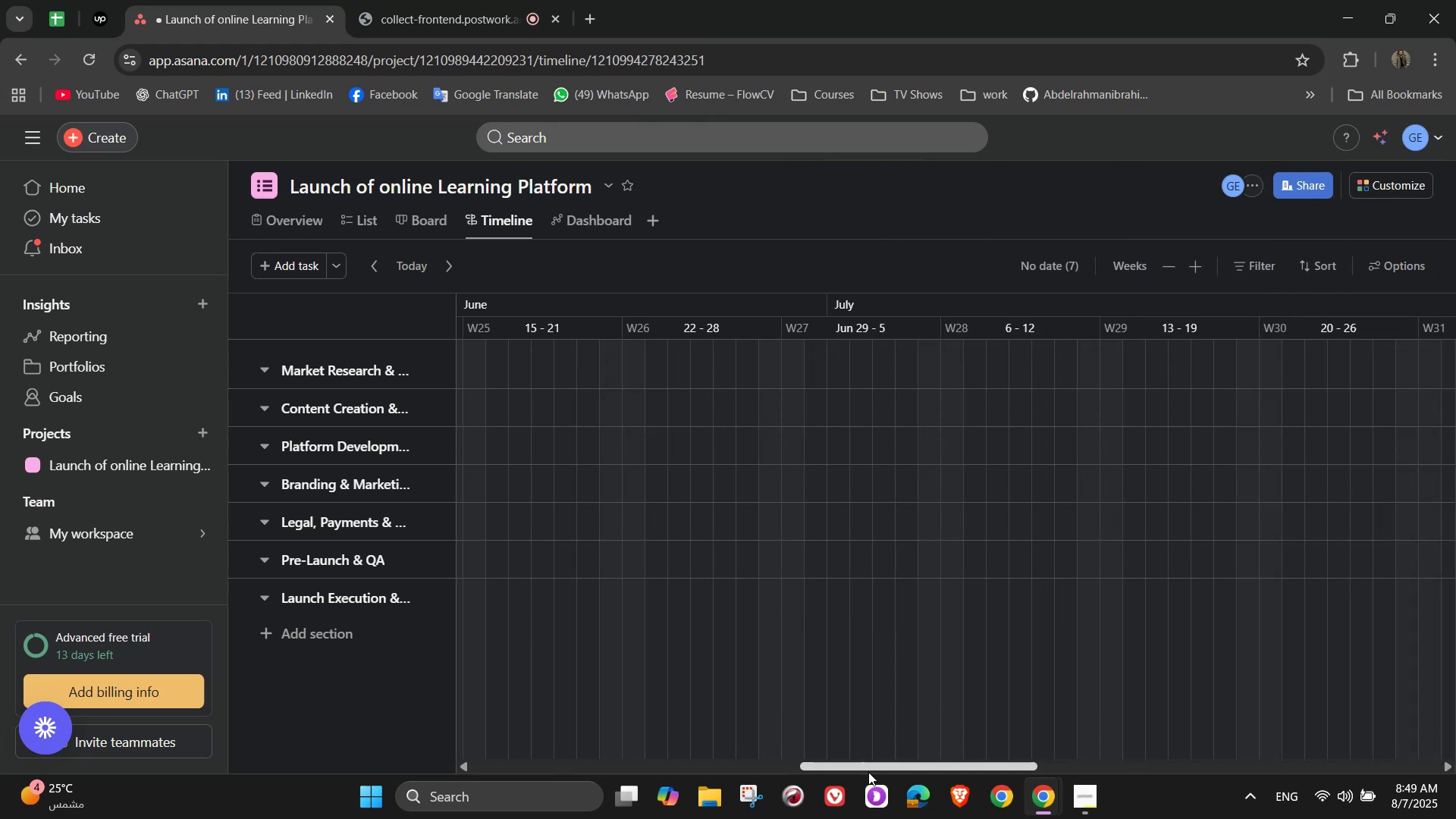 
left_click_drag(start_coordinate=[868, 766], to_coordinate=[1335, 717])
 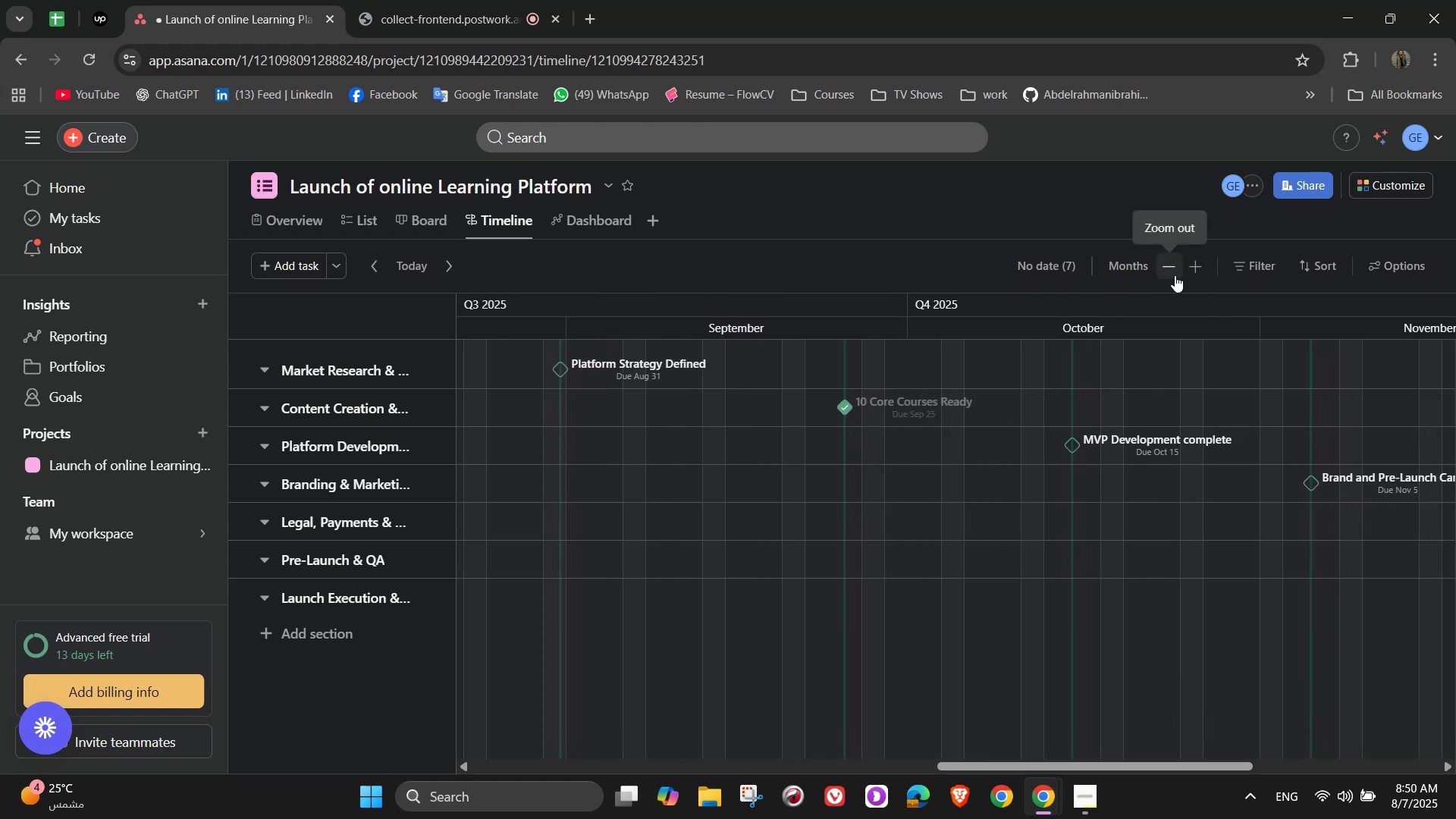 
left_click([1175, 275])
 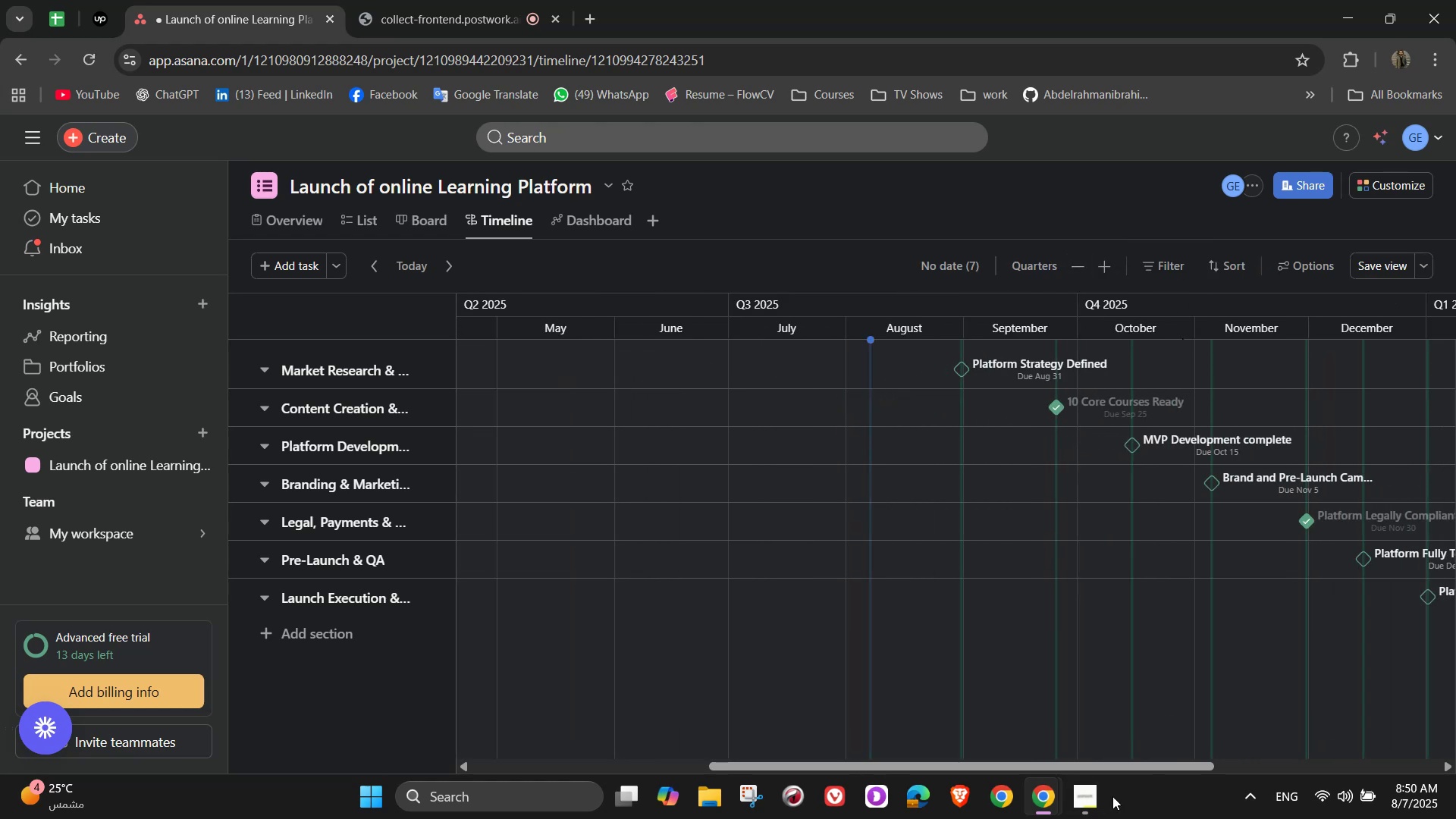 
left_click_drag(start_coordinate=[1141, 763], to_coordinate=[1285, 748])
 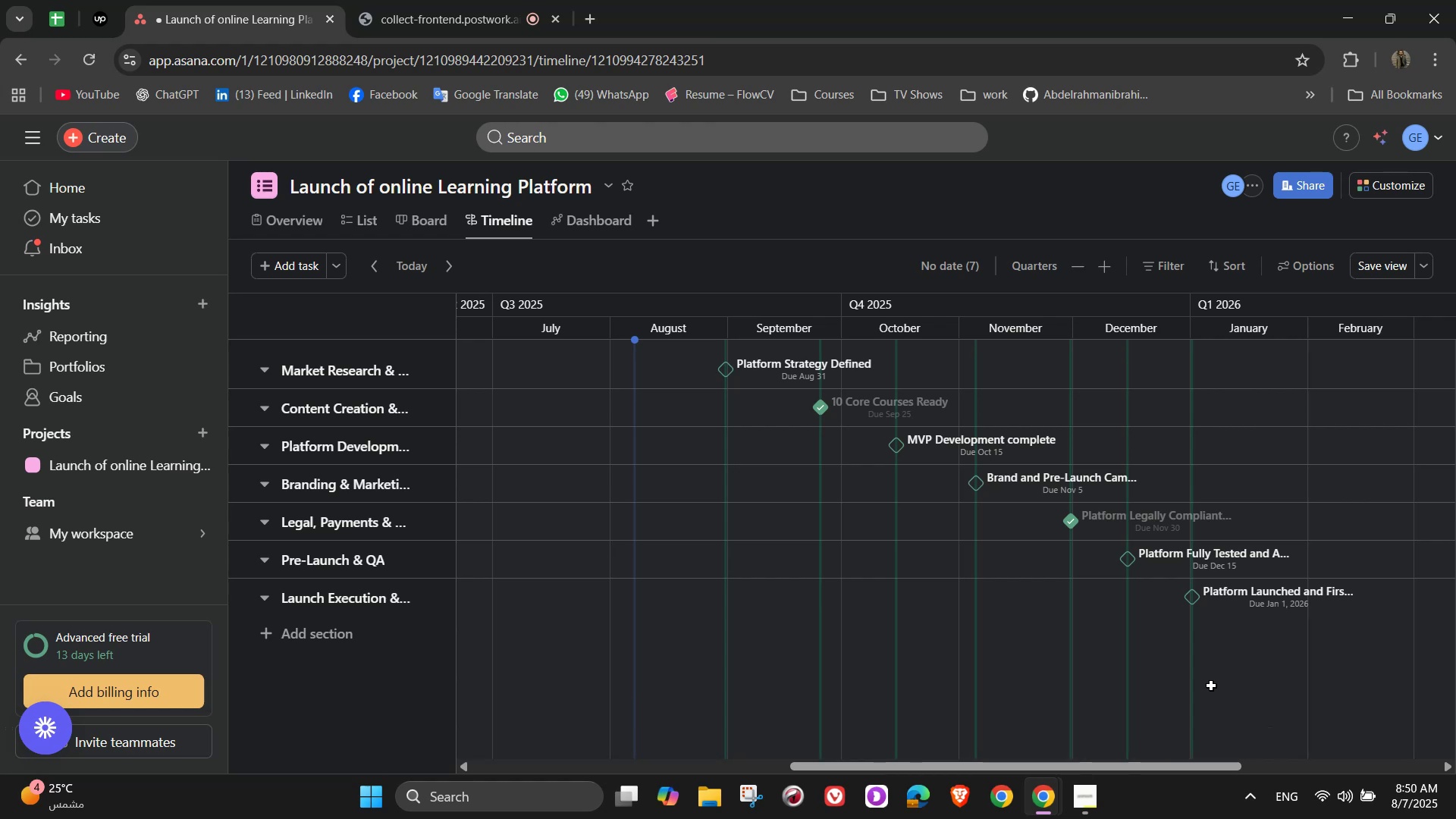 
scroll: coordinate [1008, 676], scroll_direction: up, amount: 4.0
 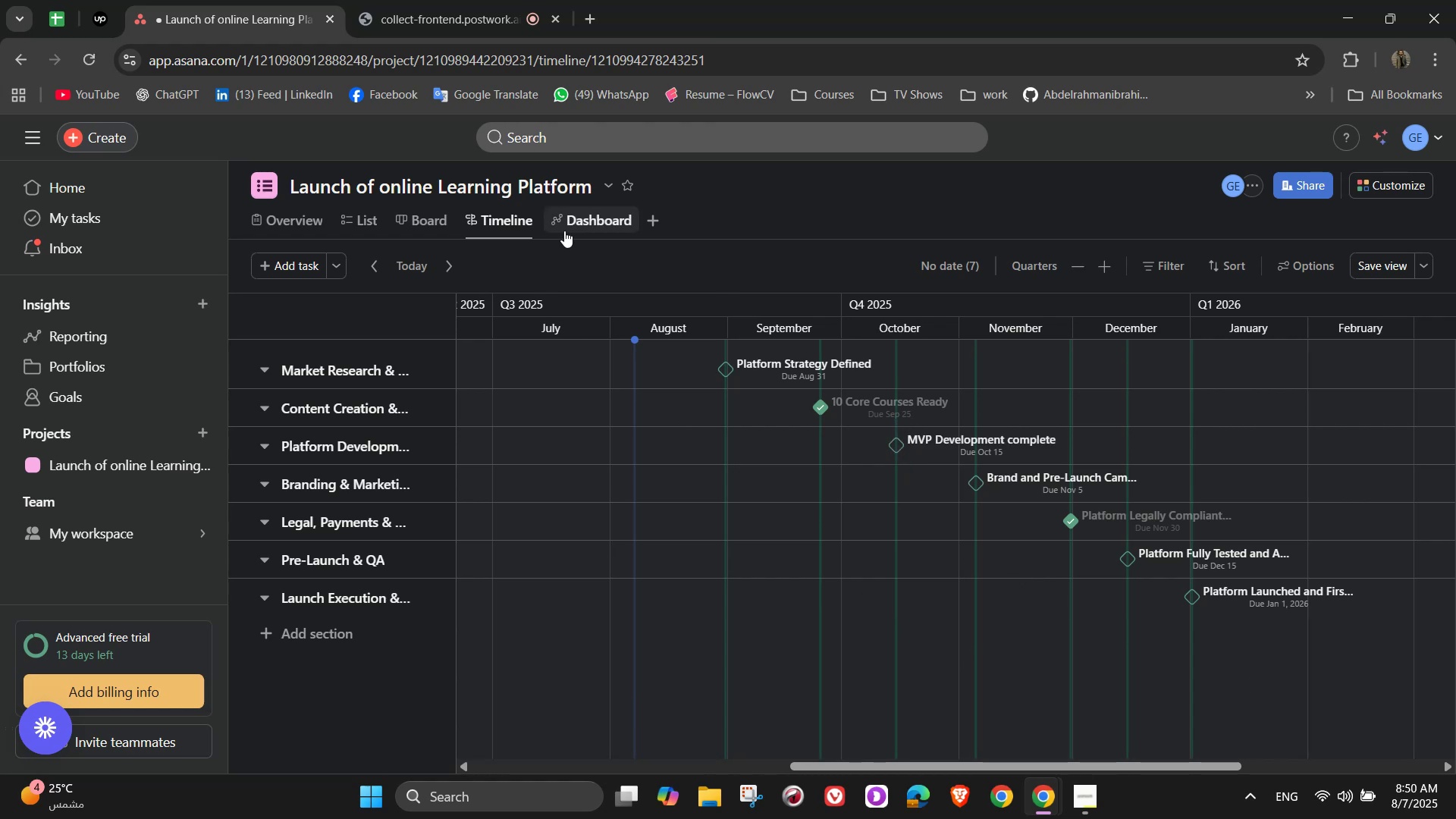 
left_click([567, 224])
 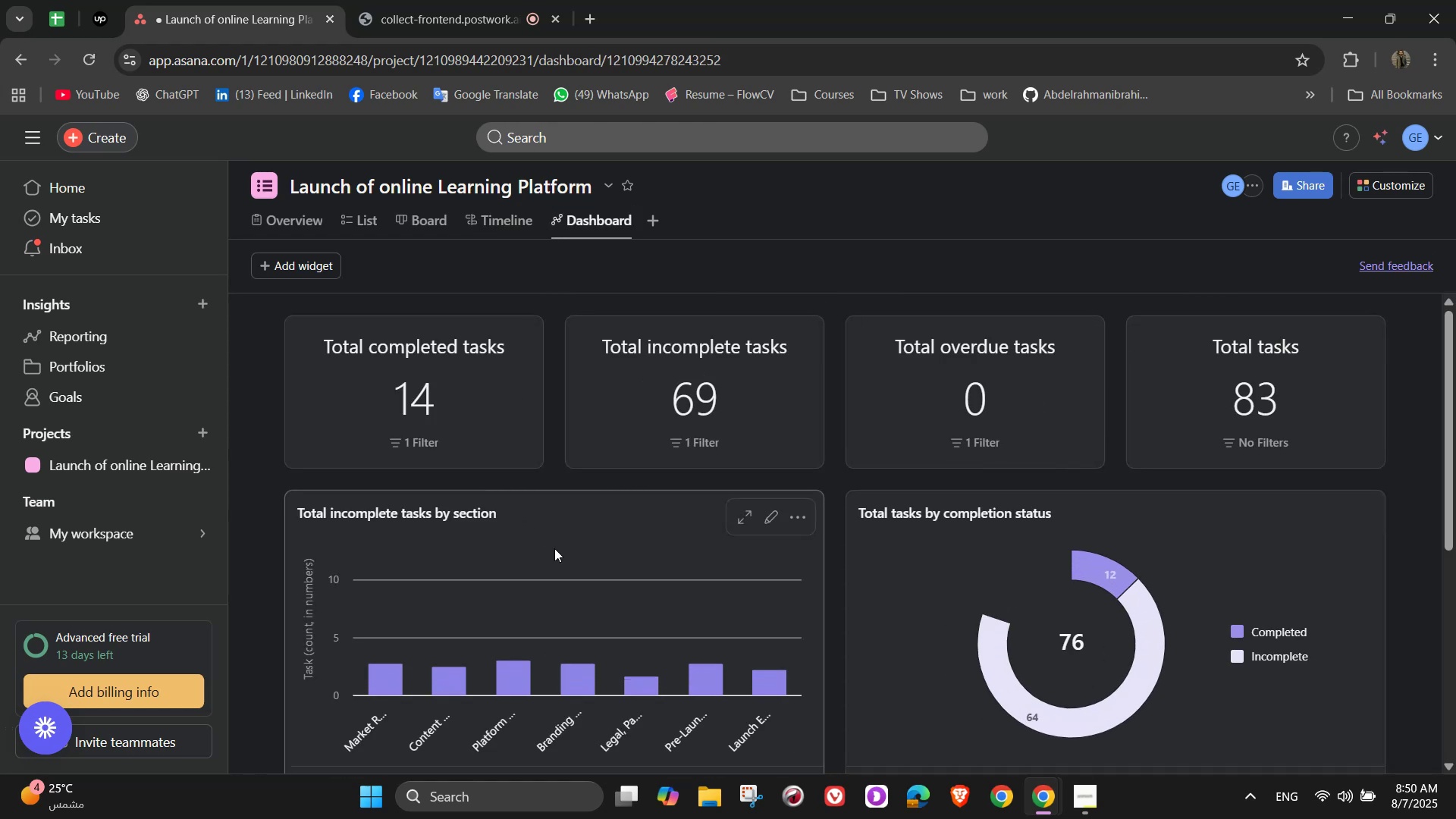 
scroll: coordinate [660, 612], scroll_direction: down, amount: 2.0
 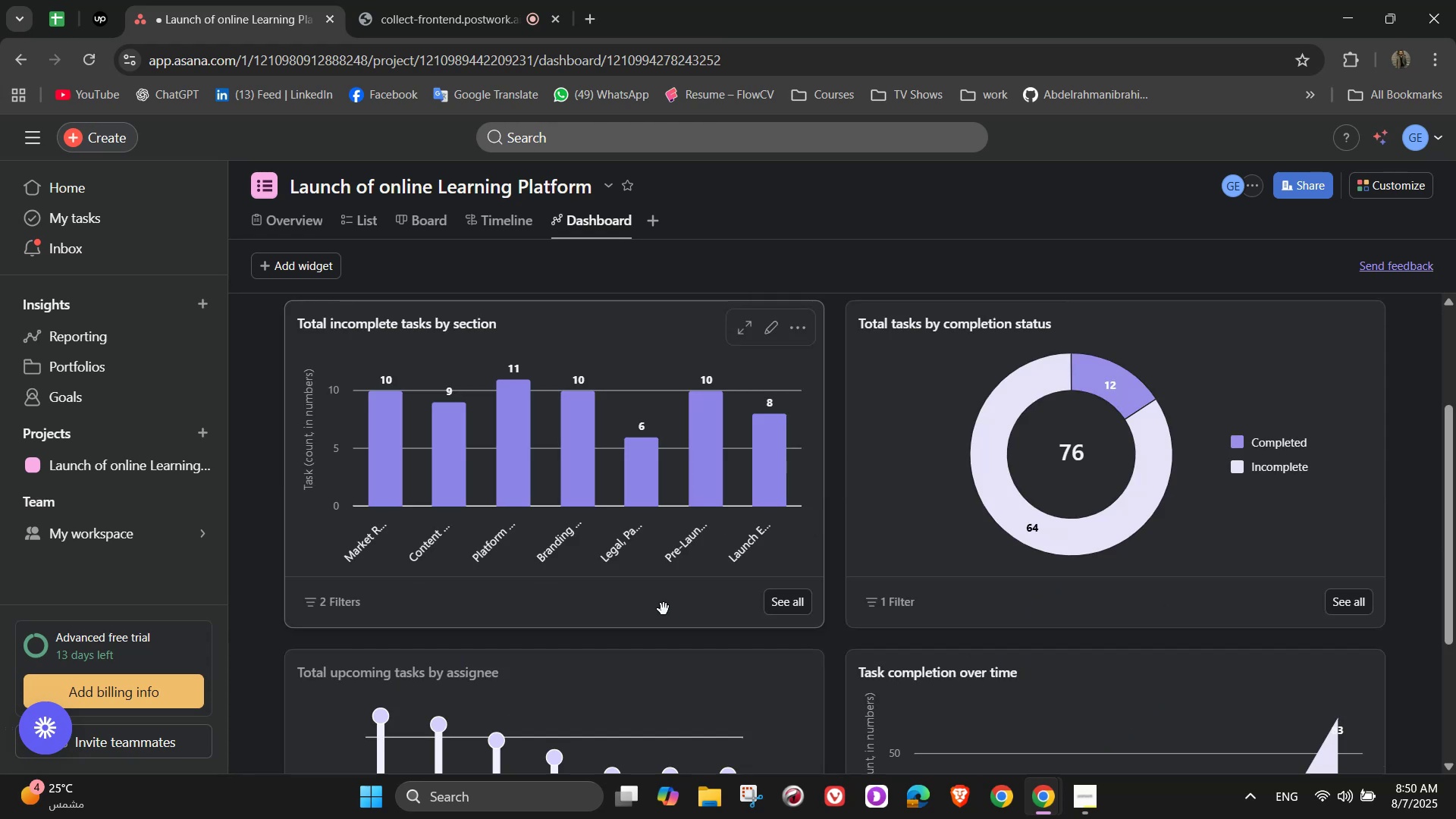 
scroll: coordinate [668, 610], scroll_direction: up, amount: 1.0
 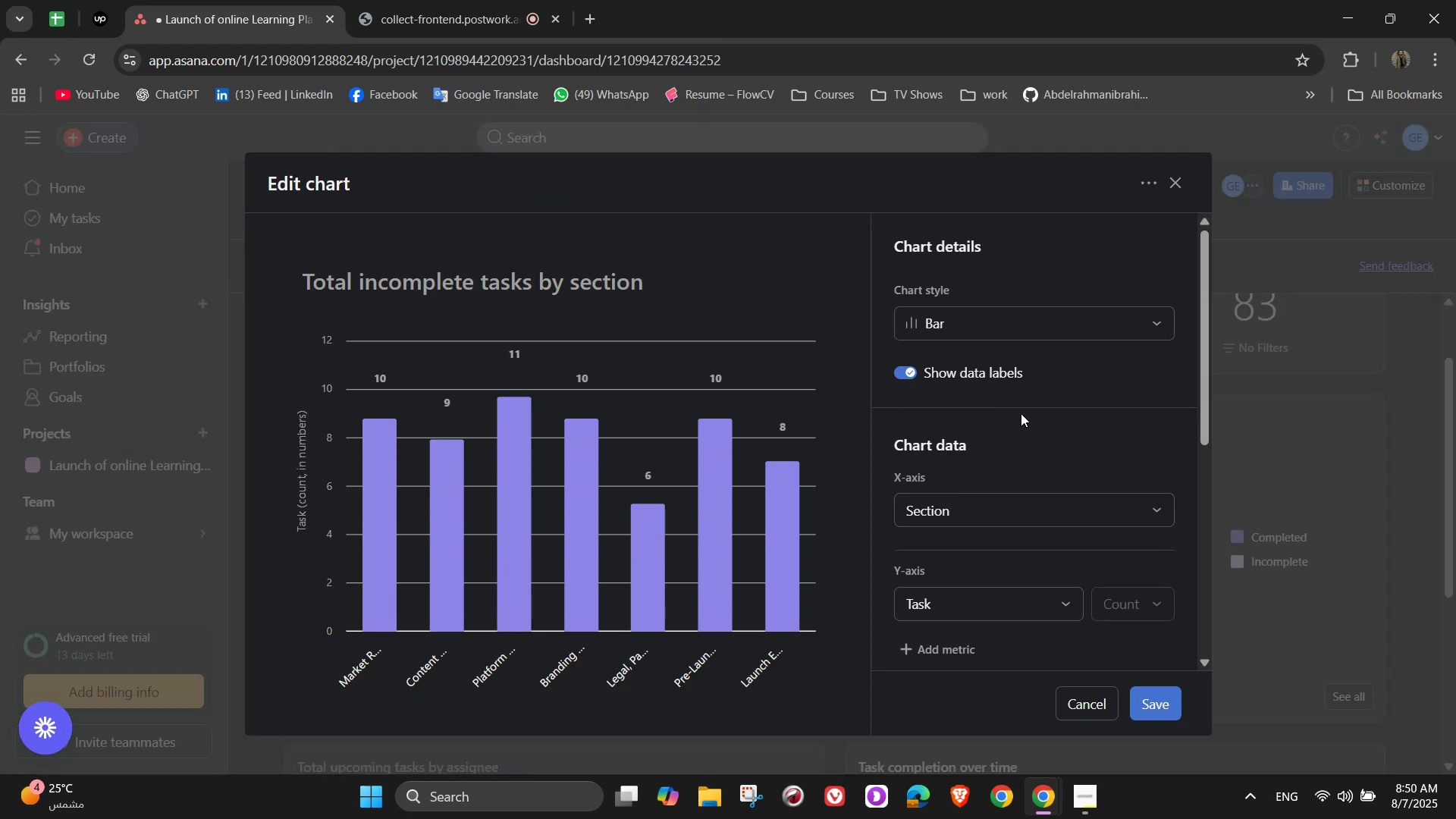 
scroll: coordinate [1131, 515], scroll_direction: down, amount: 3.0
 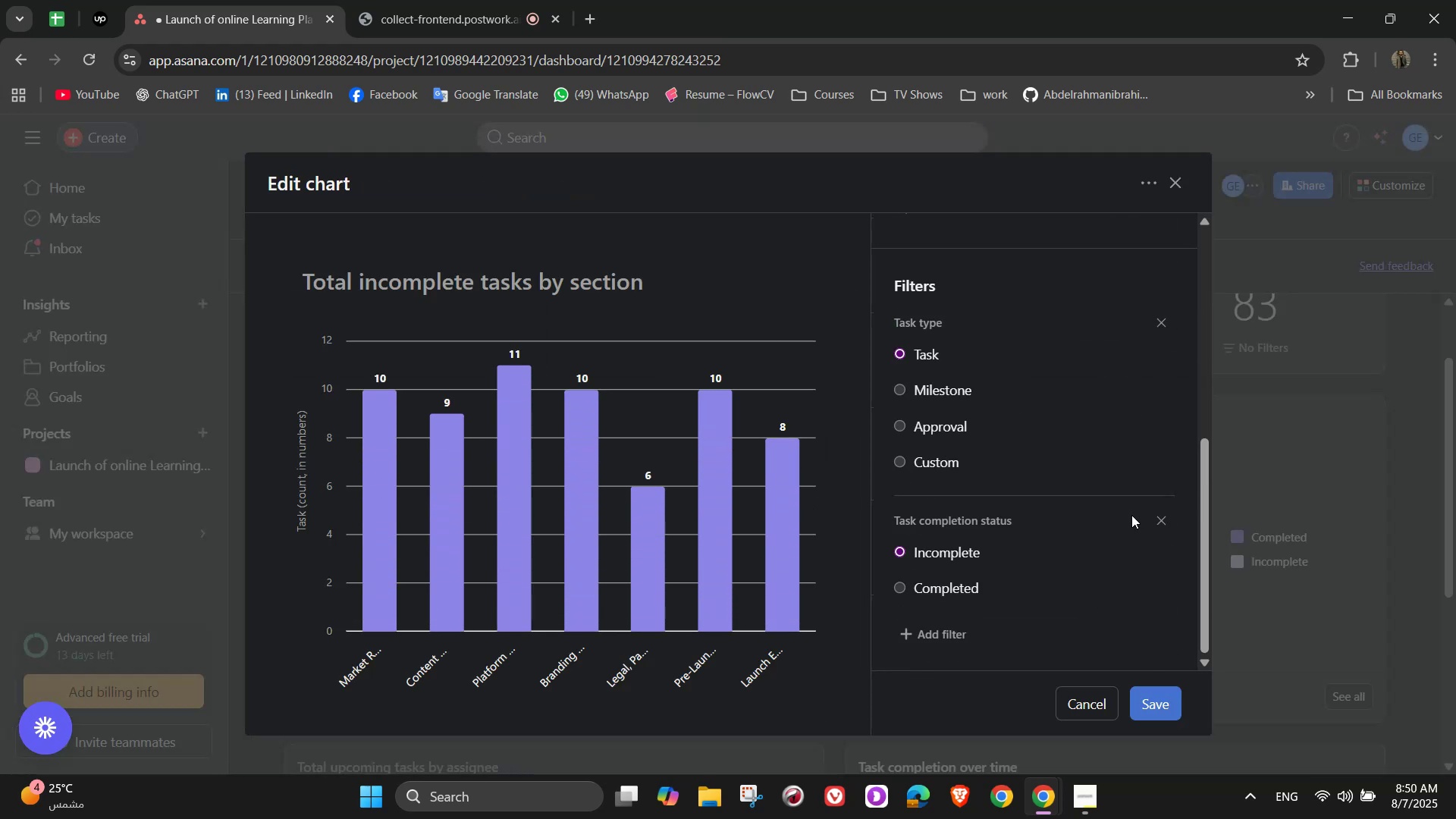 
scroll: coordinate [1130, 513], scroll_direction: up, amount: 9.0
 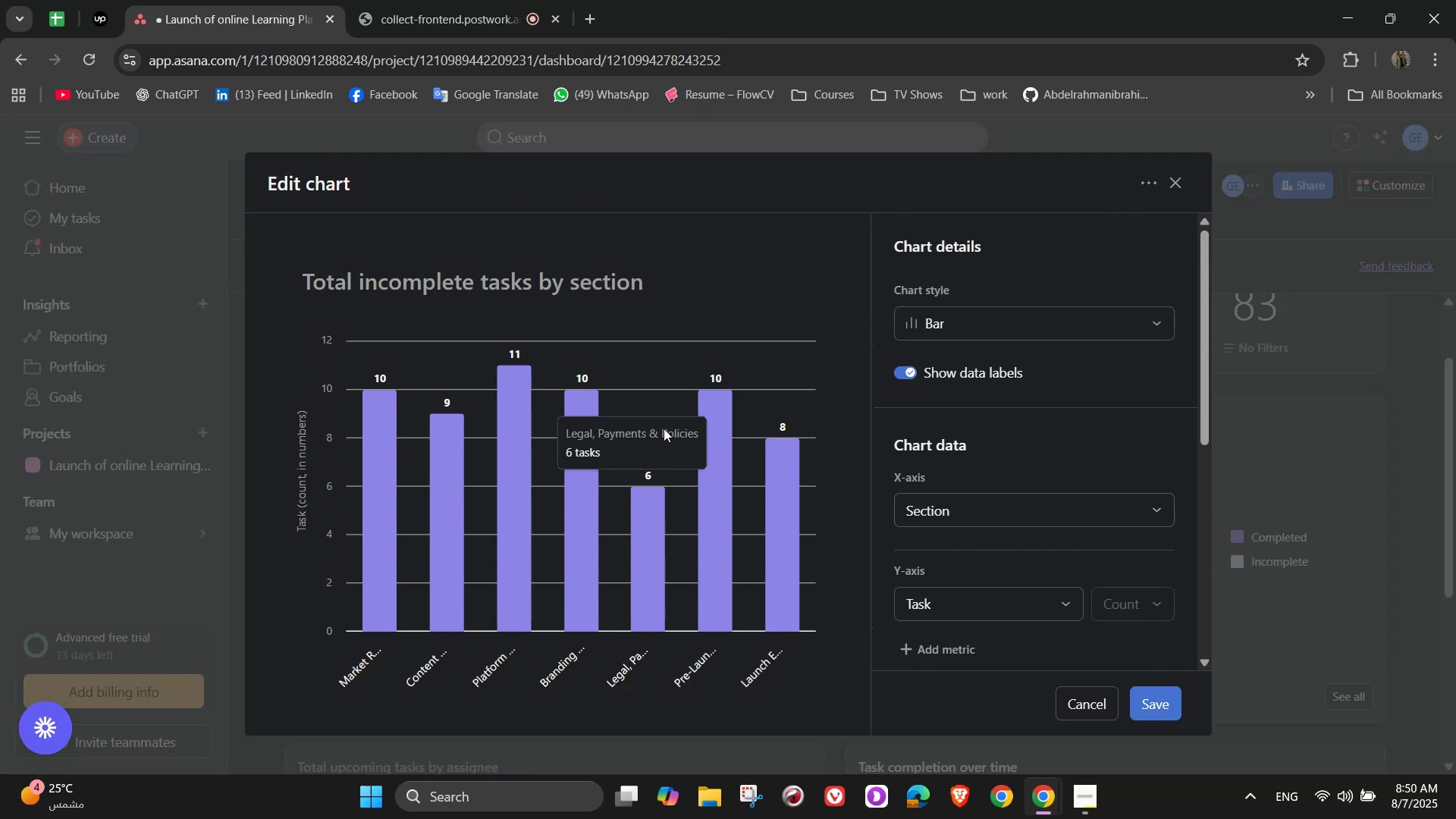 
left_click([701, 423])
 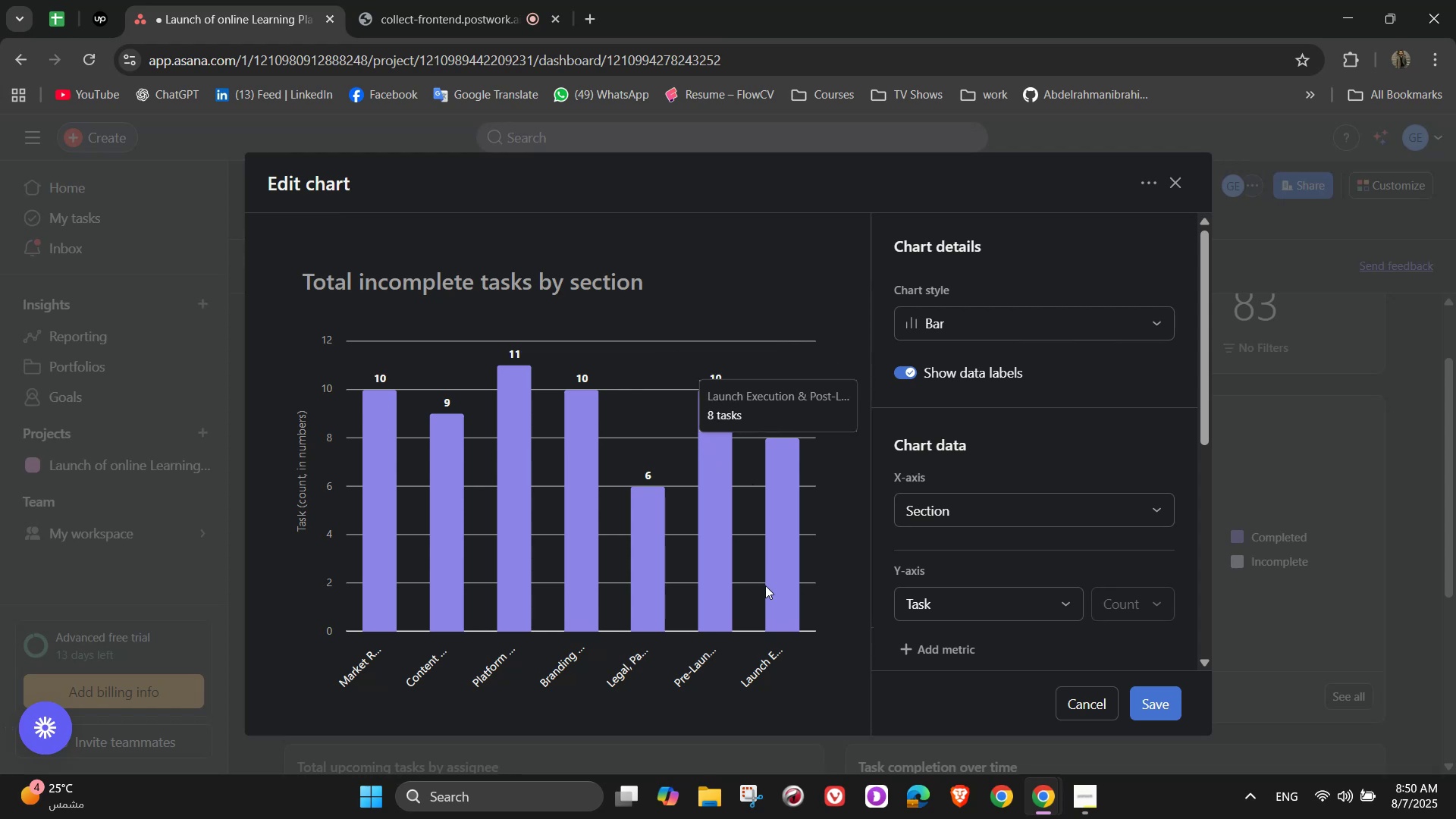 
left_click([772, 599])
 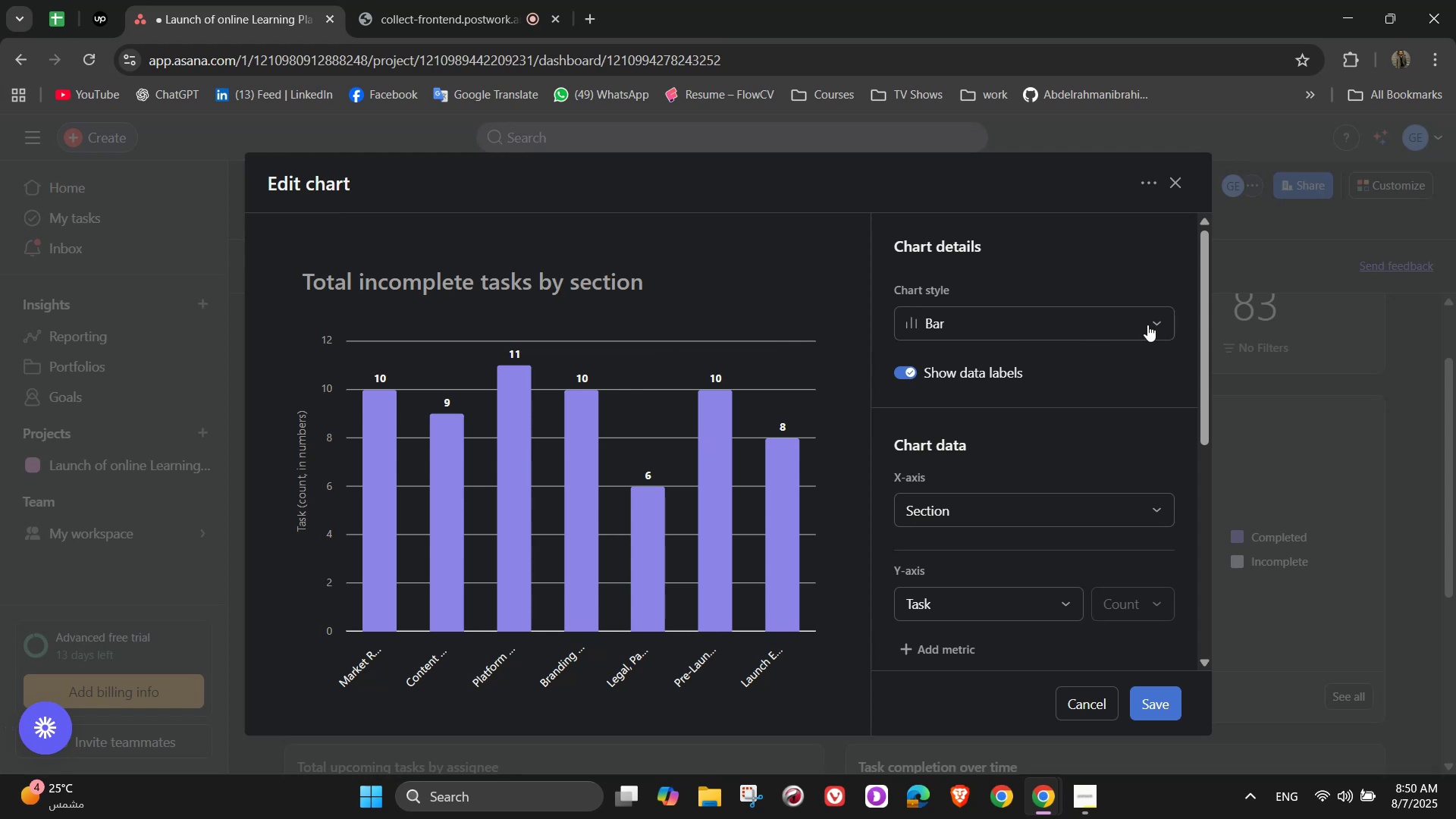 
left_click([1141, 316])
 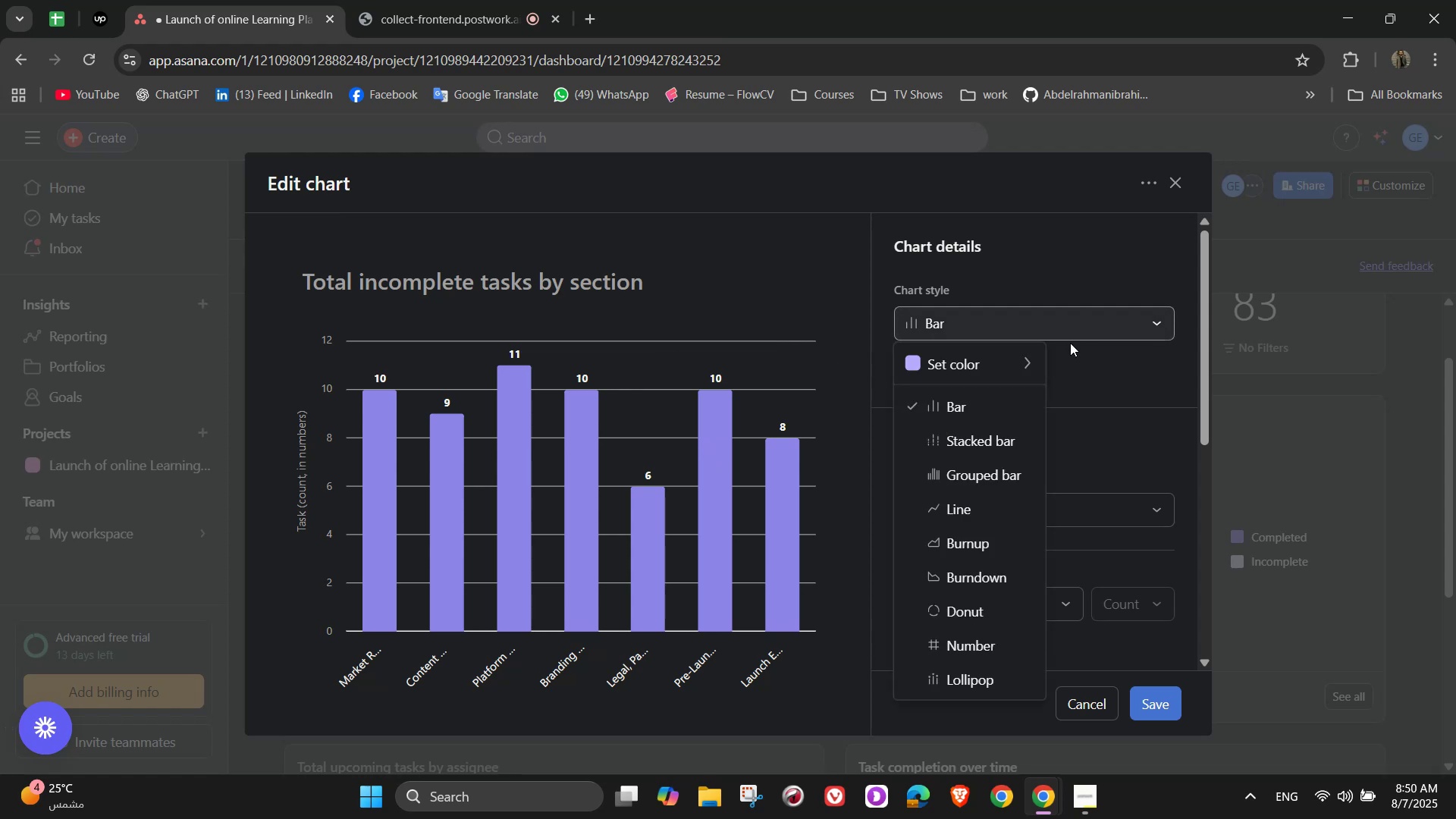 
left_click([1029, 349])
 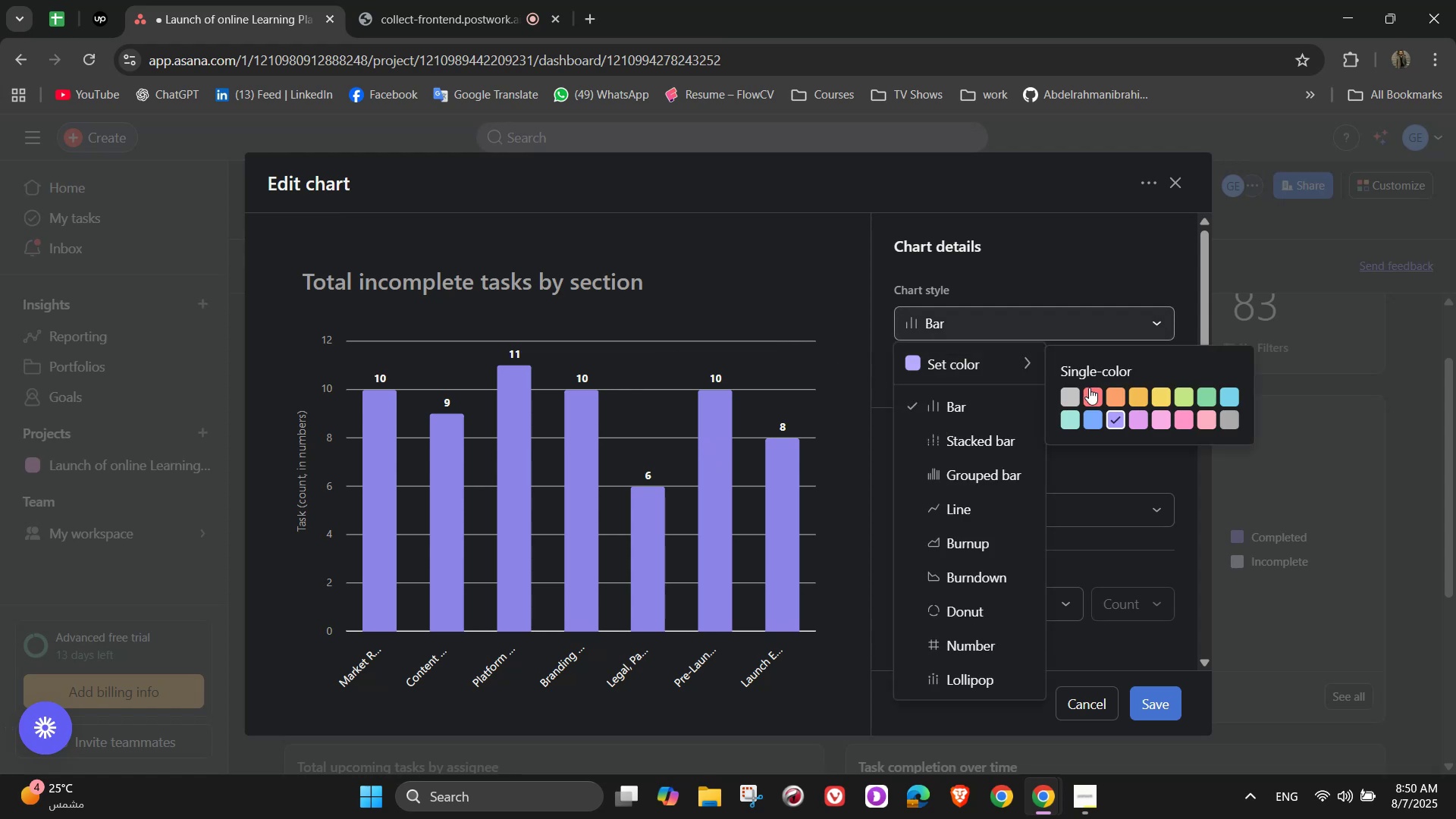 
left_click([1094, 371])
 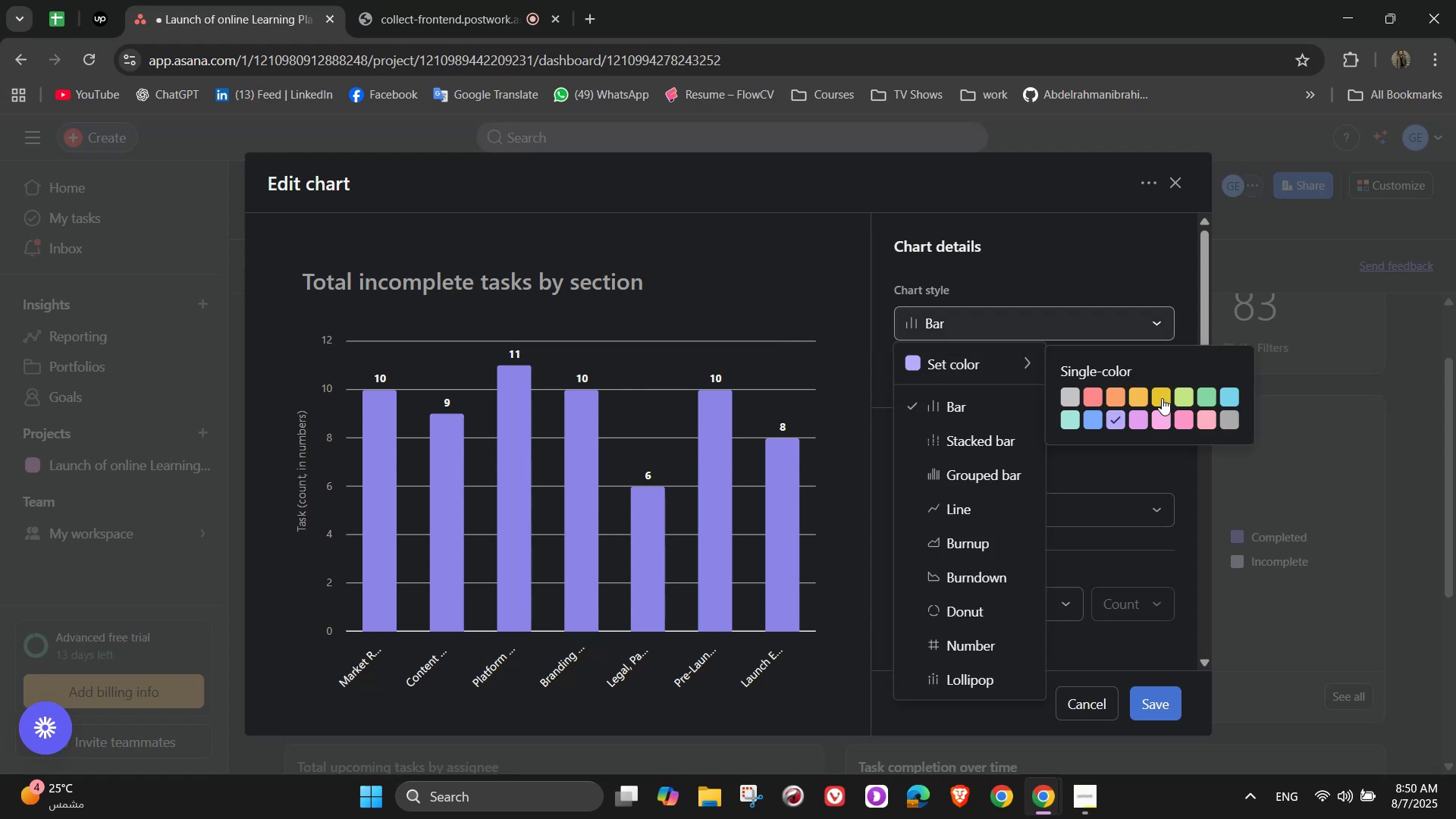 
left_click([1158, 398])
 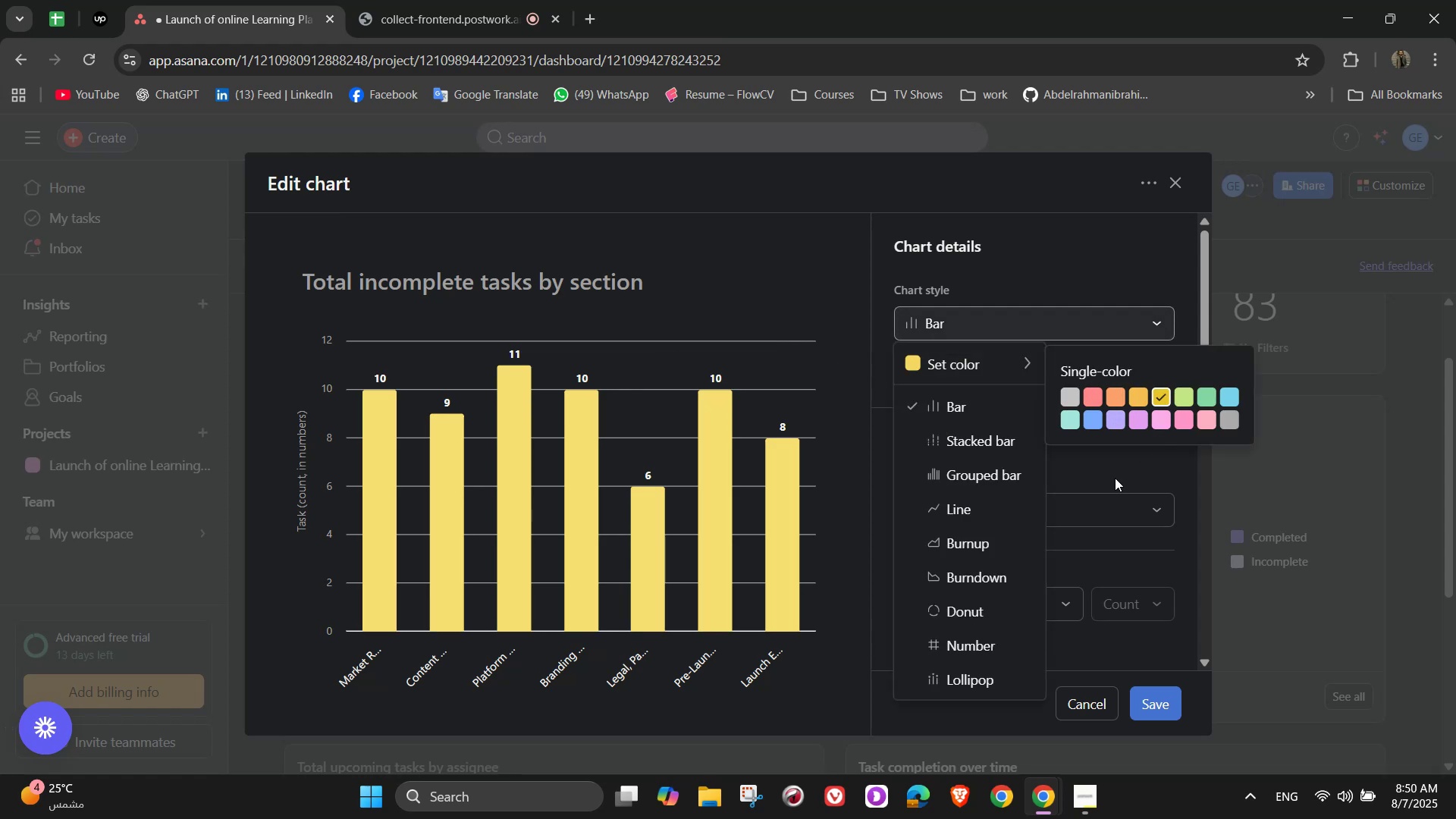 
left_click([992, 442])
 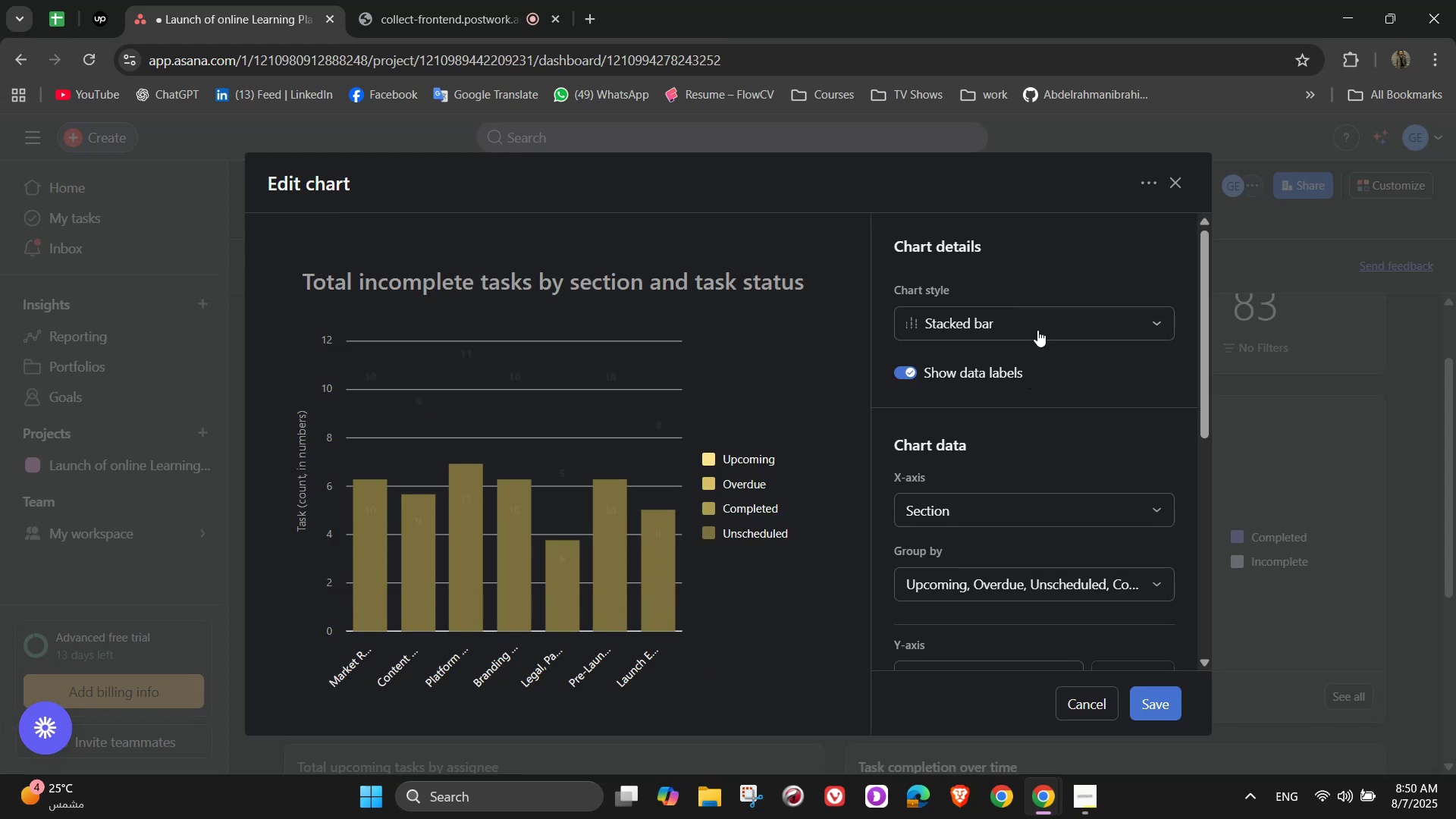 
left_click([1031, 334])
 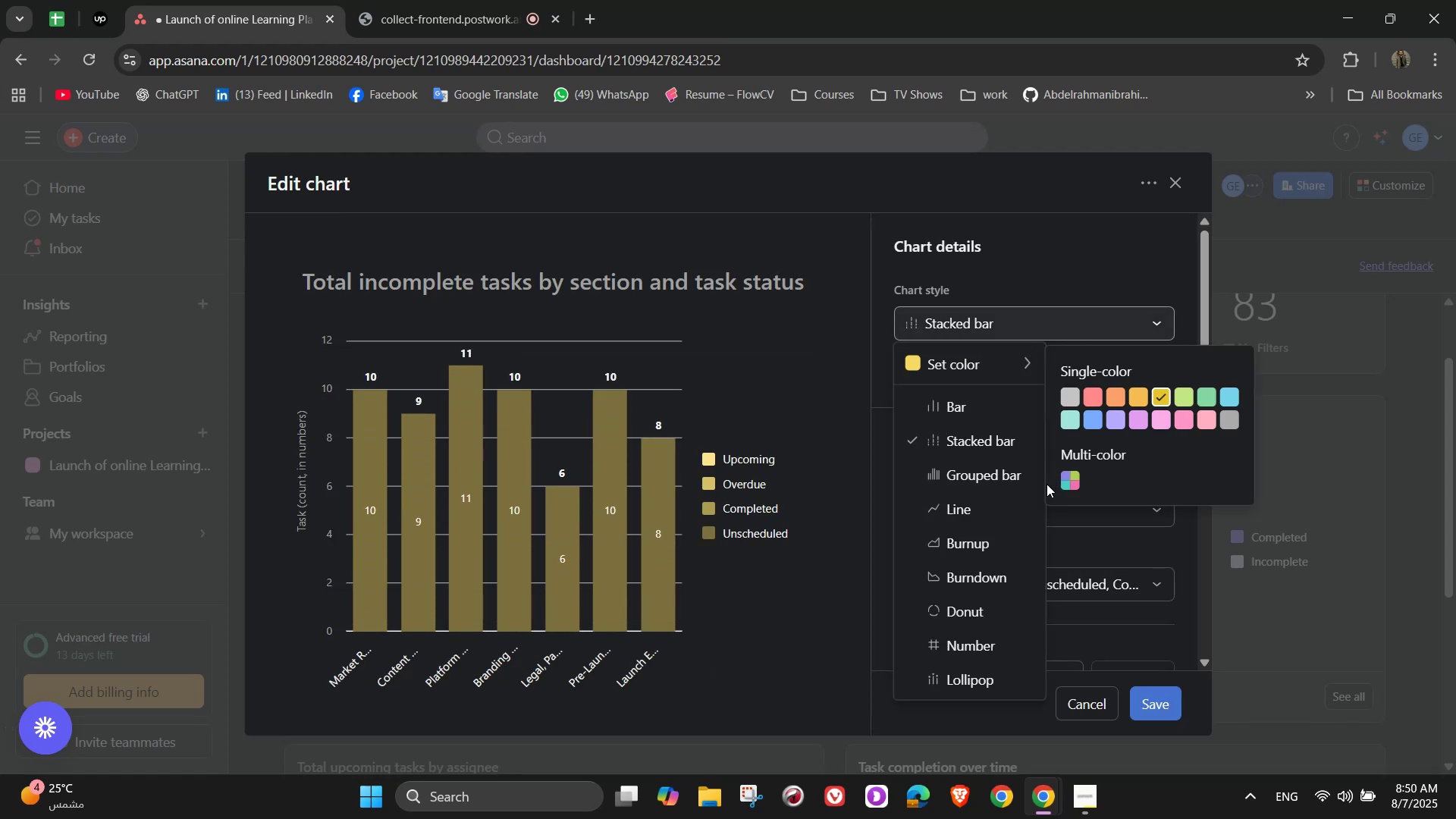 
left_click([1074, 479])
 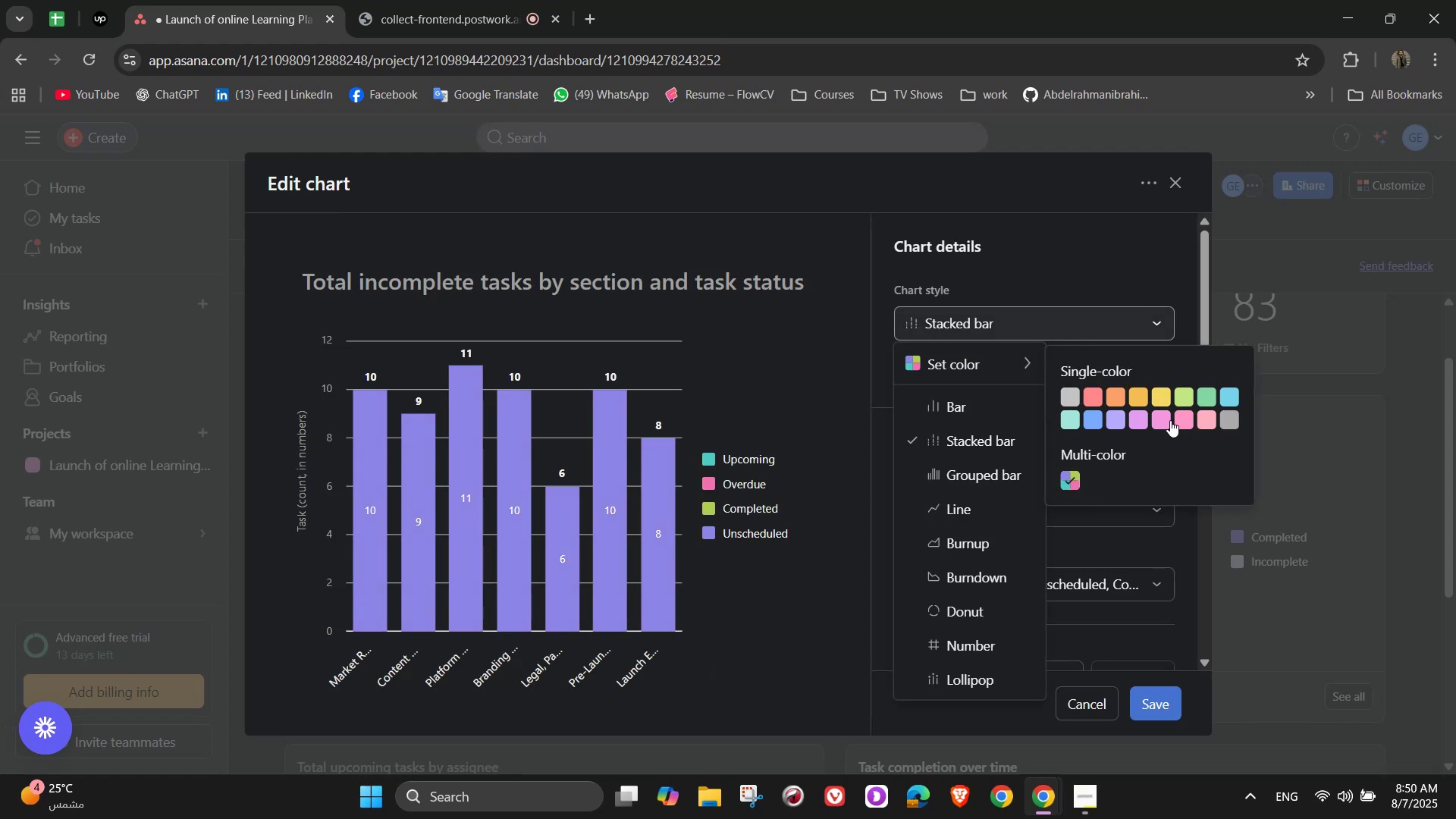 
left_click([1161, 418])
 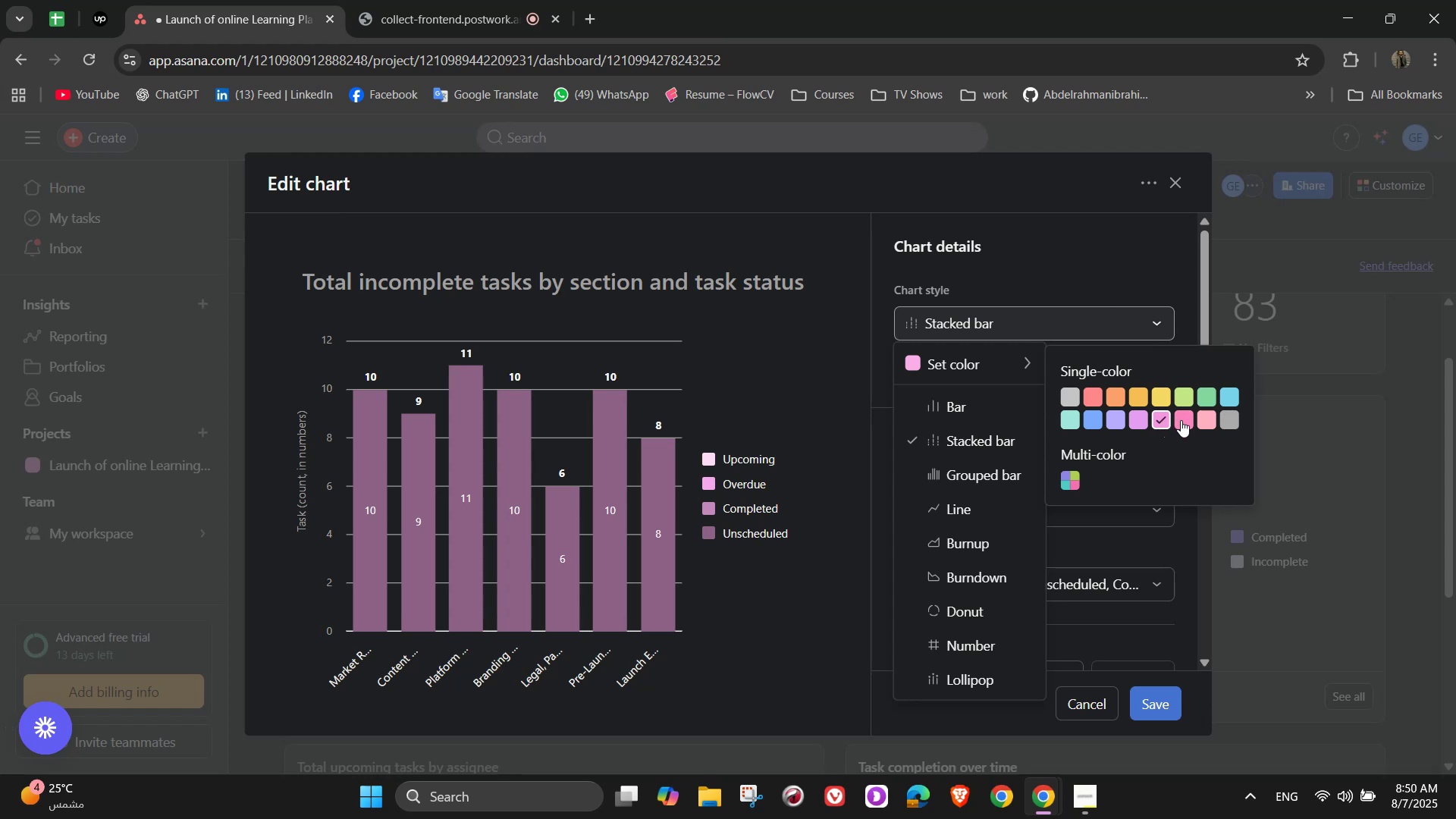 
left_click([1220, 420])
 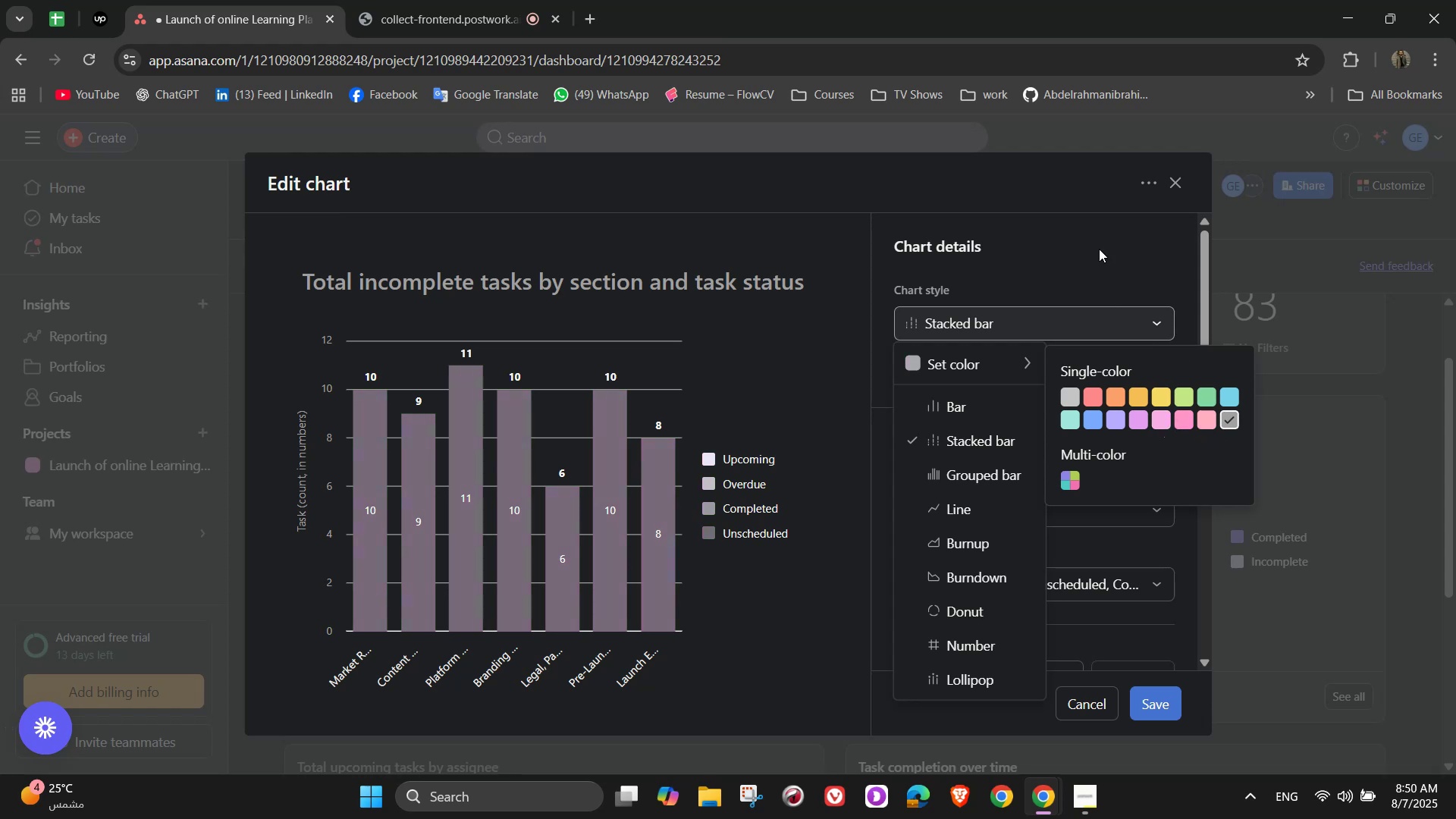 
left_click([1099, 251])
 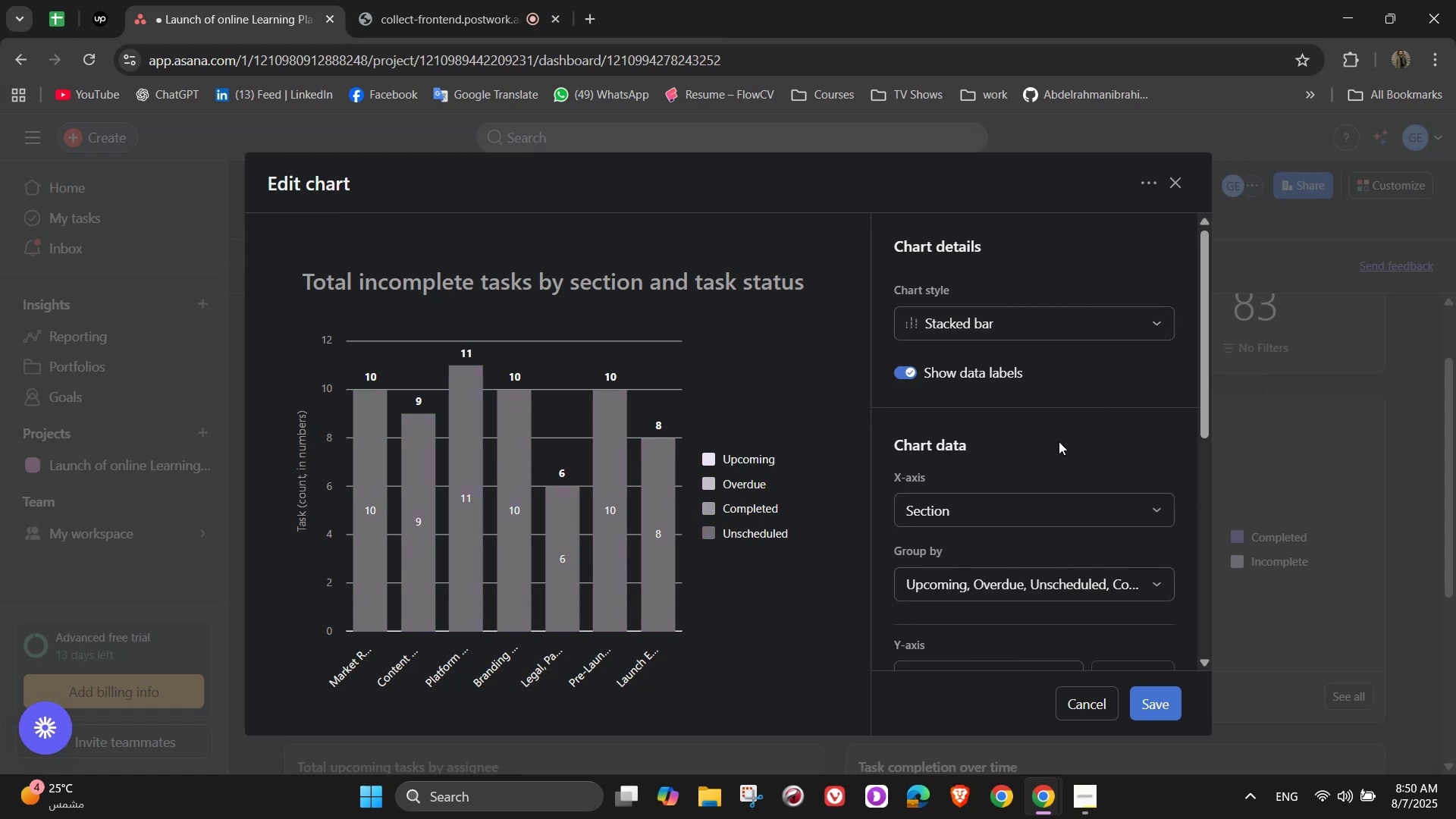 
left_click([1100, 518])
 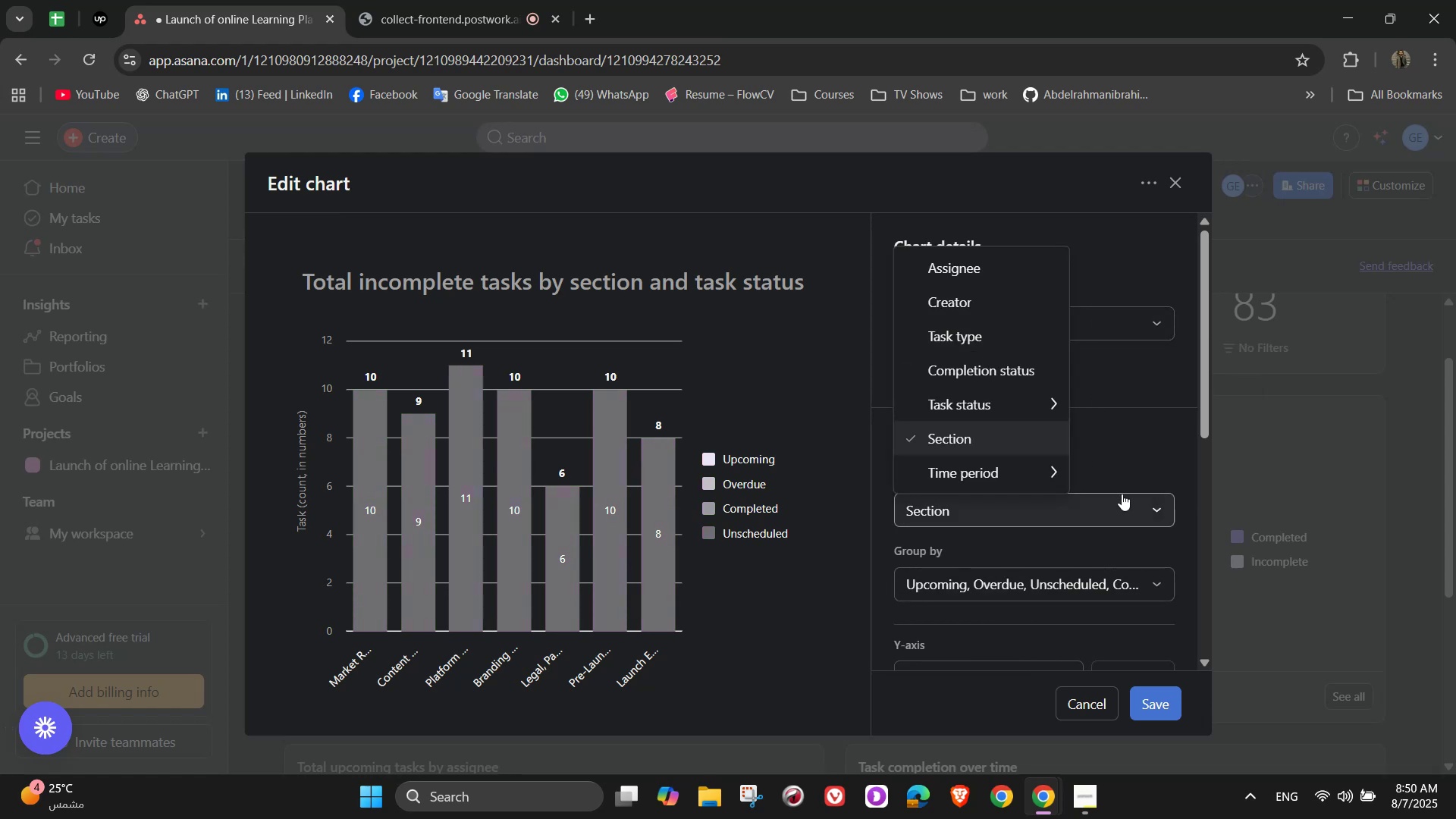 
scroll: coordinate [1143, 507], scroll_direction: down, amount: 1.0
 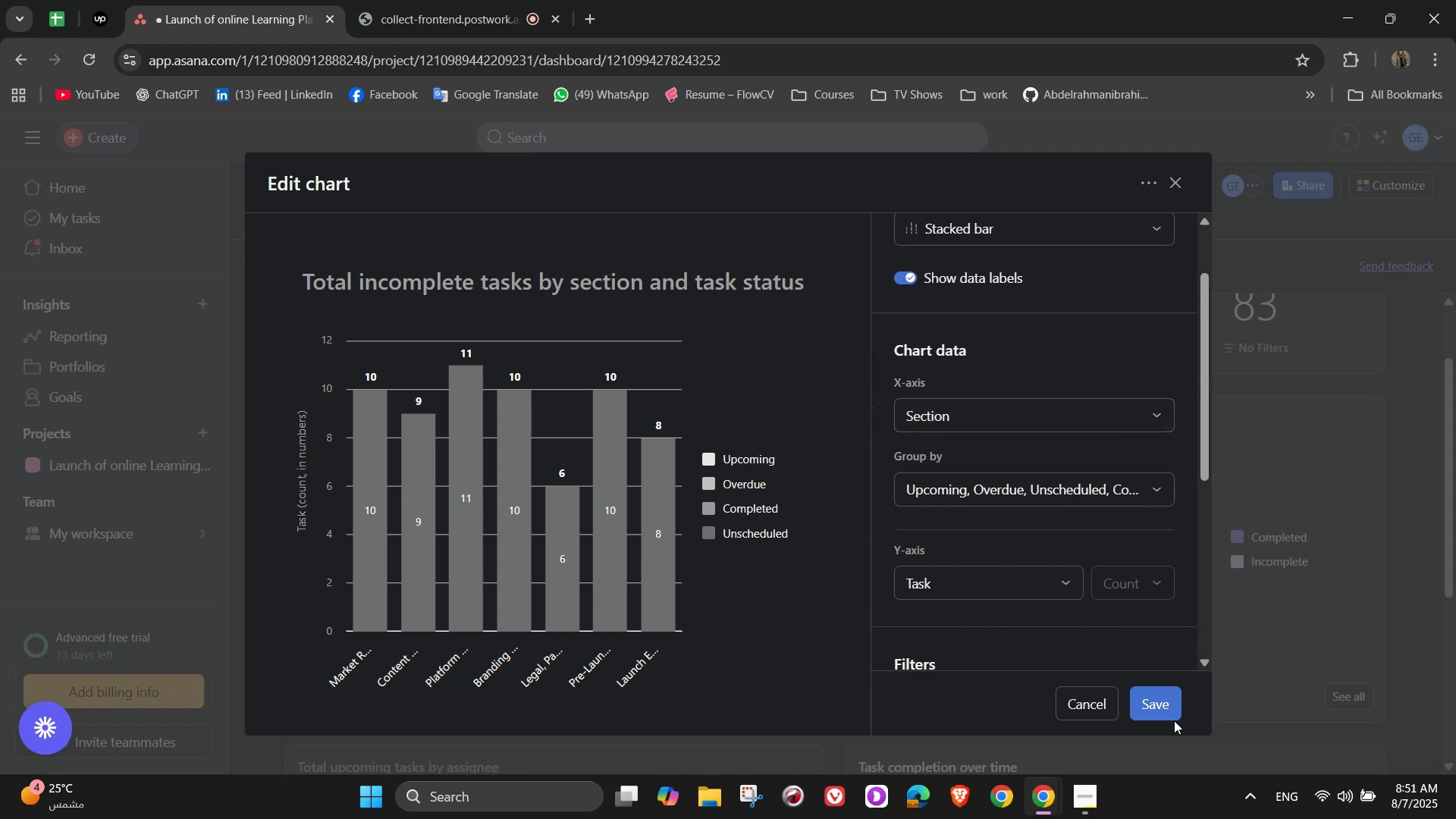 
left_click([1171, 710])
 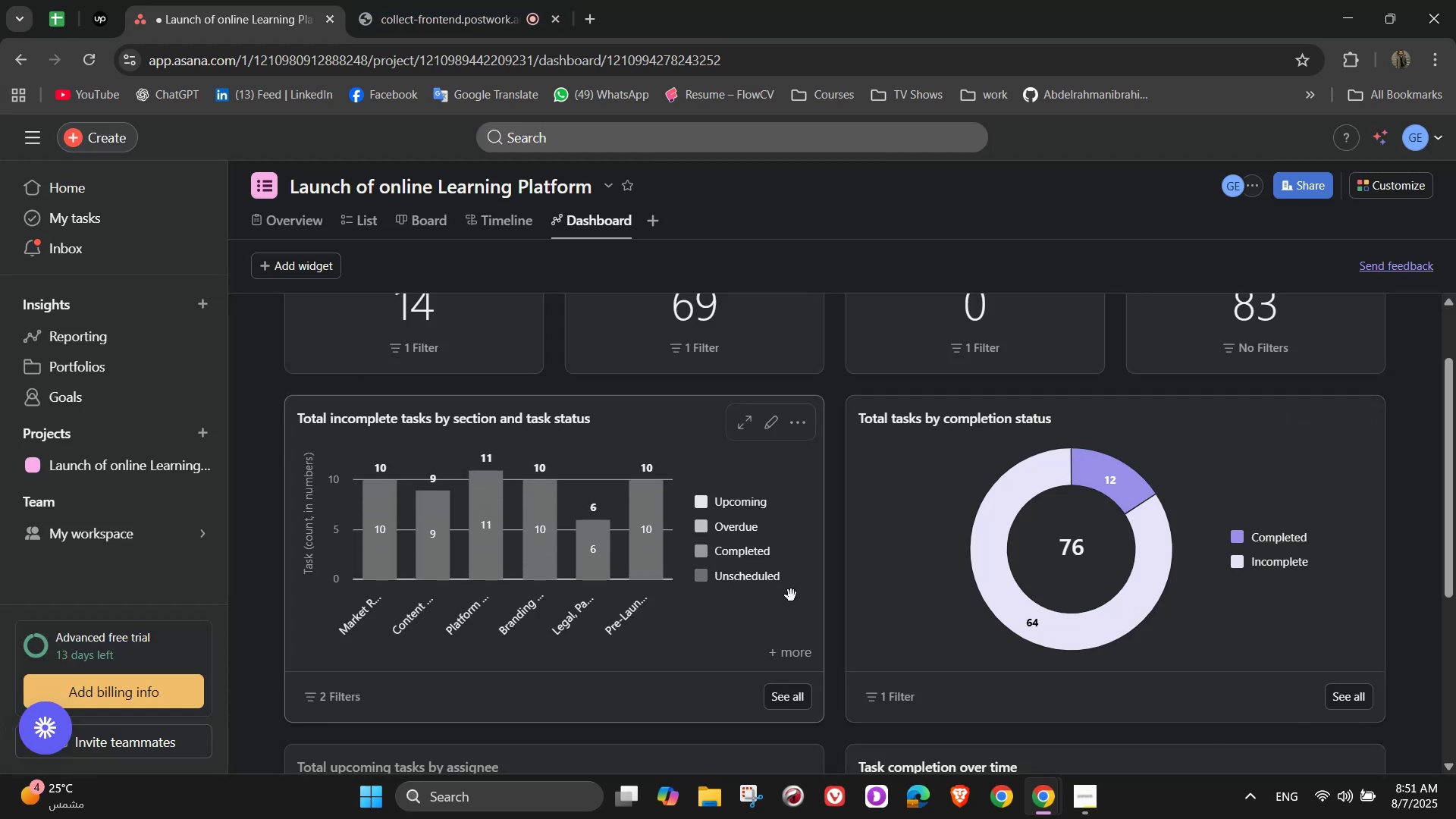 
wait(5.98)
 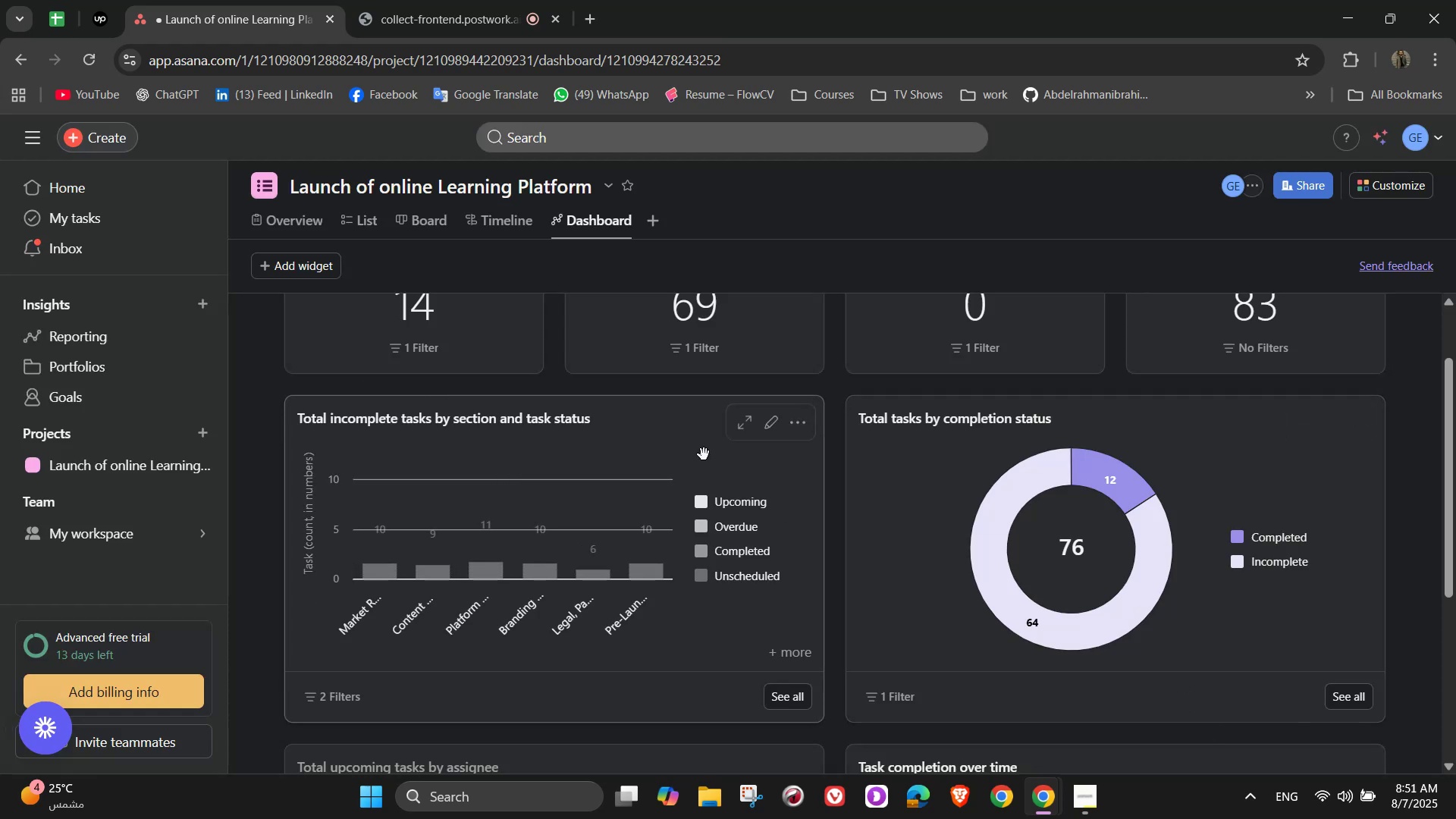 
scroll: coordinate [792, 595], scroll_direction: up, amount: 2.0
 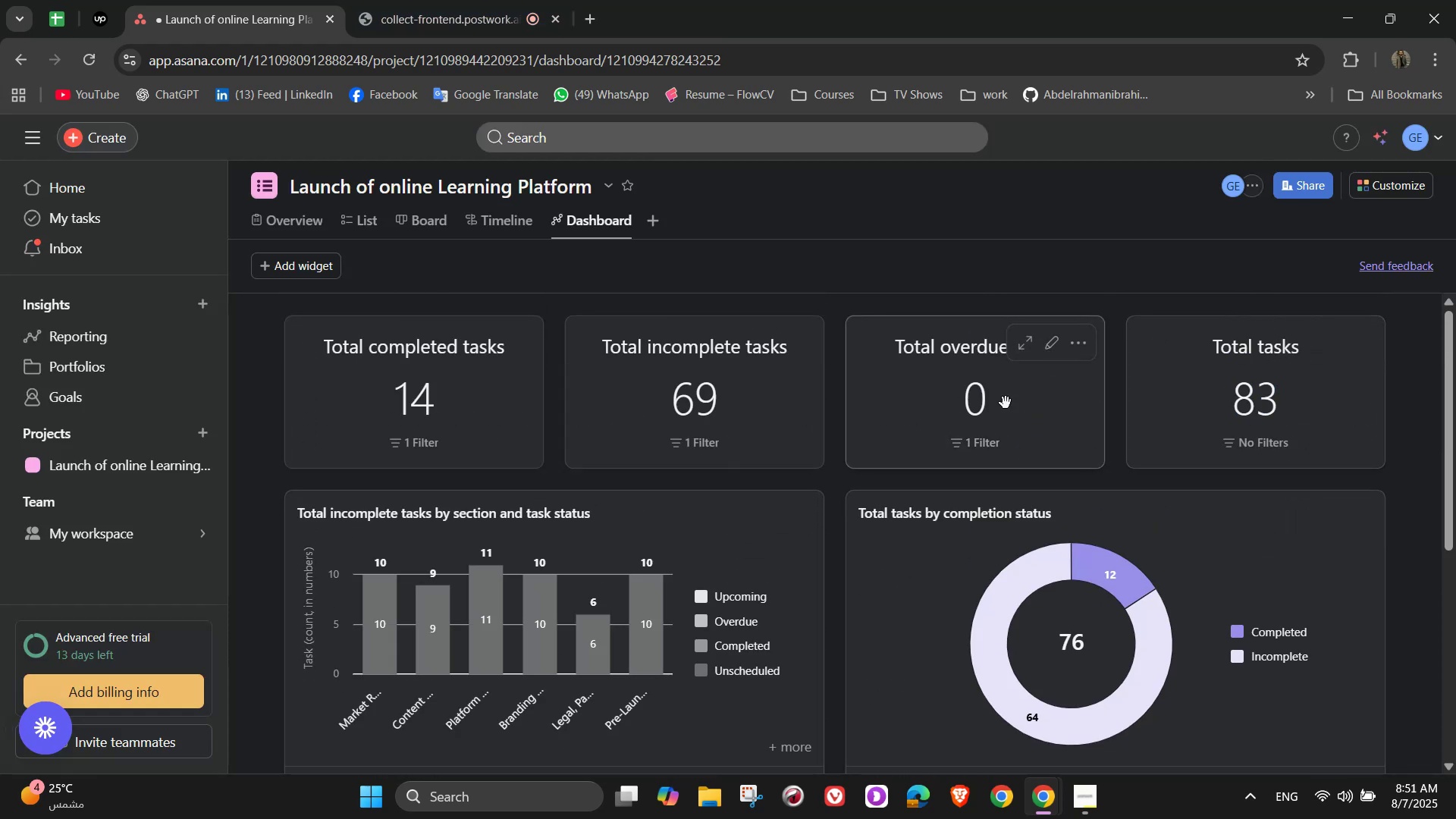 
left_click([1077, 348])
 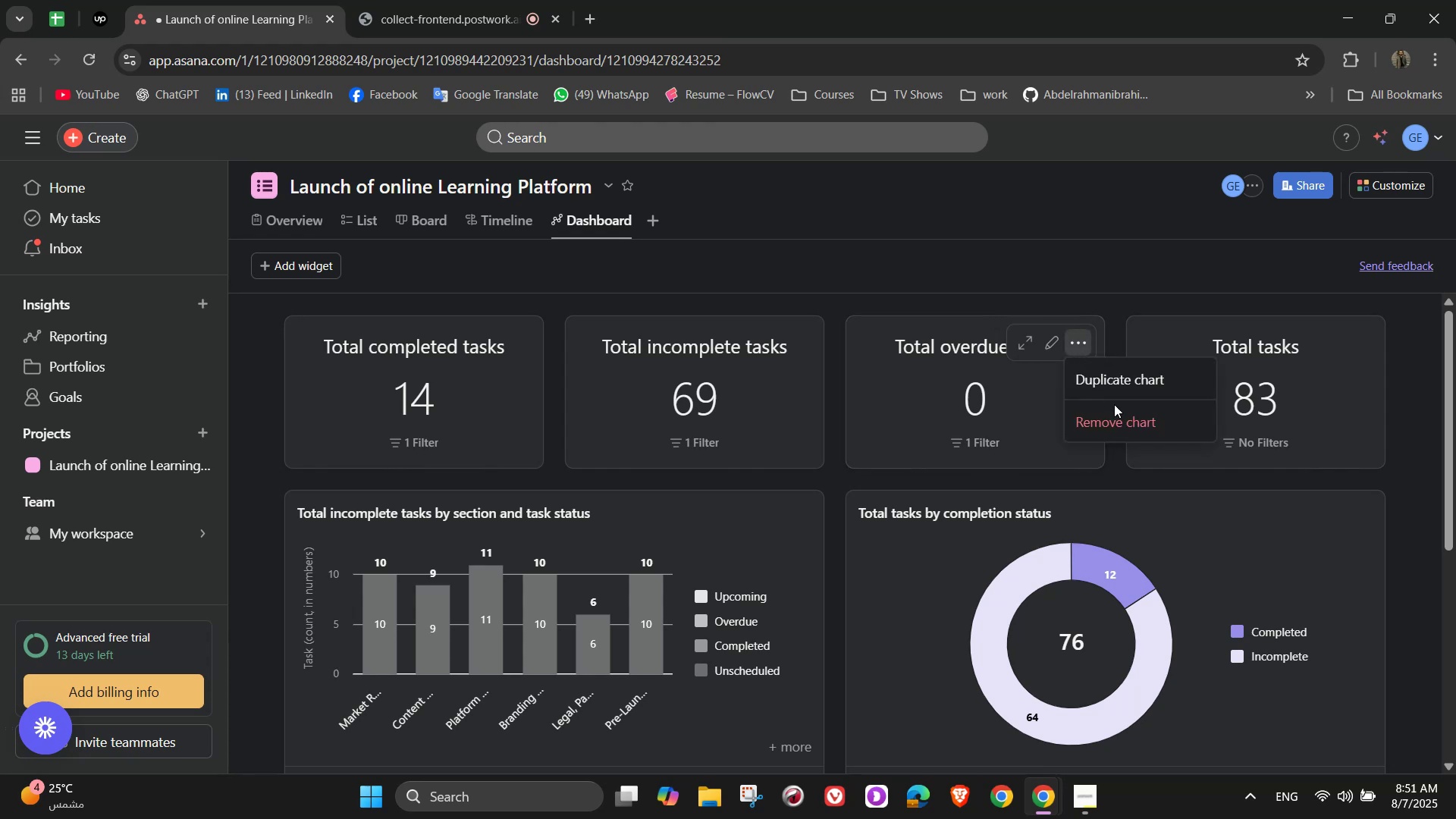 
left_click([1116, 419])
 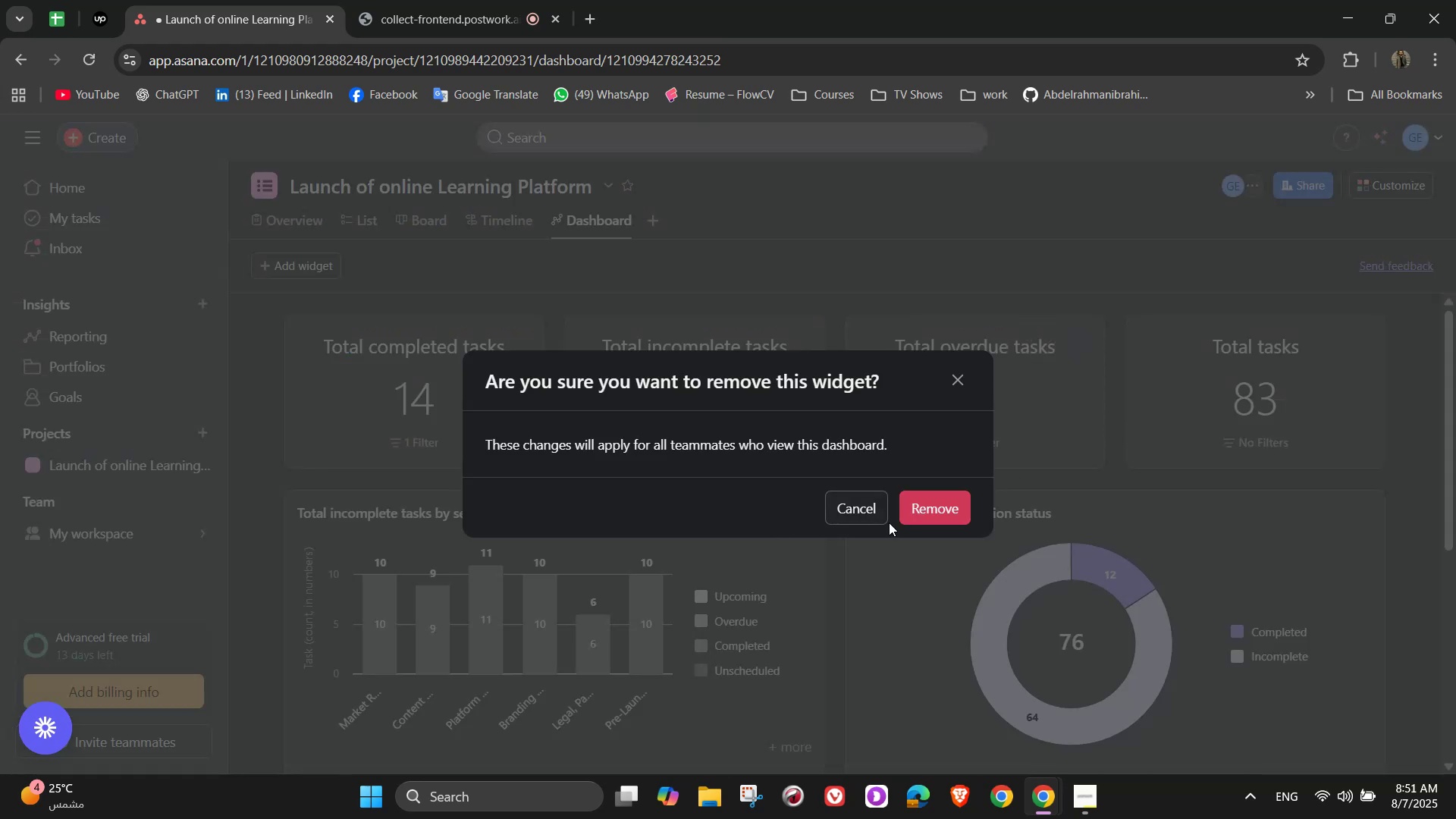 
left_click([939, 502])
 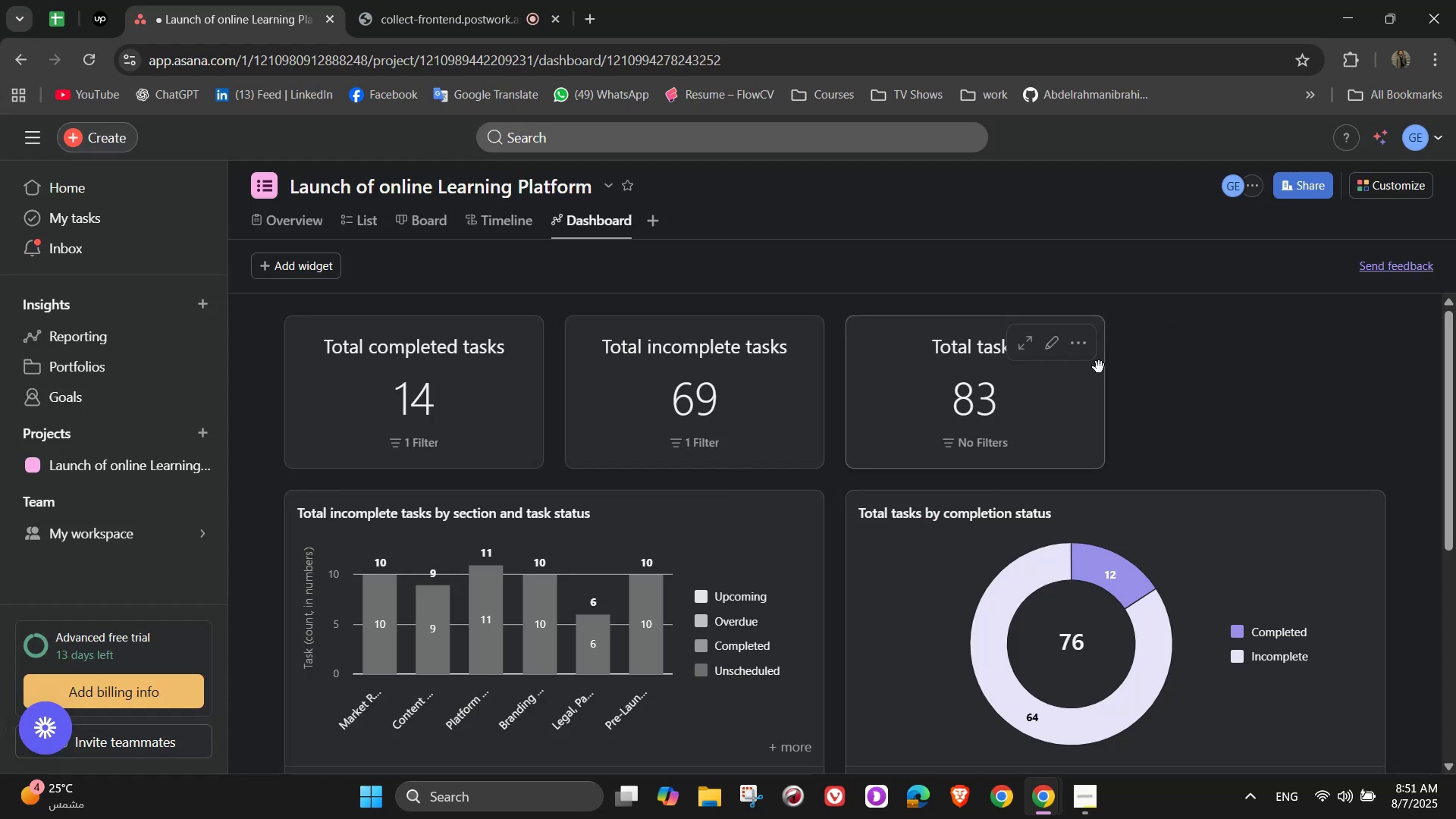 
scroll: coordinate [1200, 492], scroll_direction: down, amount: 5.0
 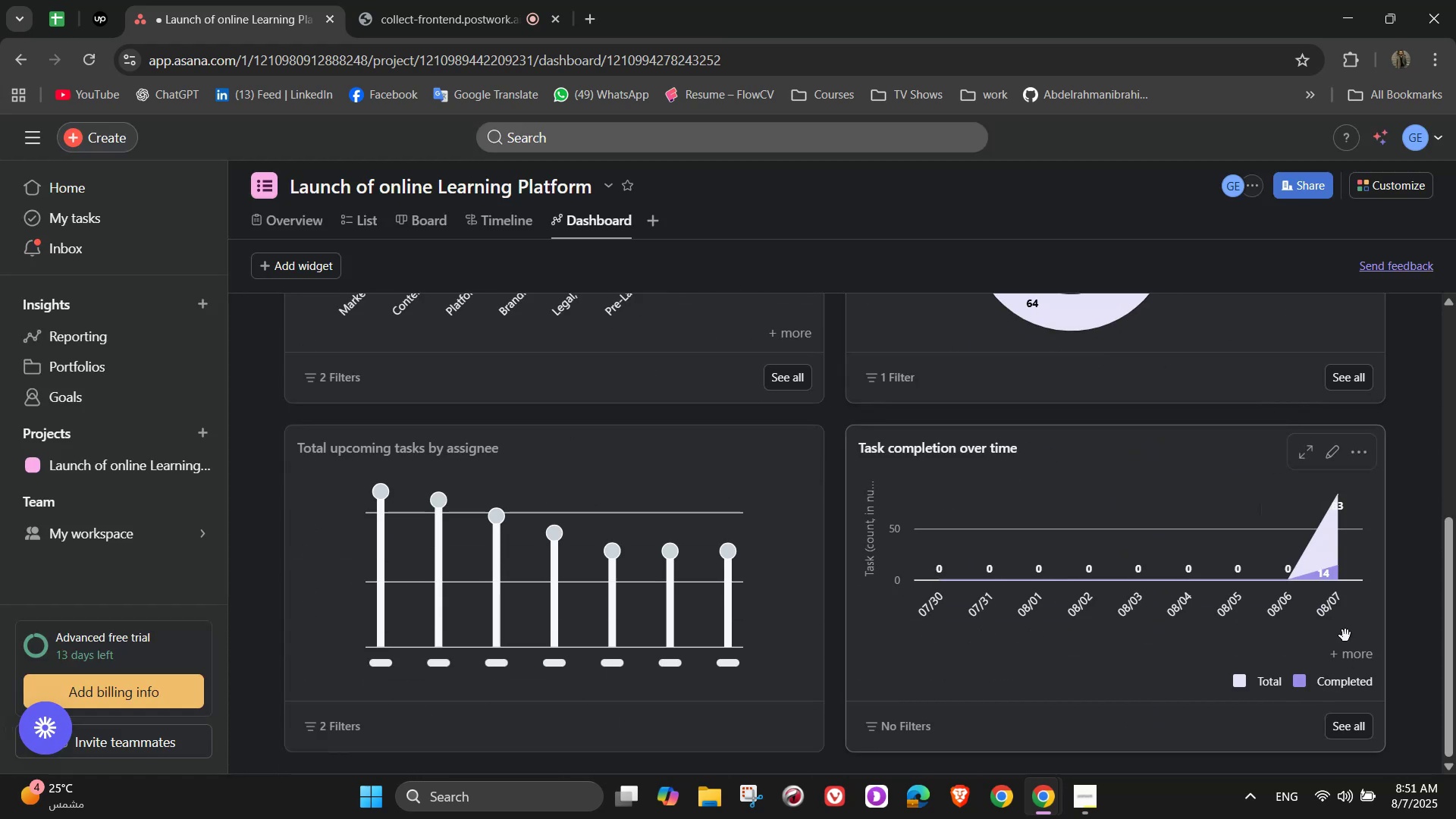 
left_click([1360, 447])
 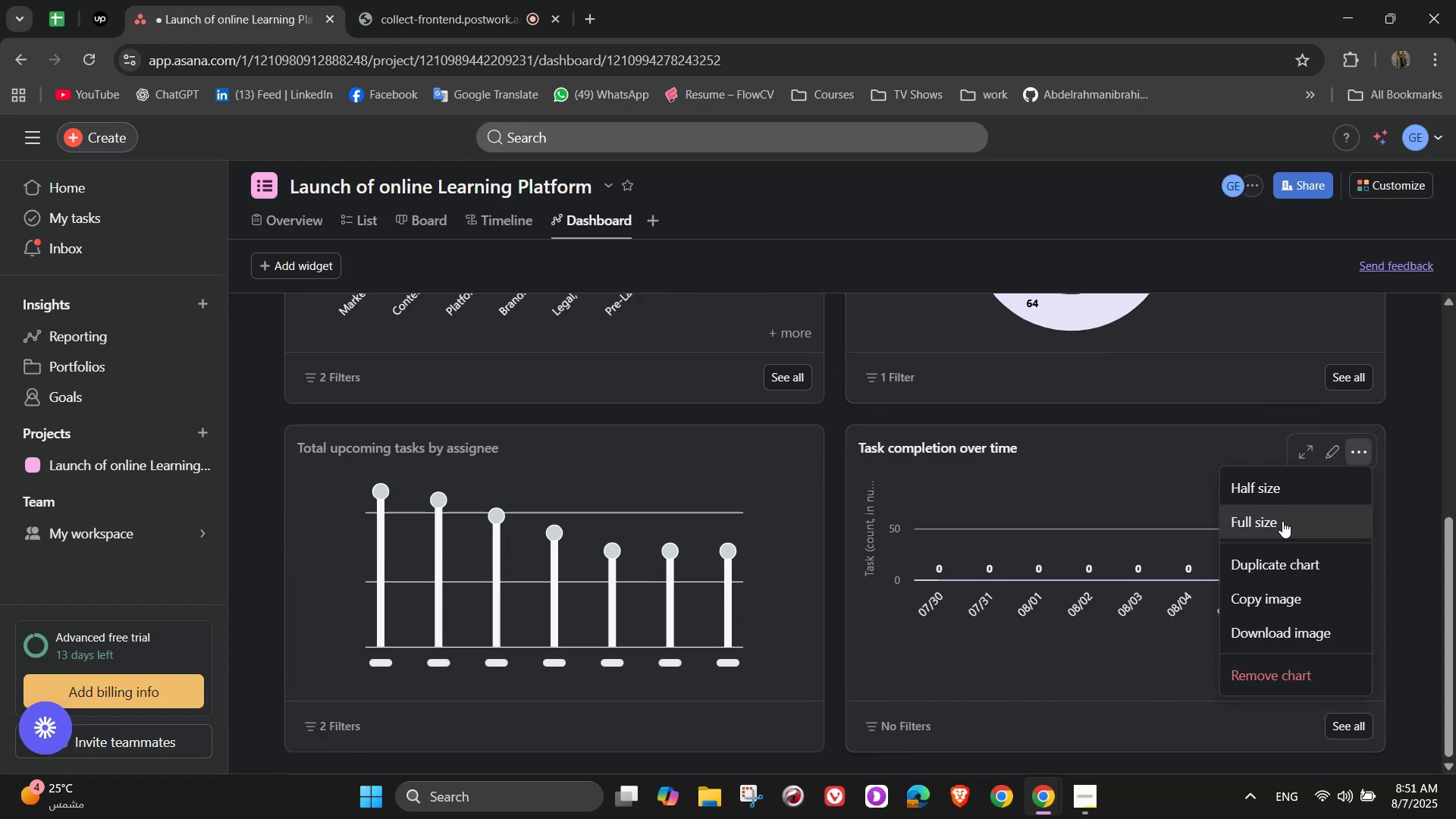 
left_click([1281, 493])
 